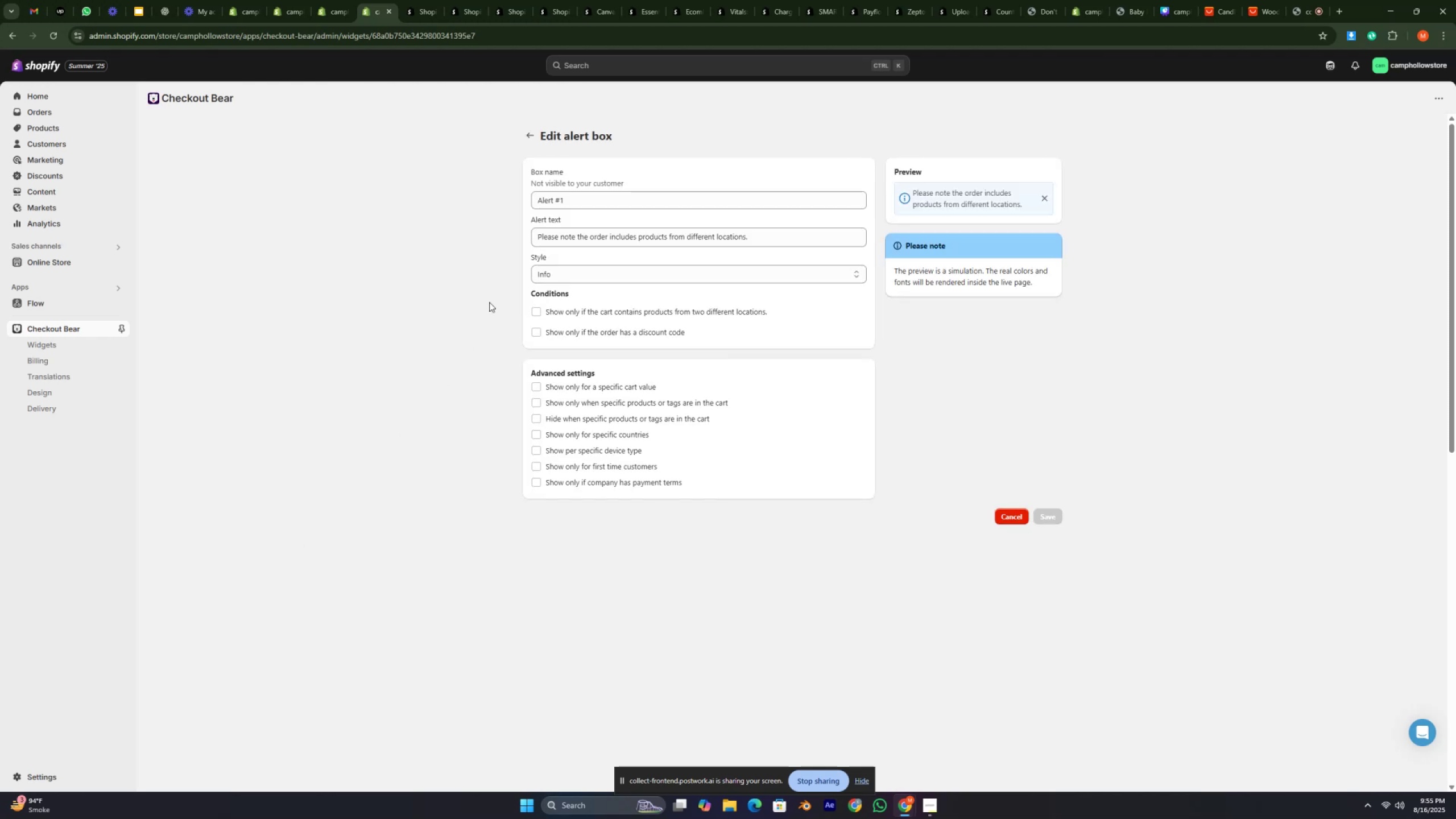 
key(Slash)
 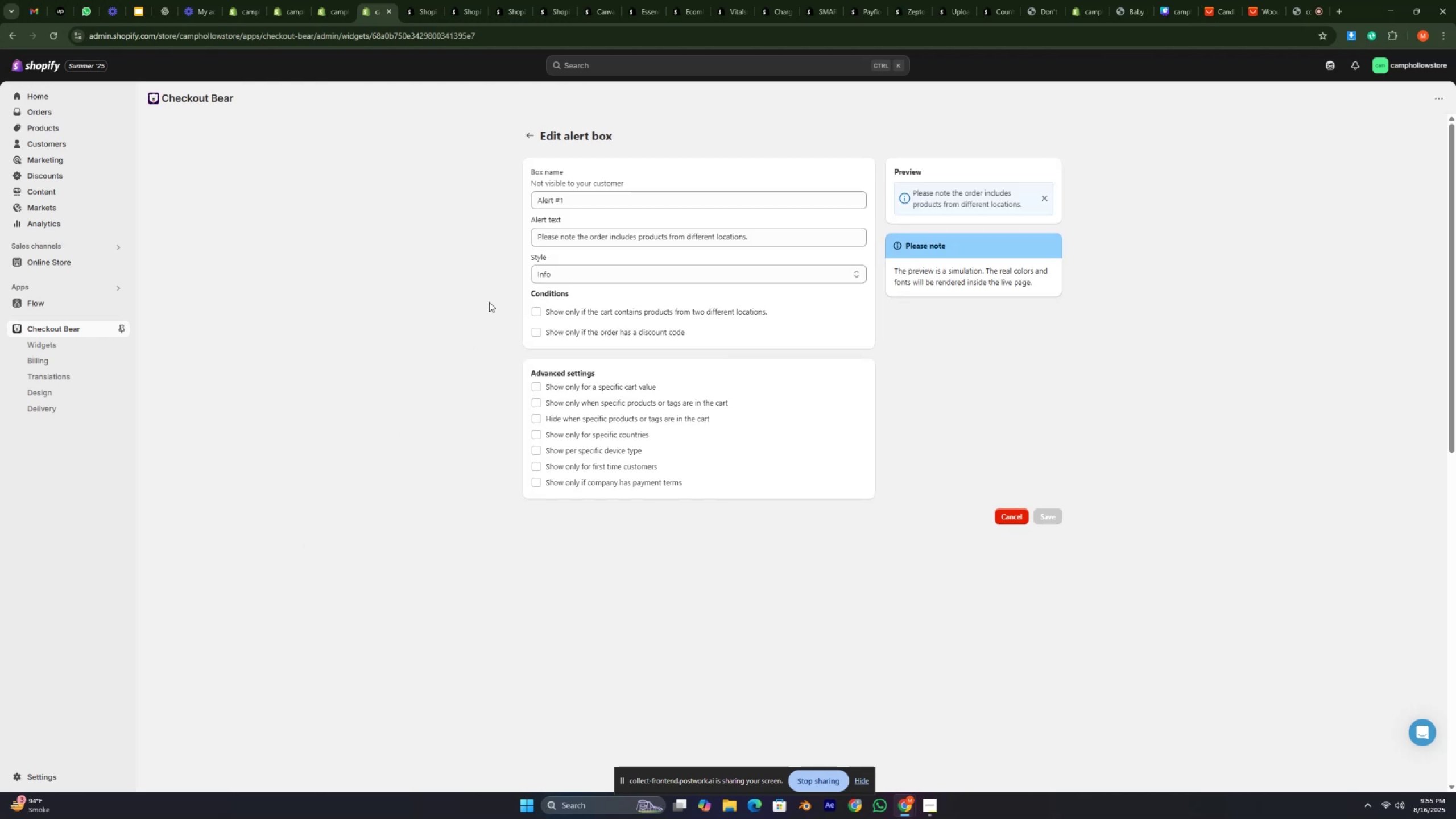 
key(Slash)
 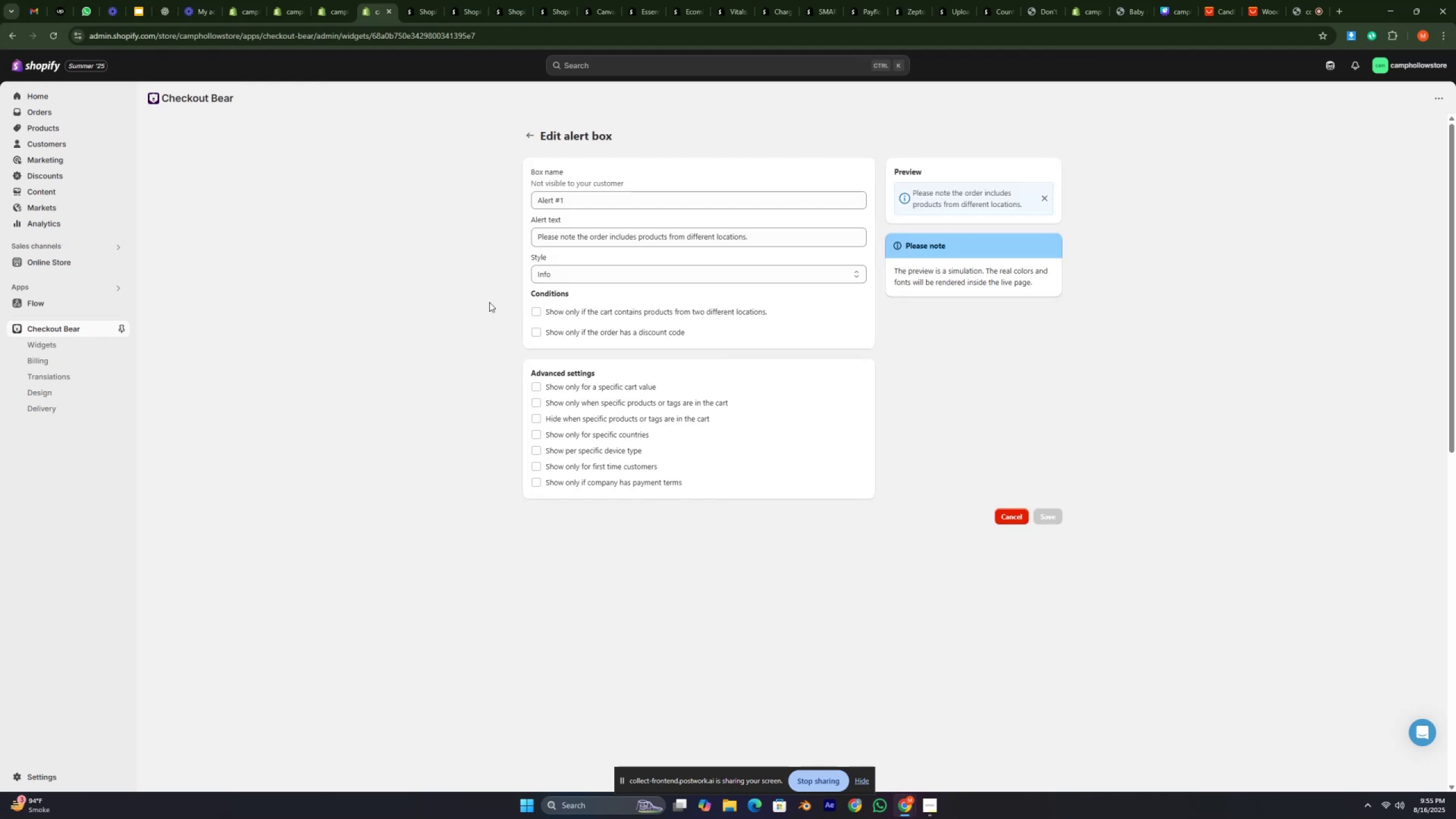 
key(Period)
 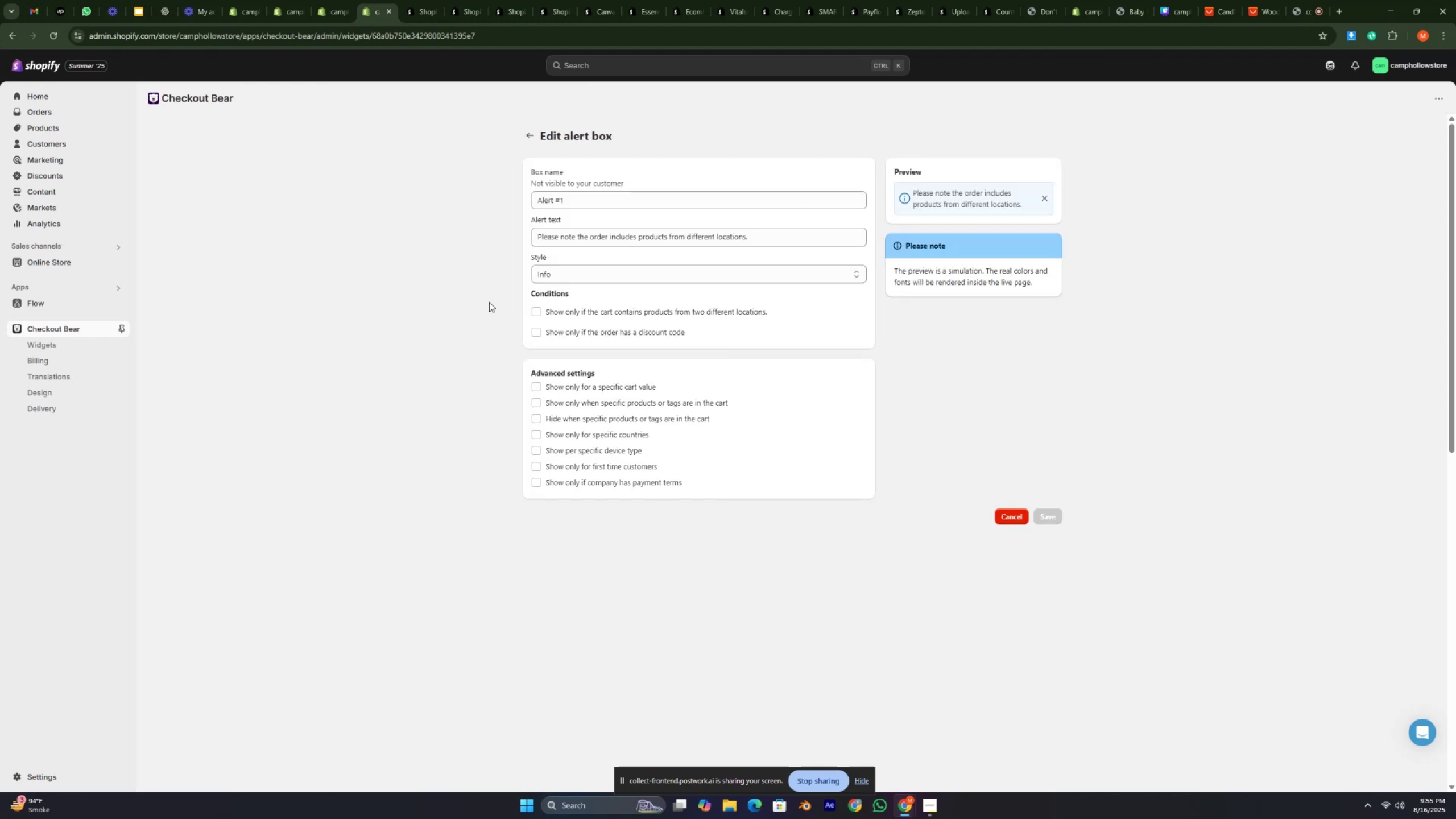 
key(Slash)
 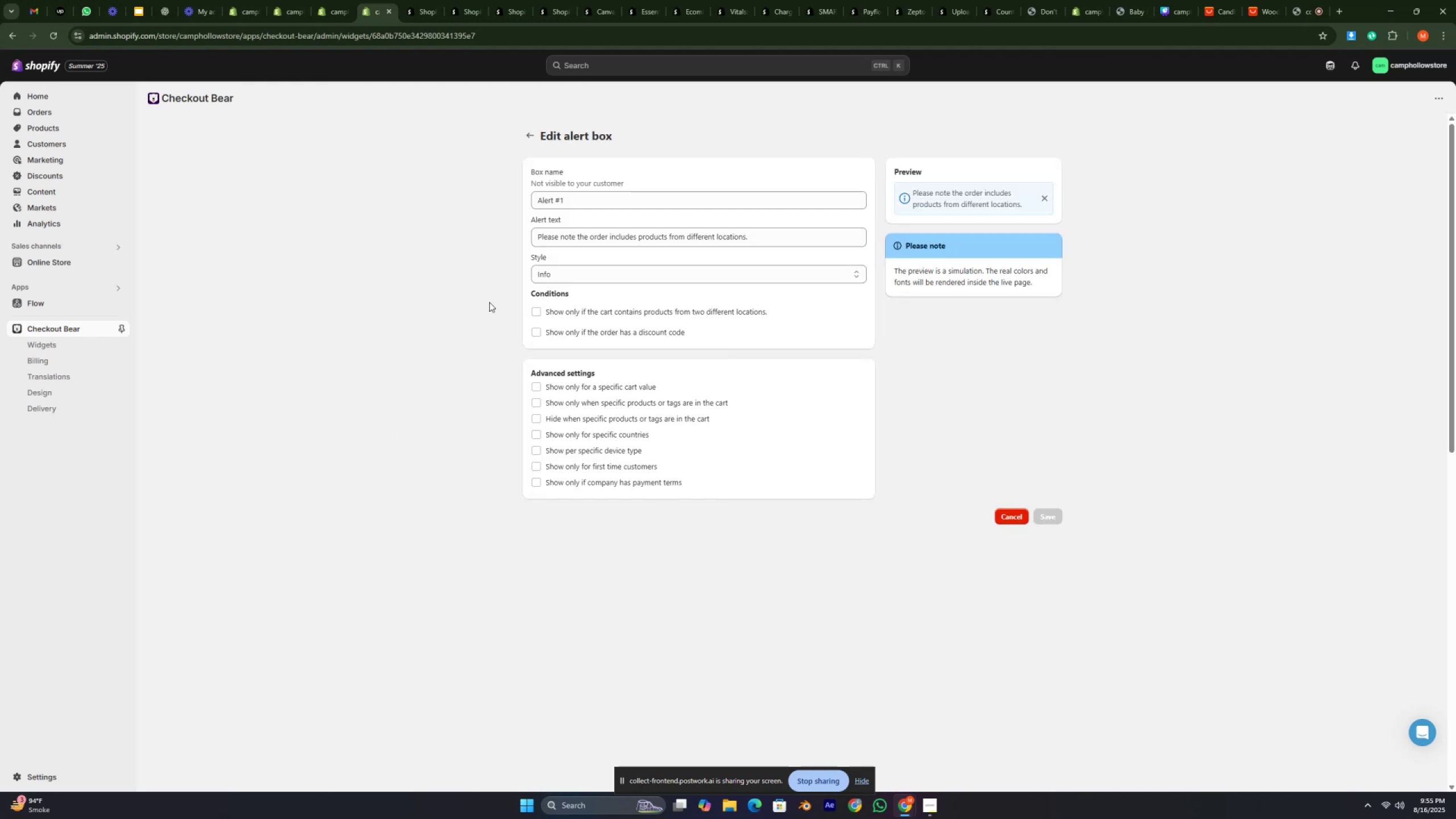 
key(Period)
 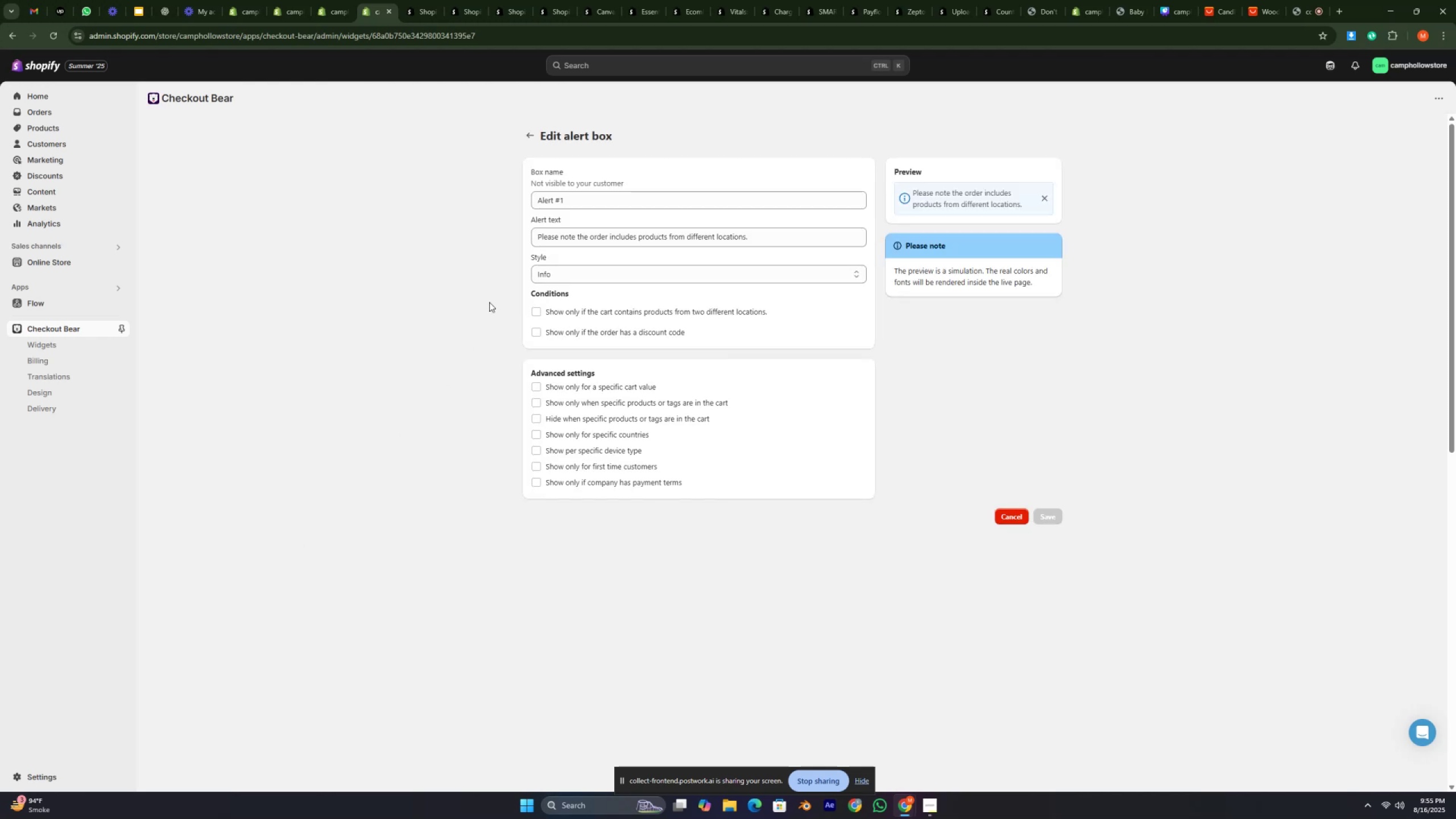 
key(Slash)
 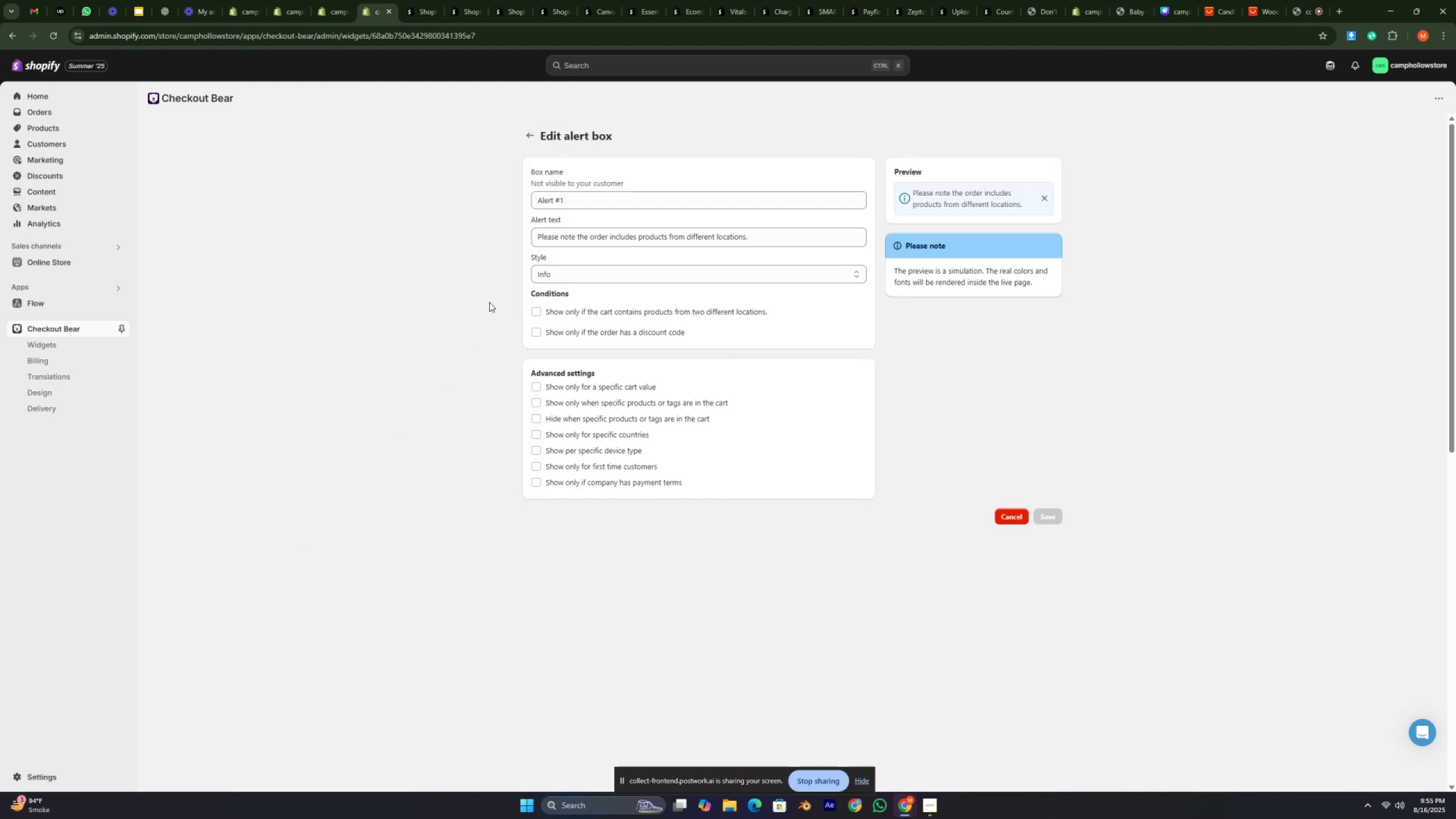 
key(Period)
 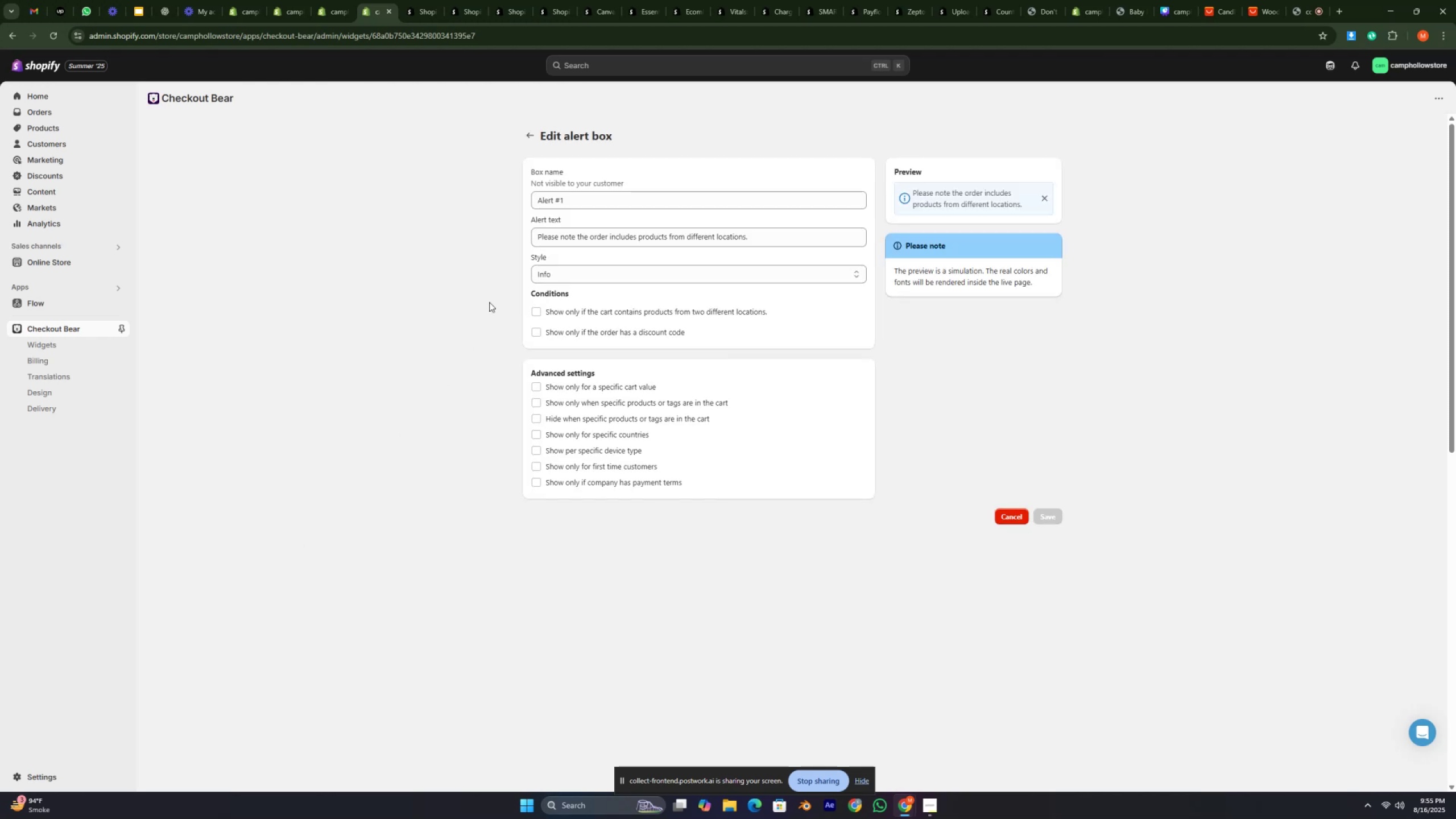 
key(Slash)
 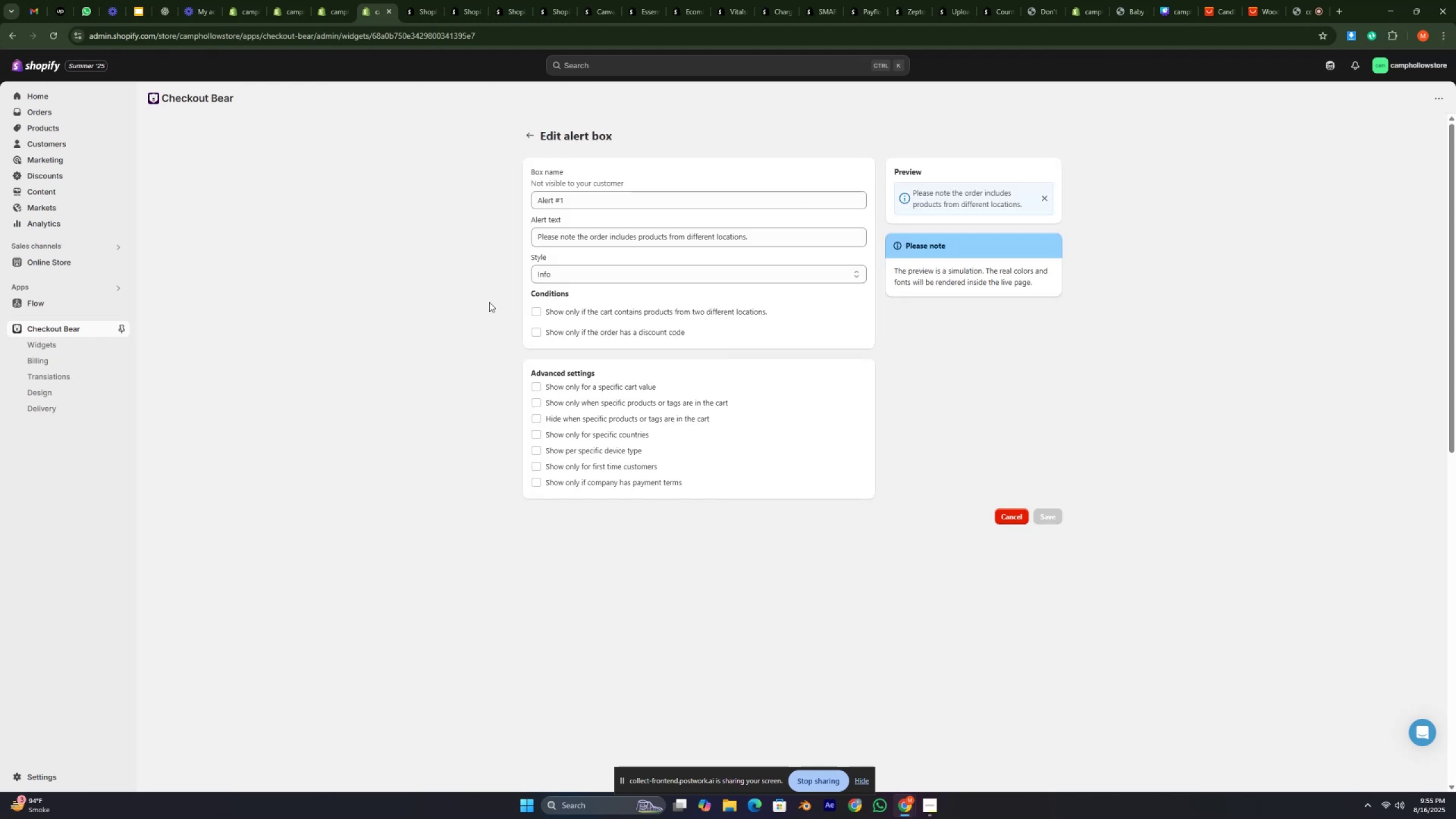 
key(Period)
 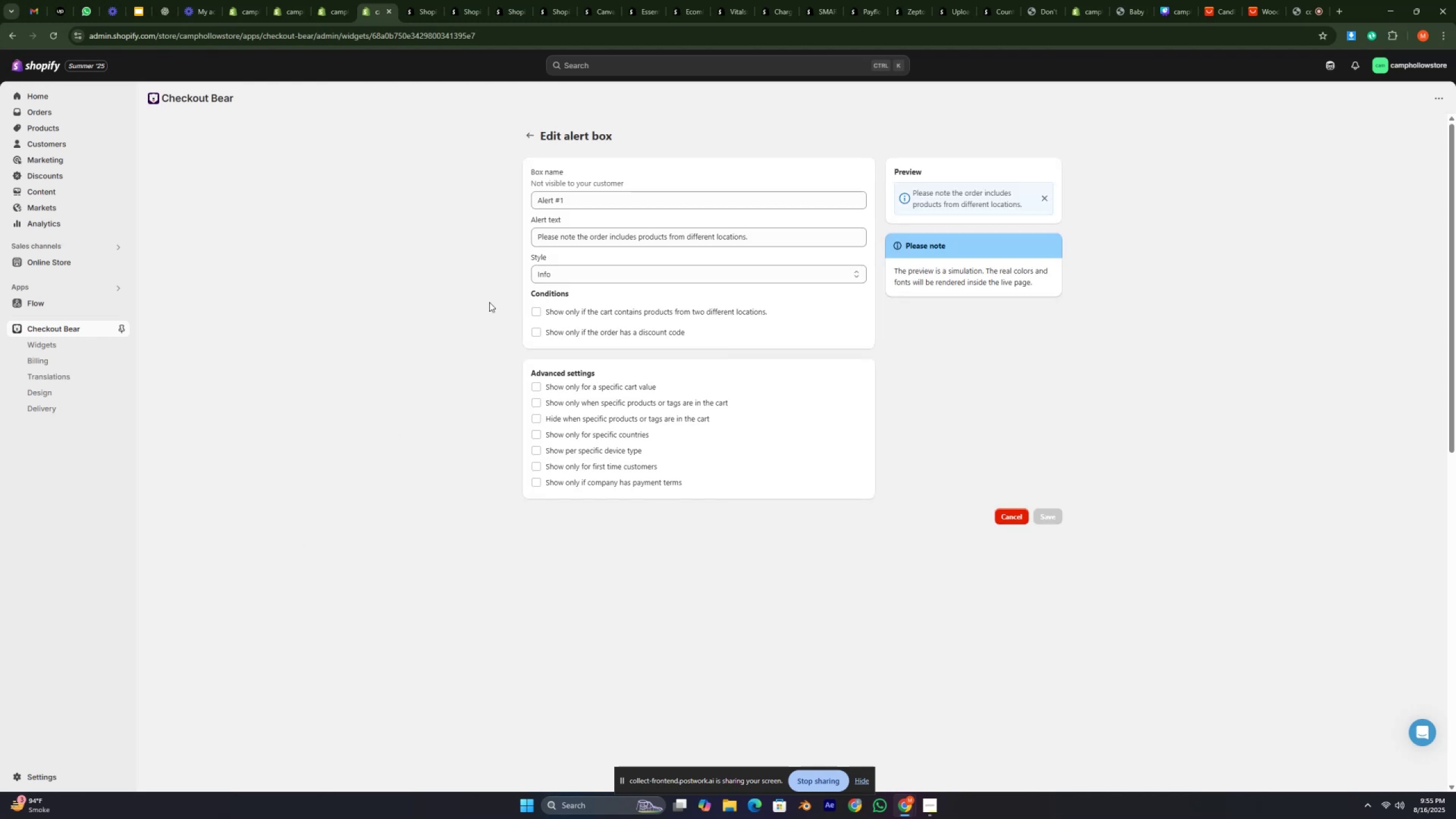 
key(Slash)
 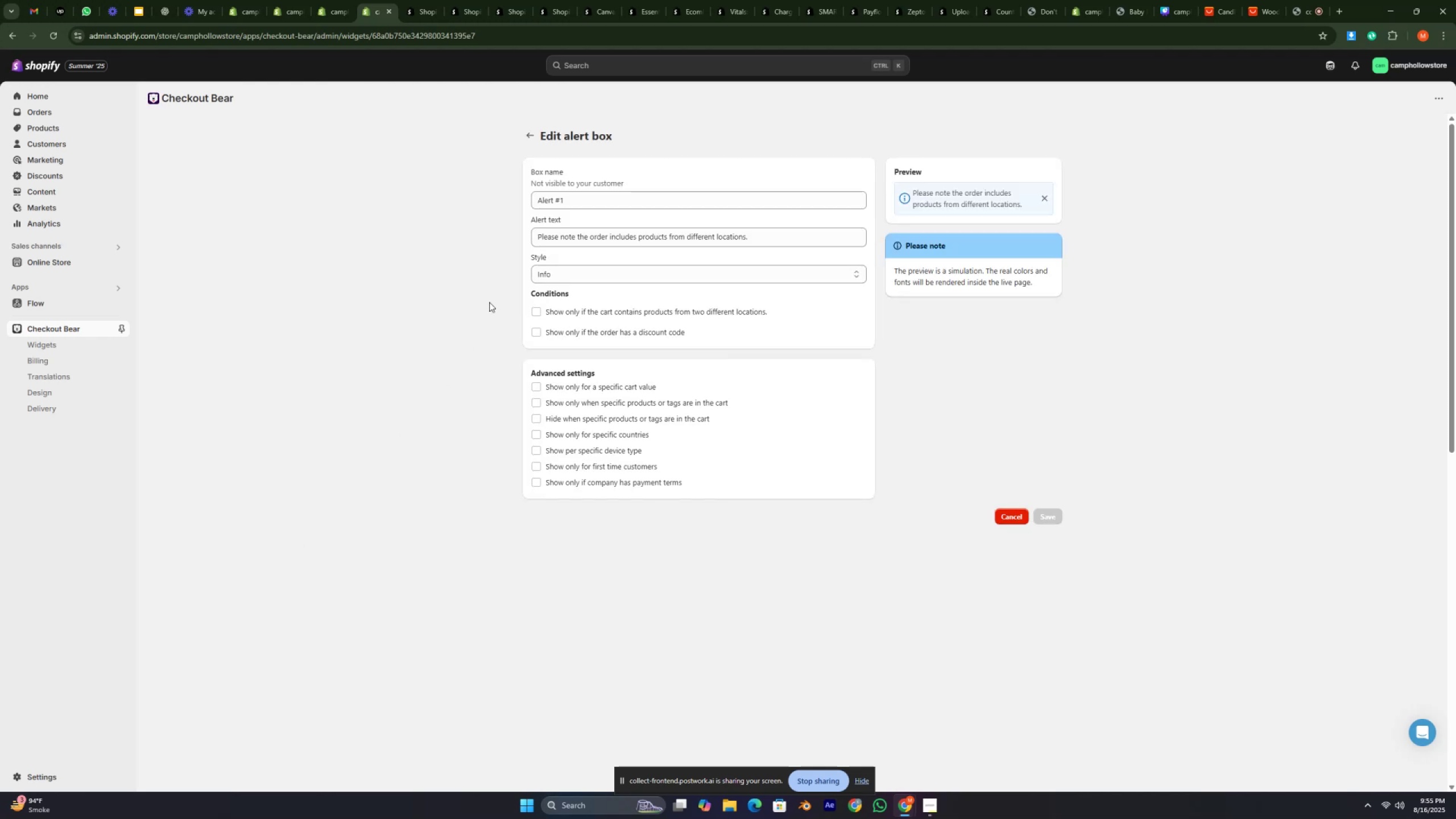 
key(Period)
 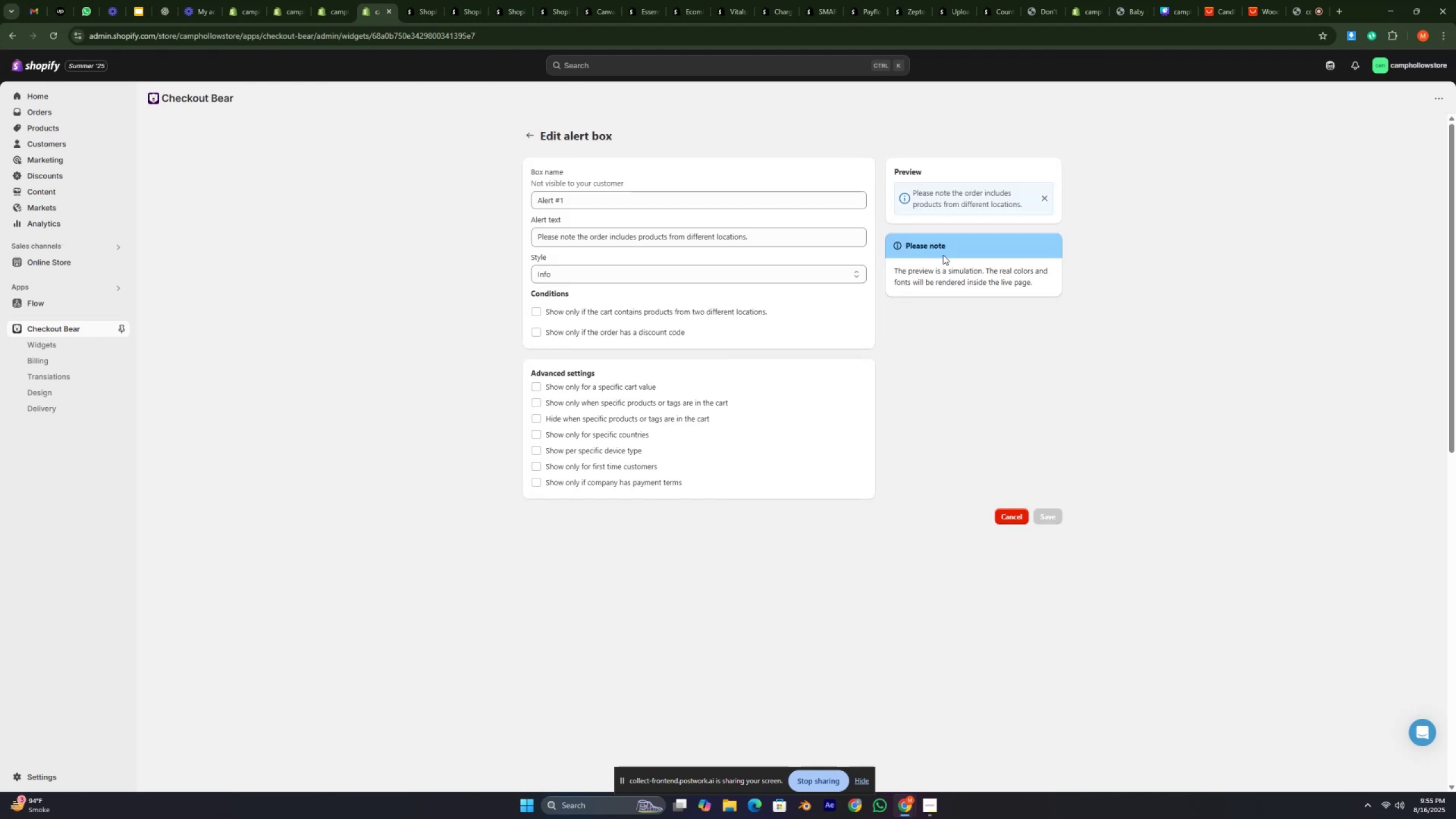 
double_click([1037, 278])
 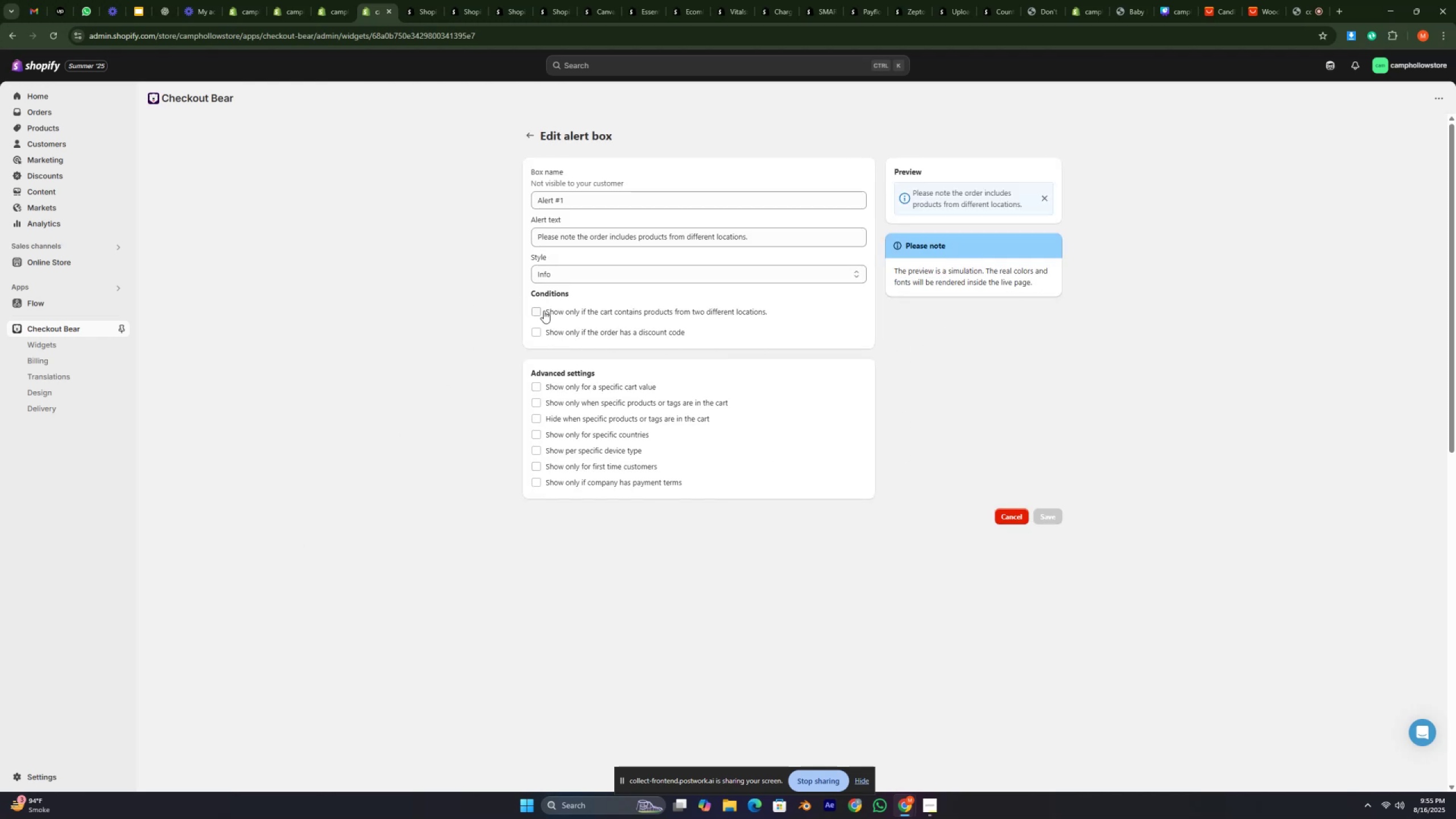 
left_click([531, 309])
 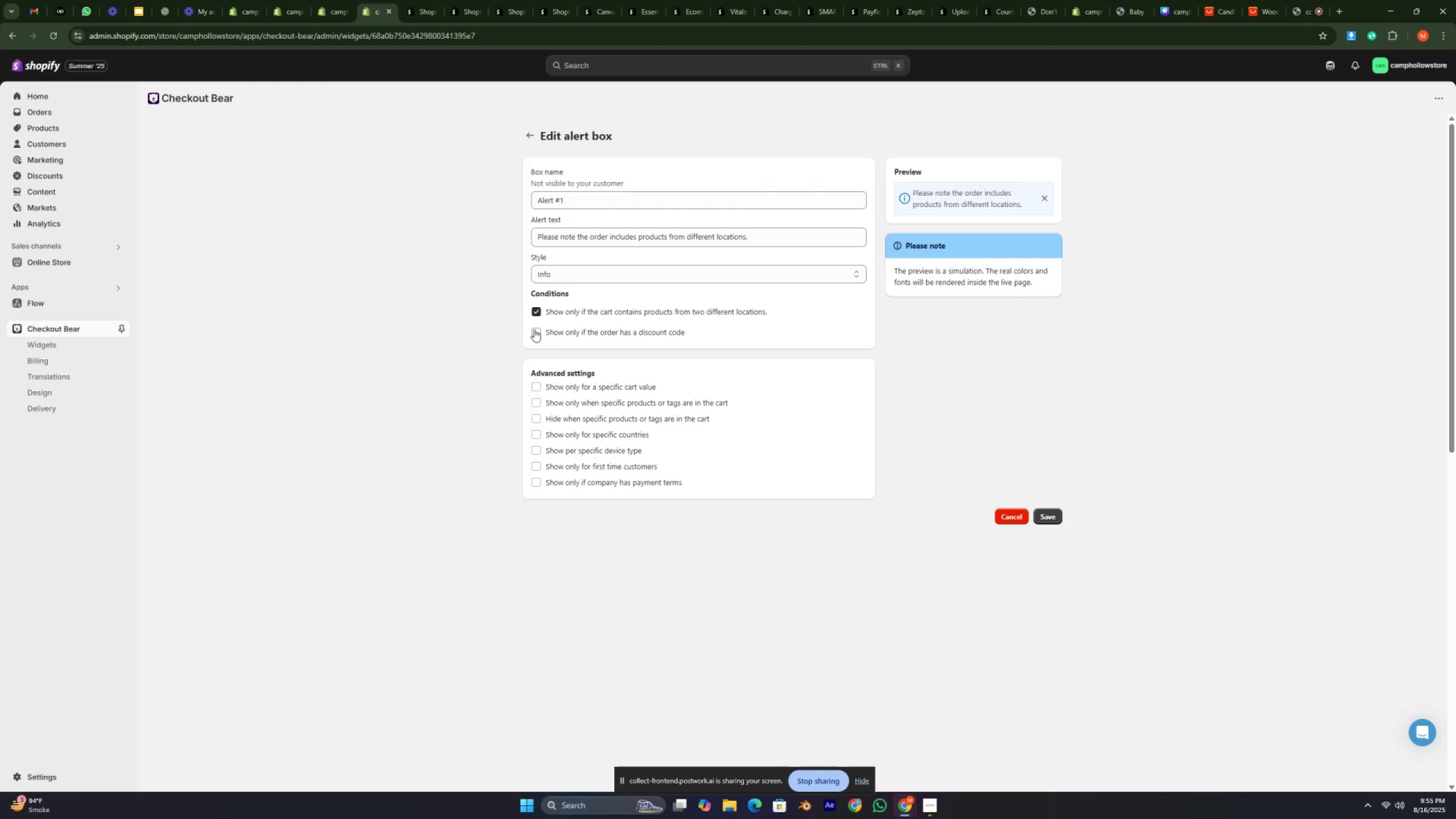 
left_click([534, 330])
 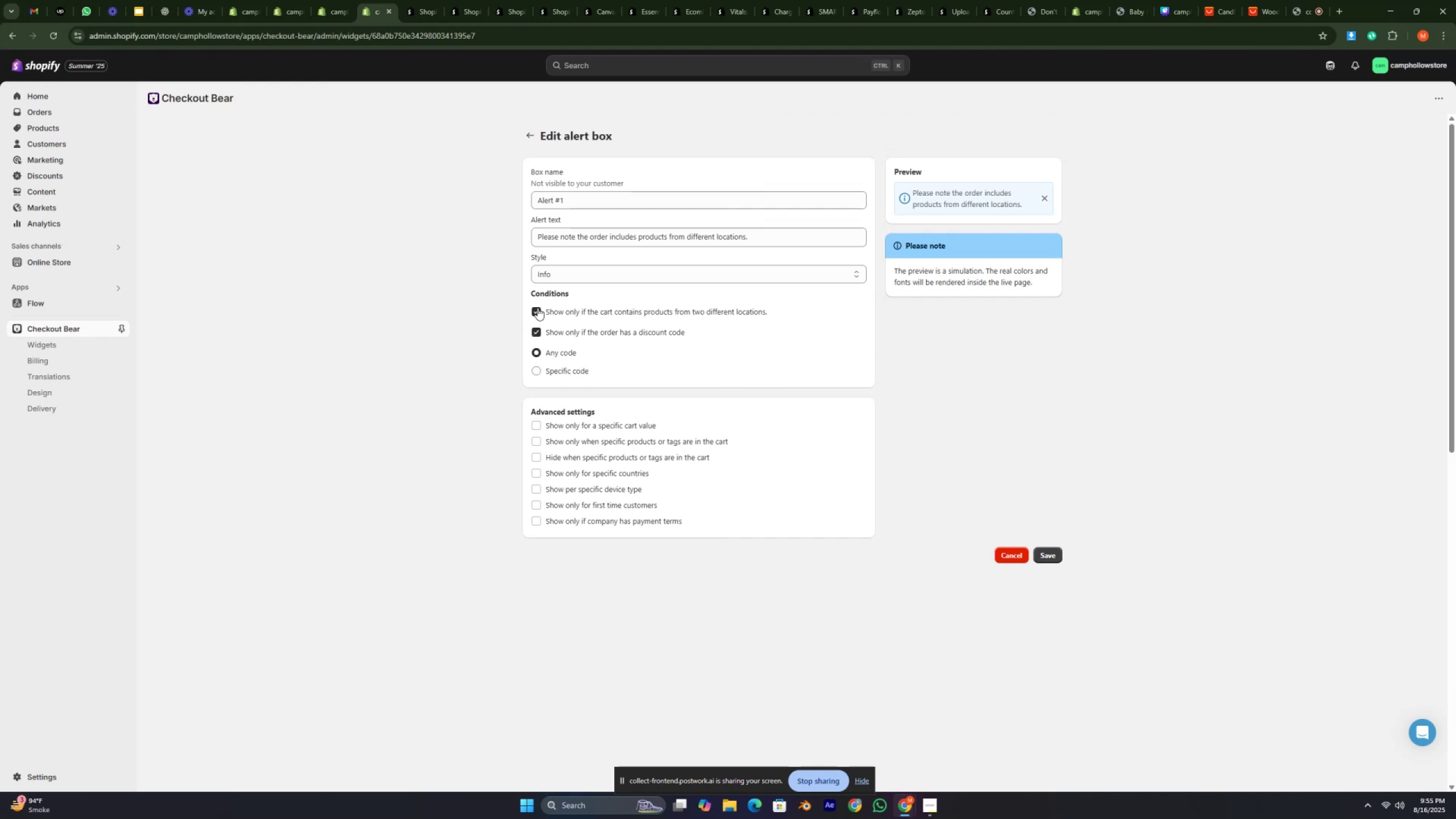 
left_click([536, 303])
 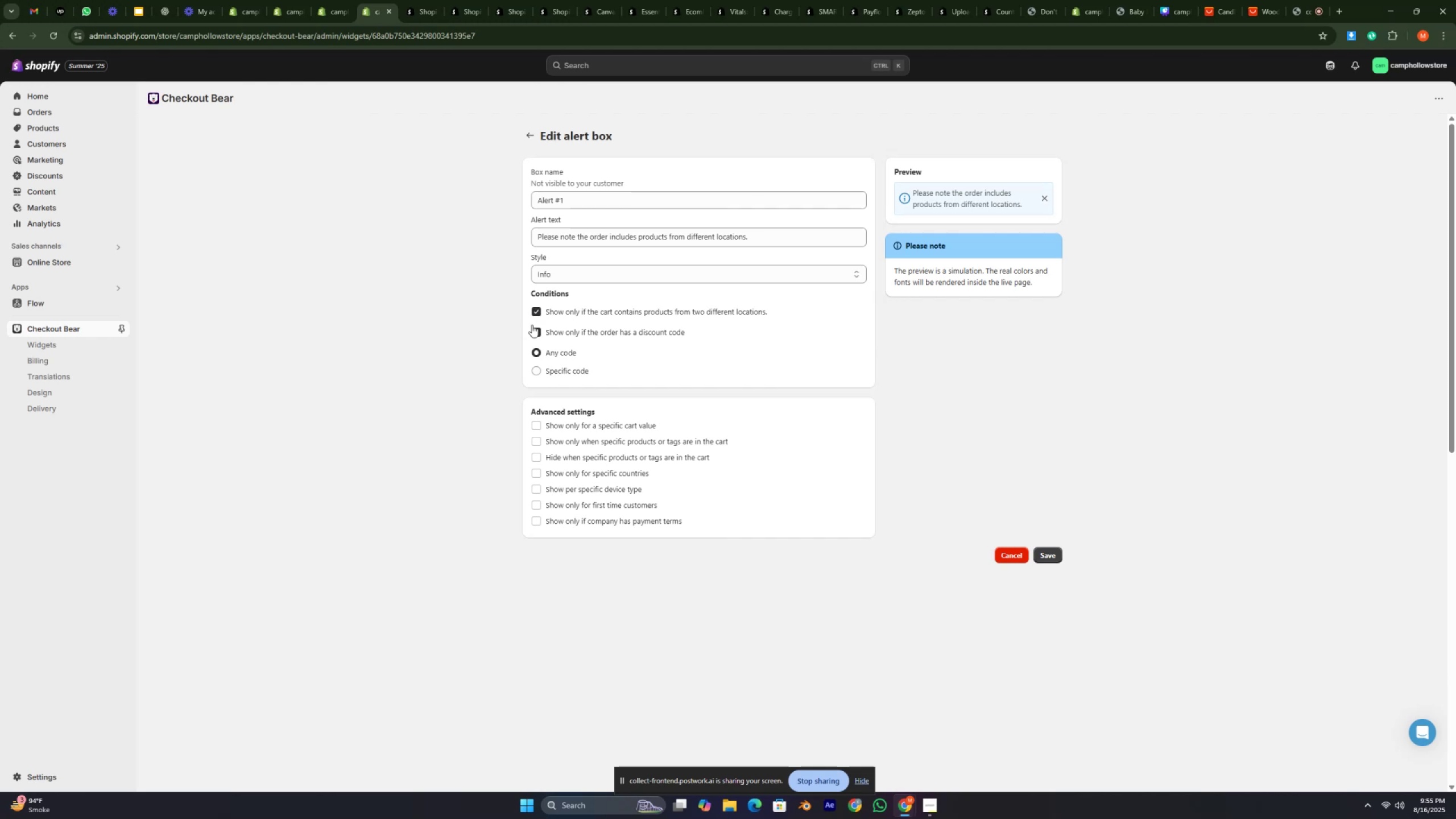 
left_click([533, 330])
 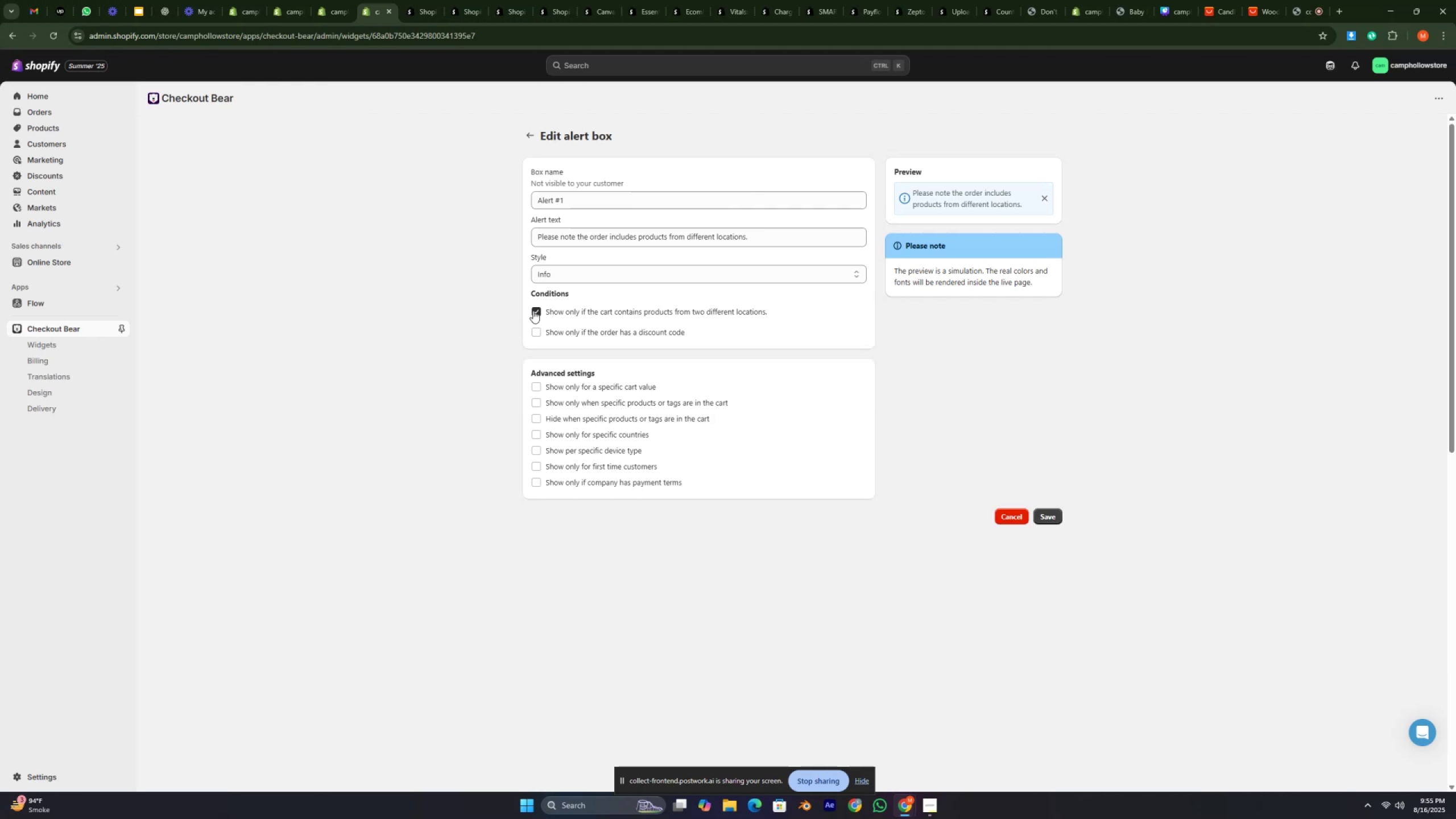 
left_click([498, 307])
 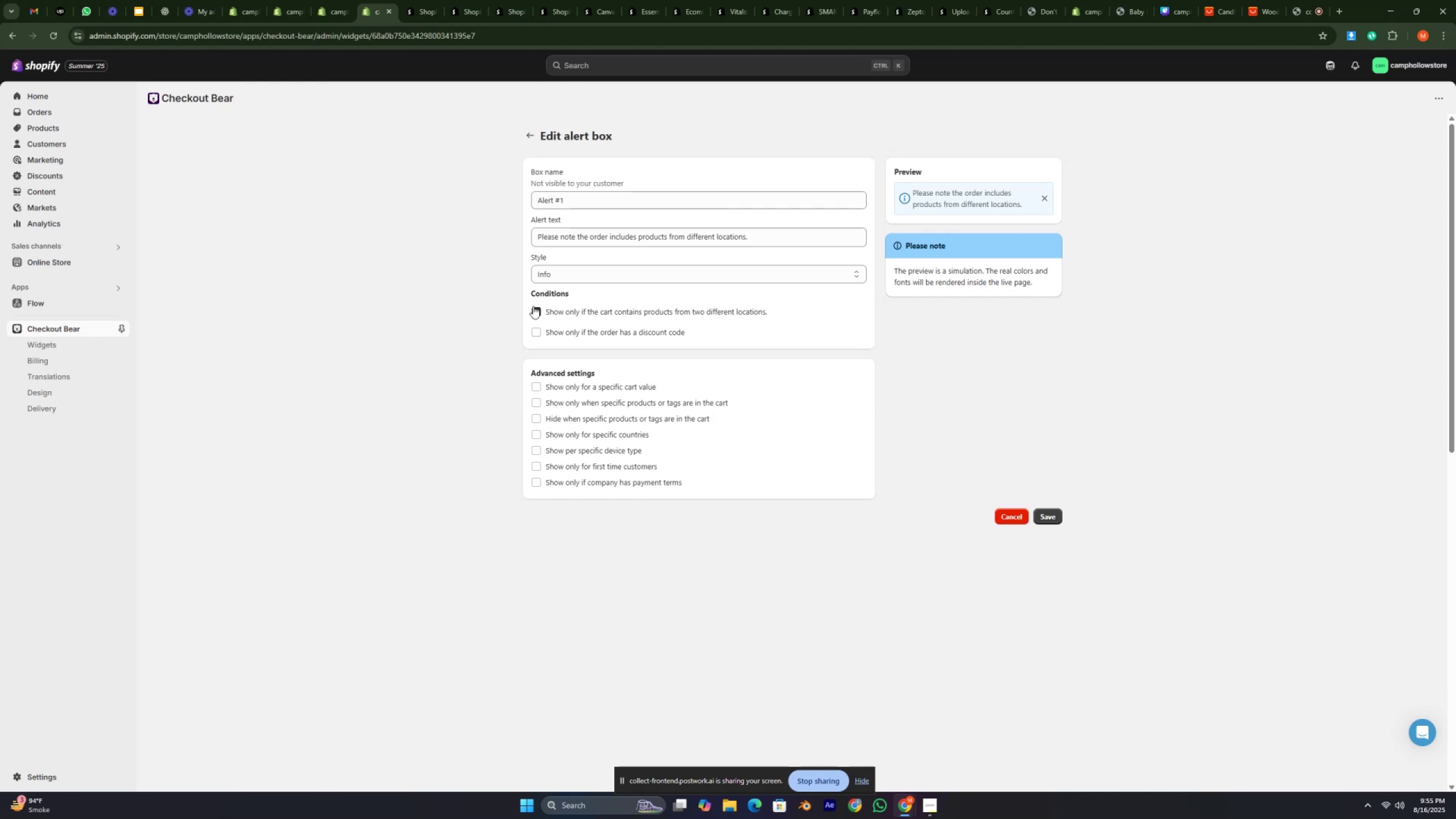 
left_click([533, 306])
 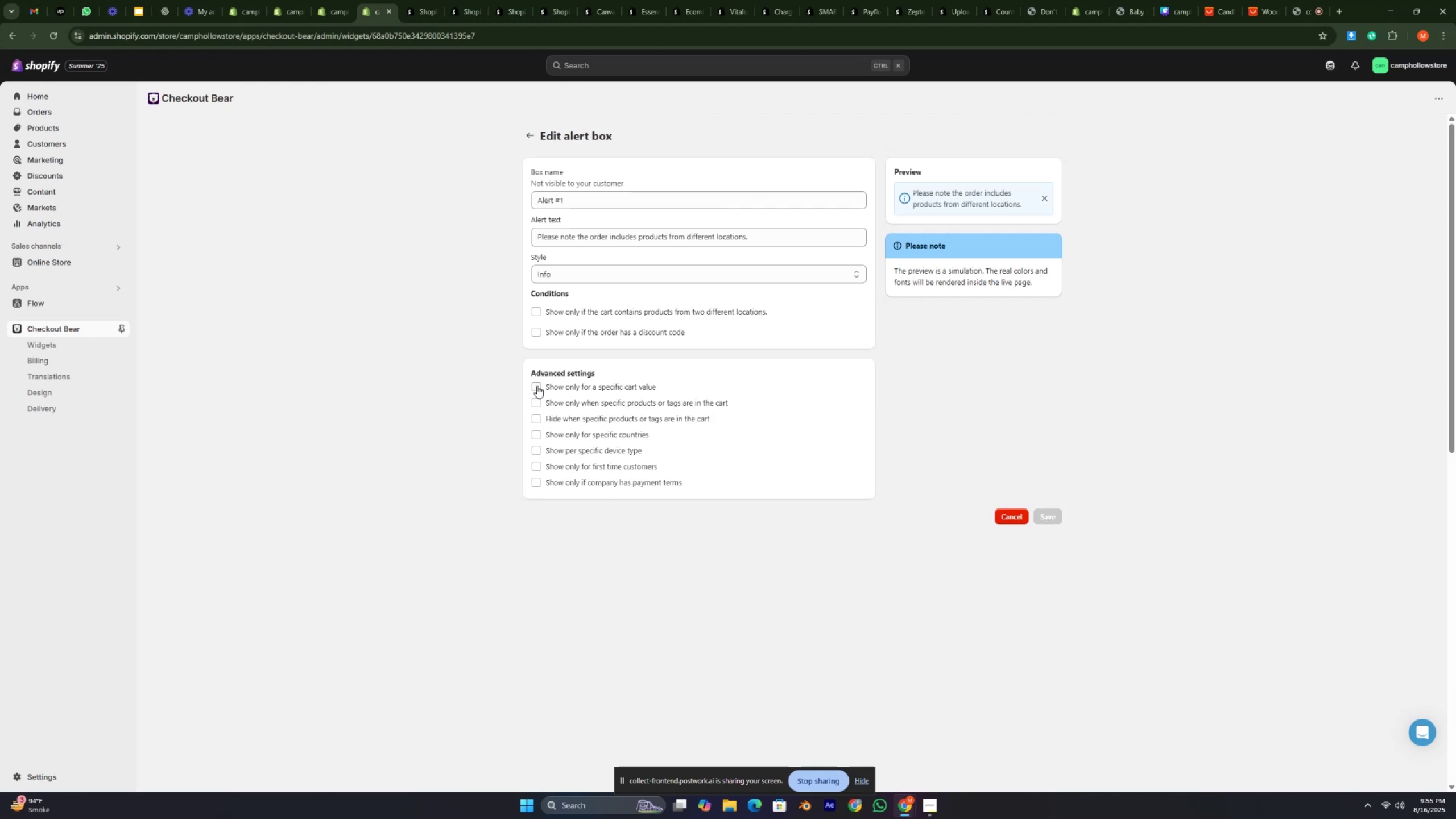 
double_click([535, 404])
 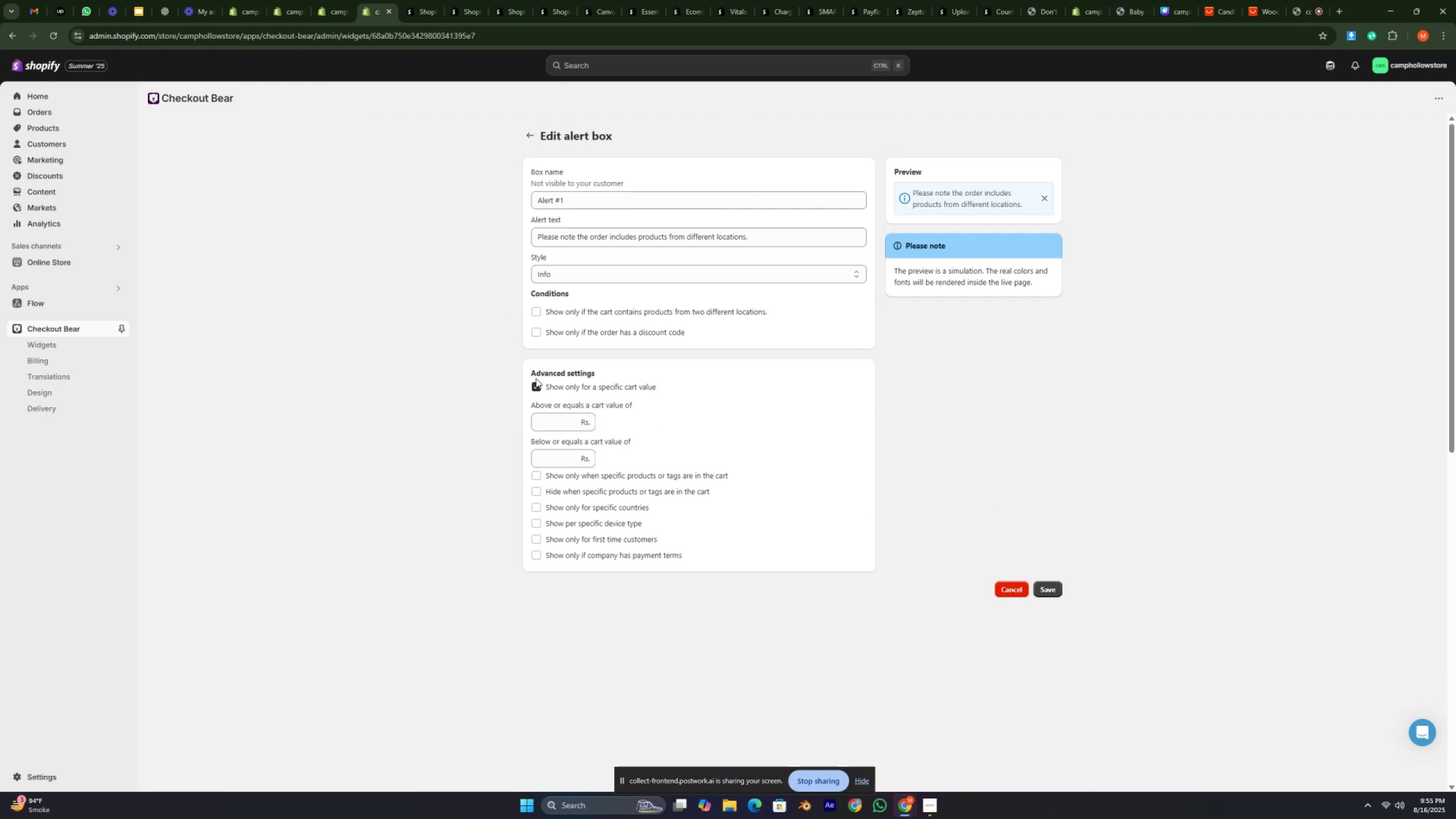 
double_click([536, 382])
 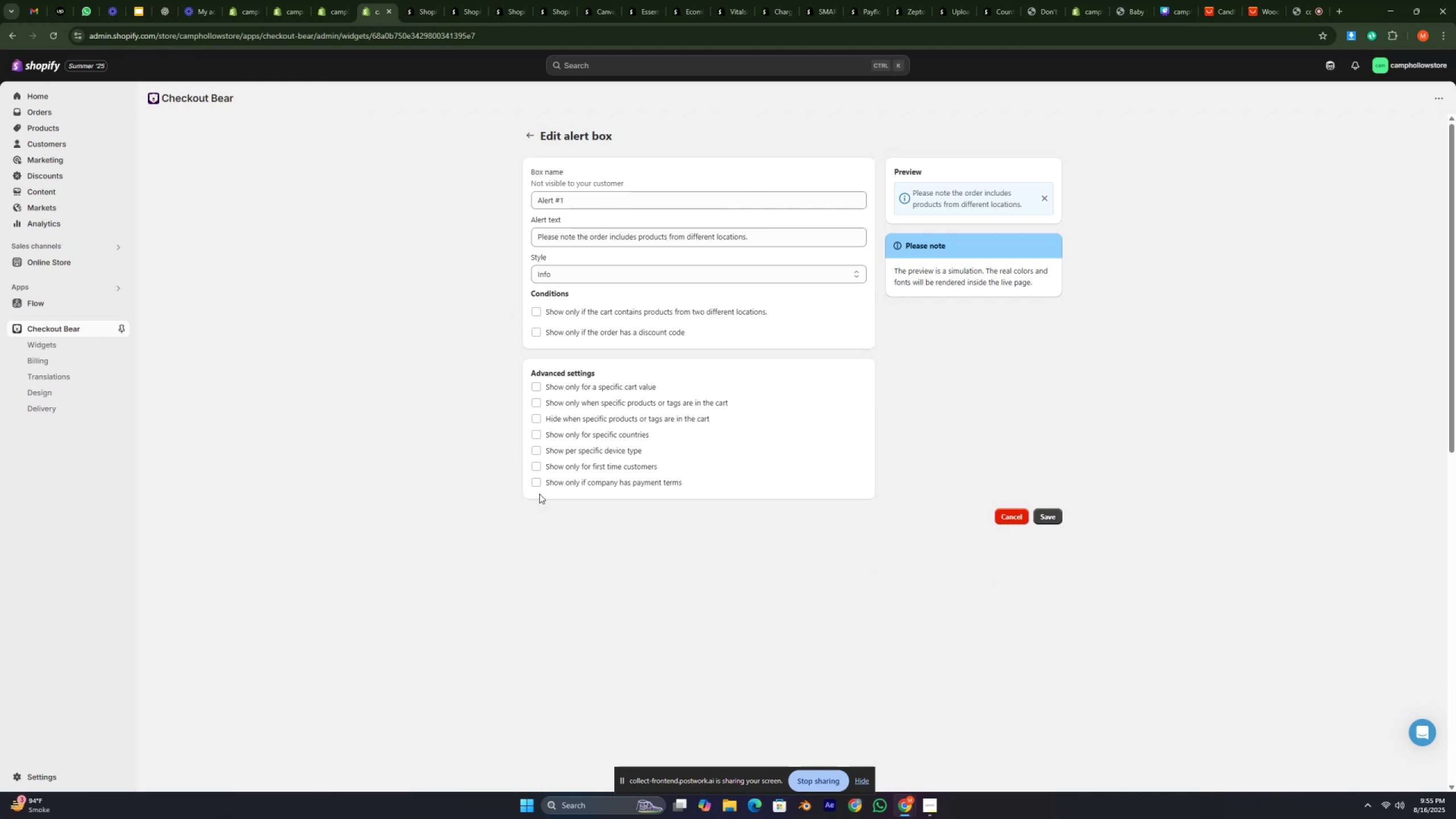 
left_click([537, 482])
 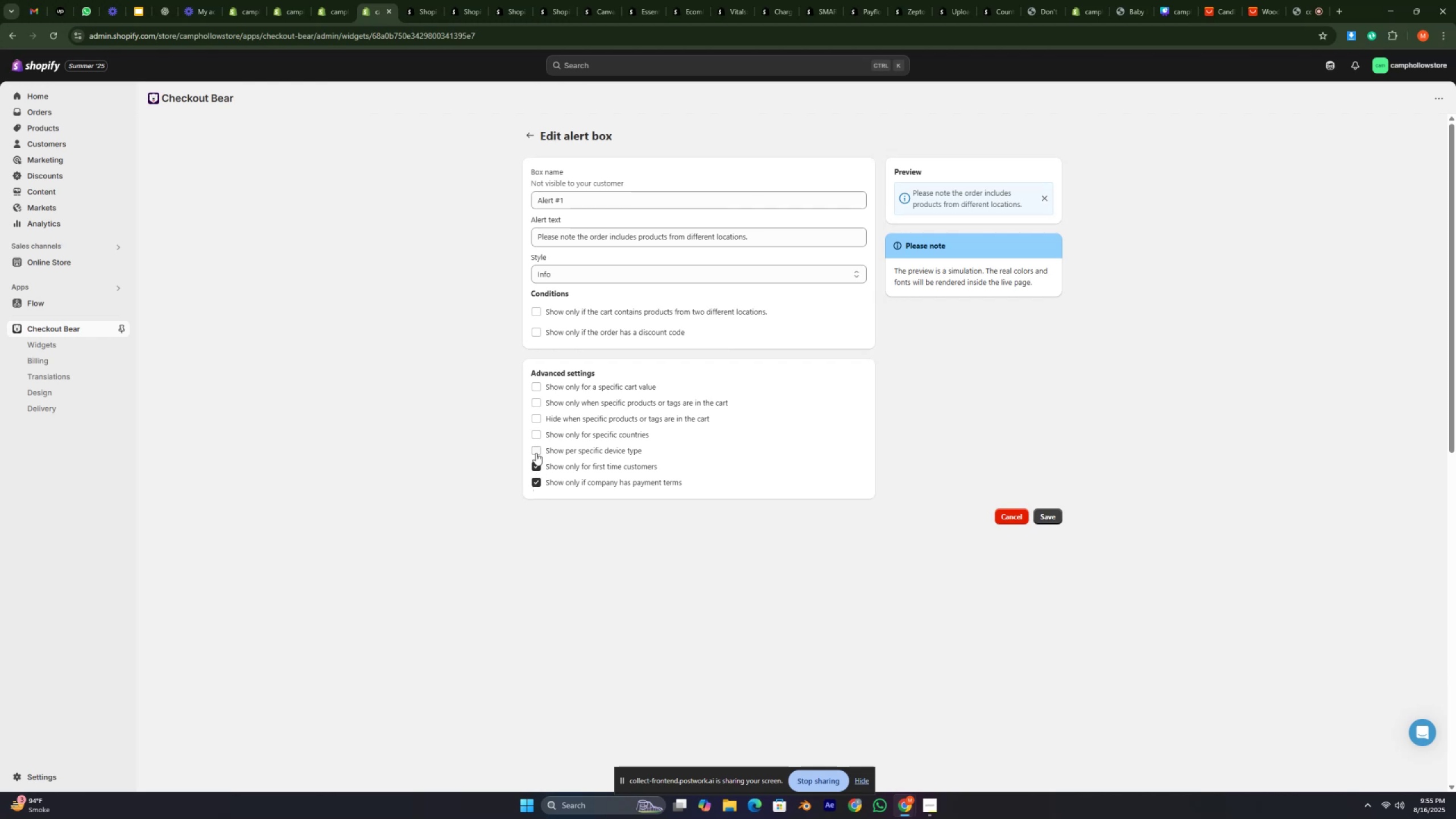 
double_click([536, 450])
 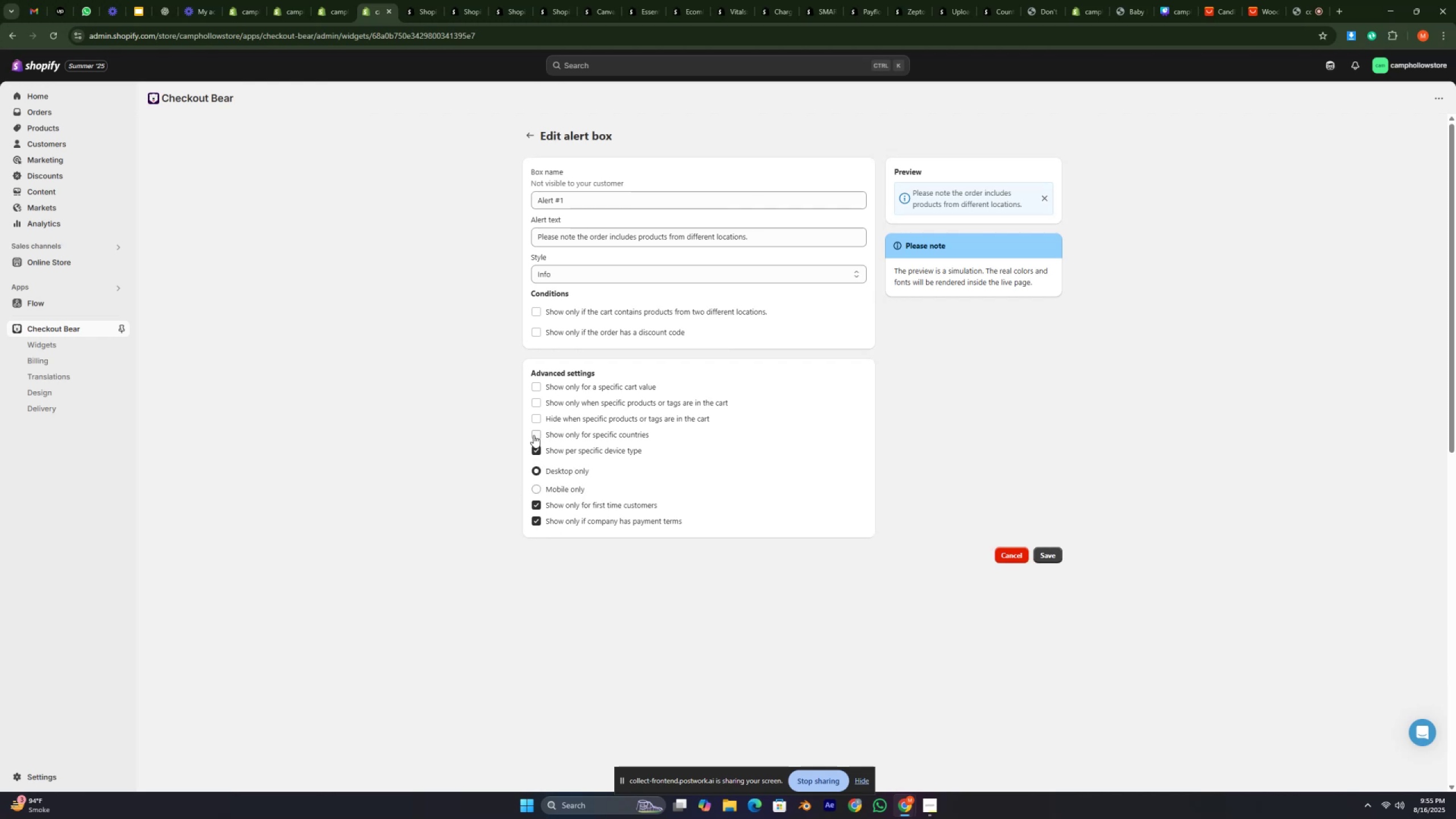 
left_click([533, 435])
 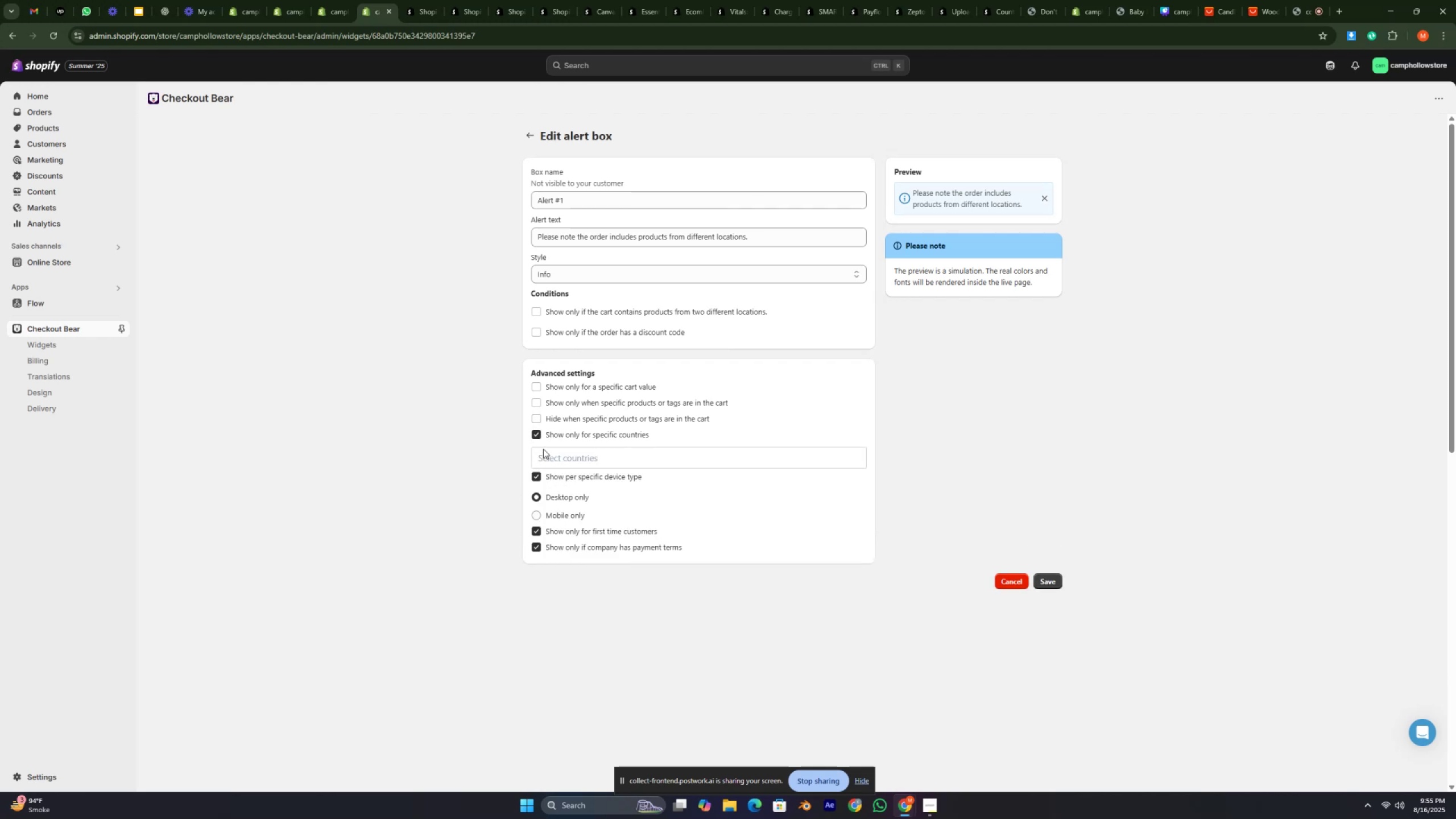 
double_click([554, 456])
 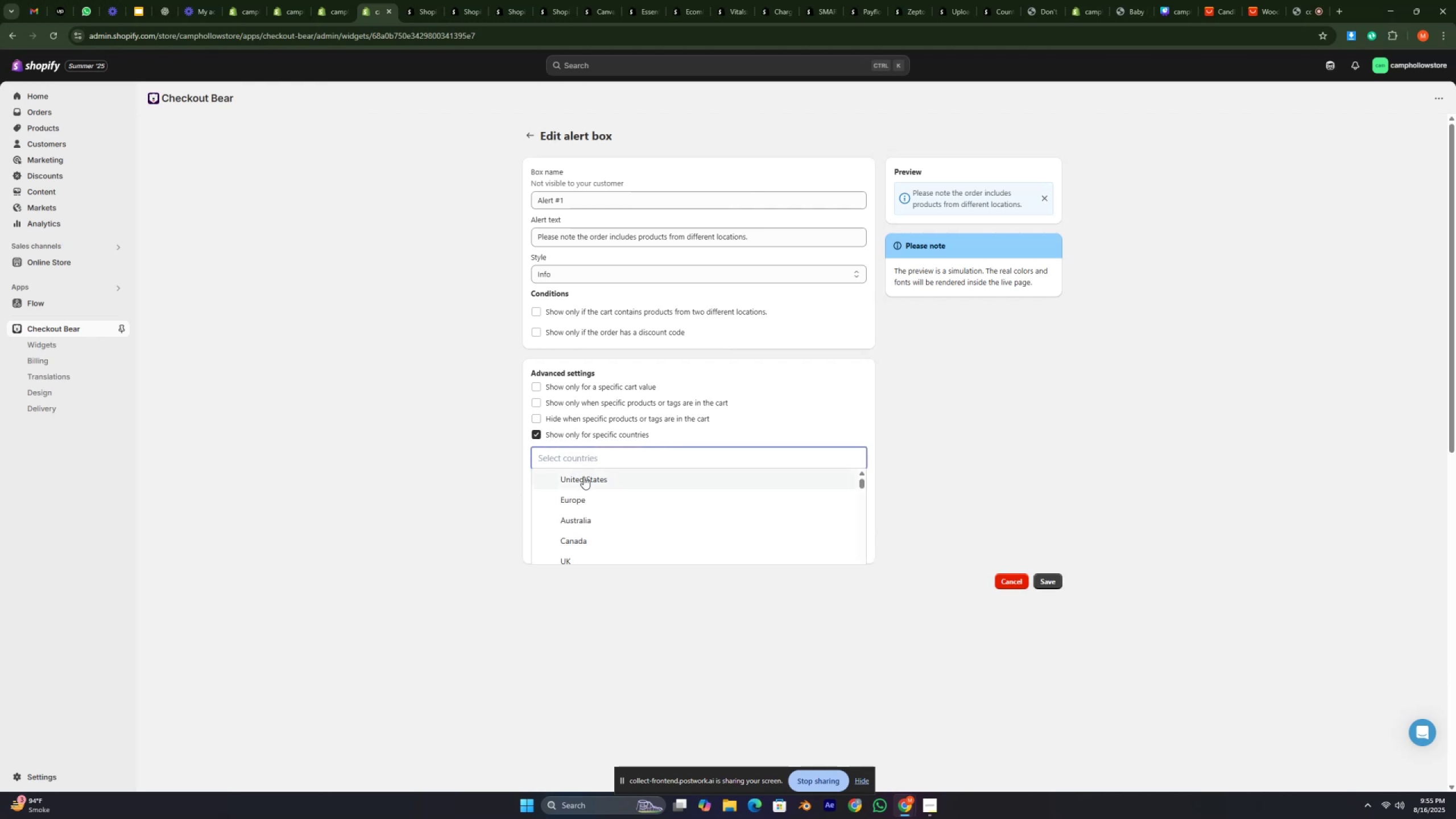 
left_click([584, 477])
 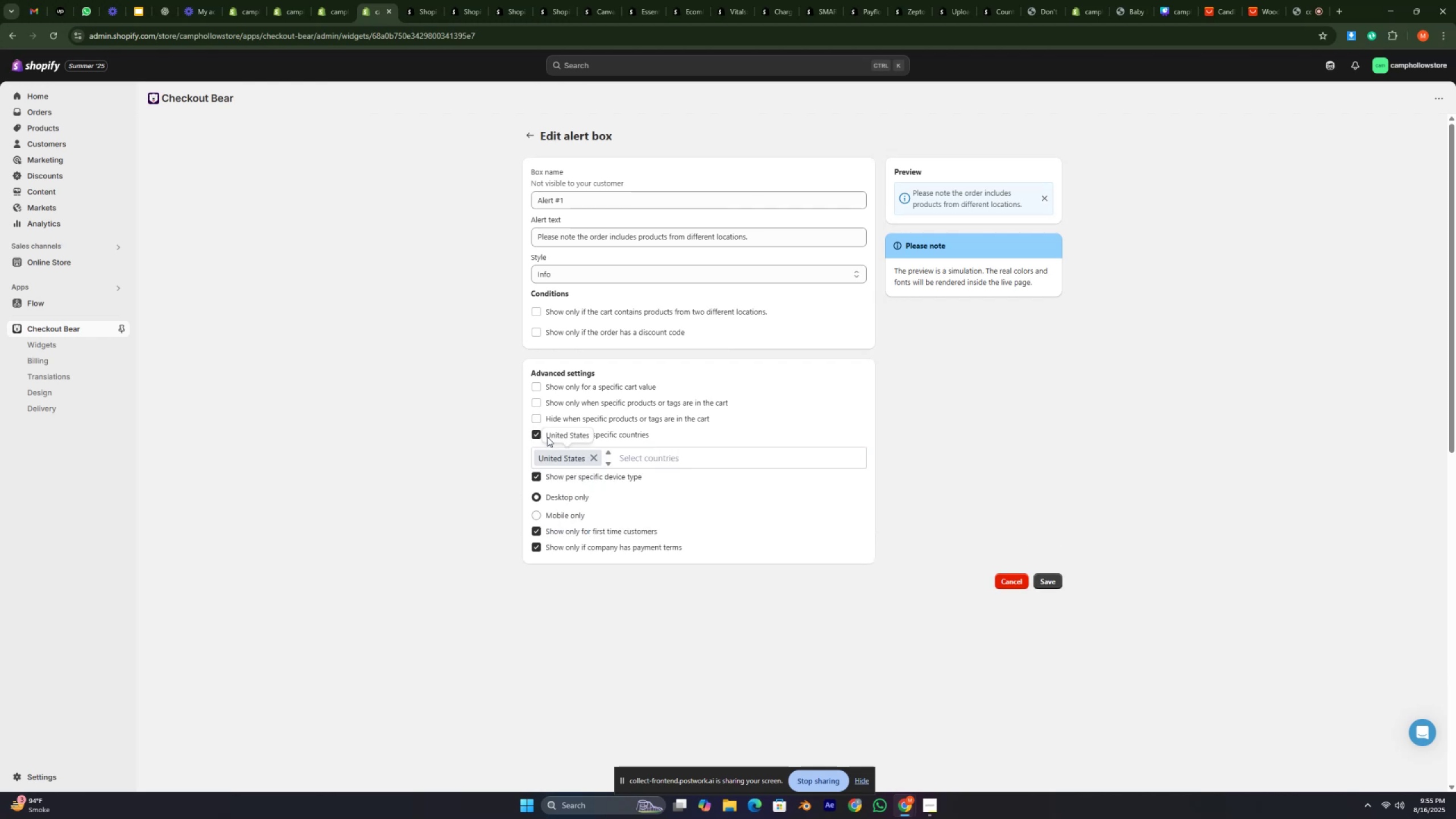 
left_click([533, 435])
 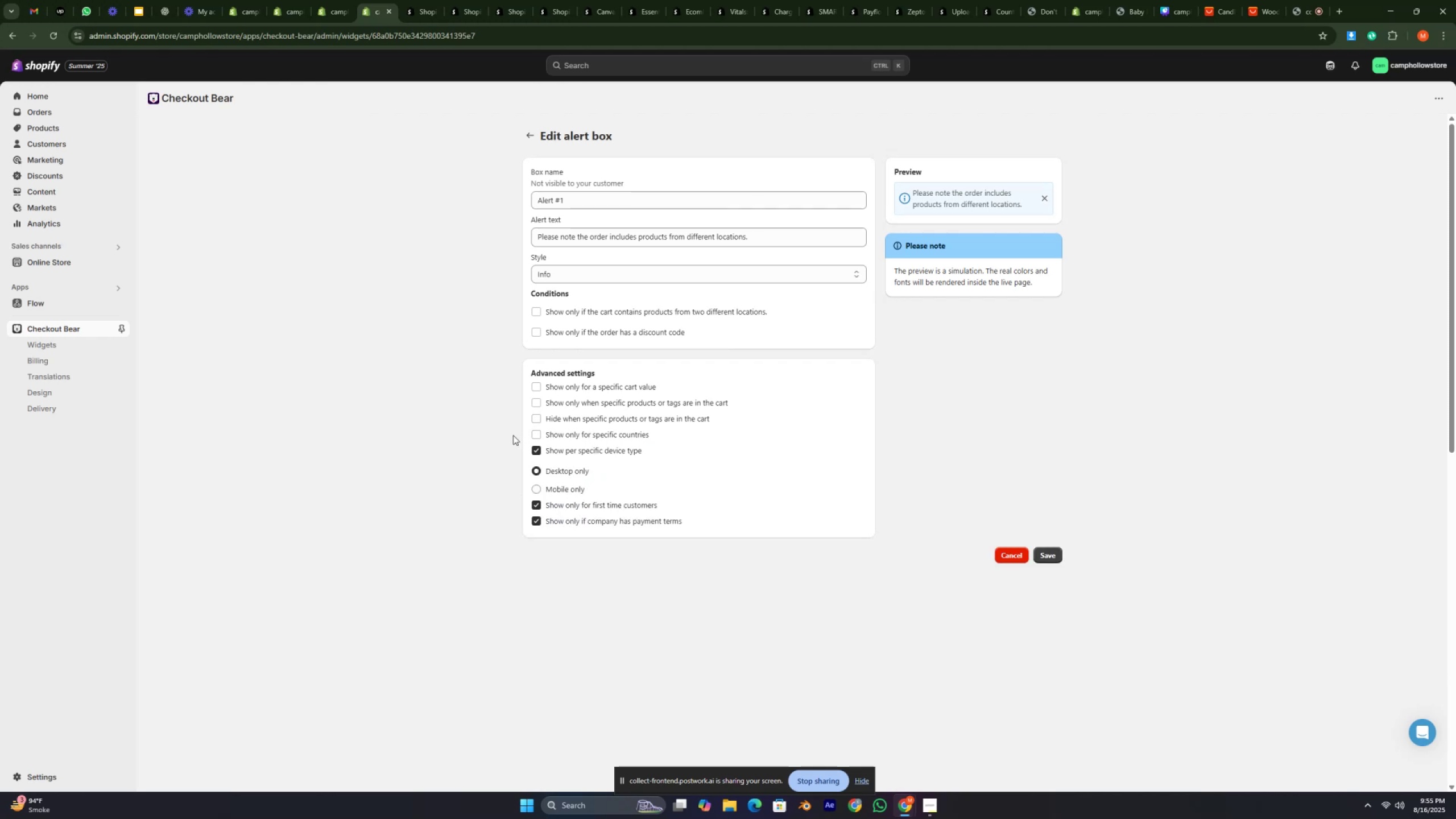 
left_click([493, 429])
 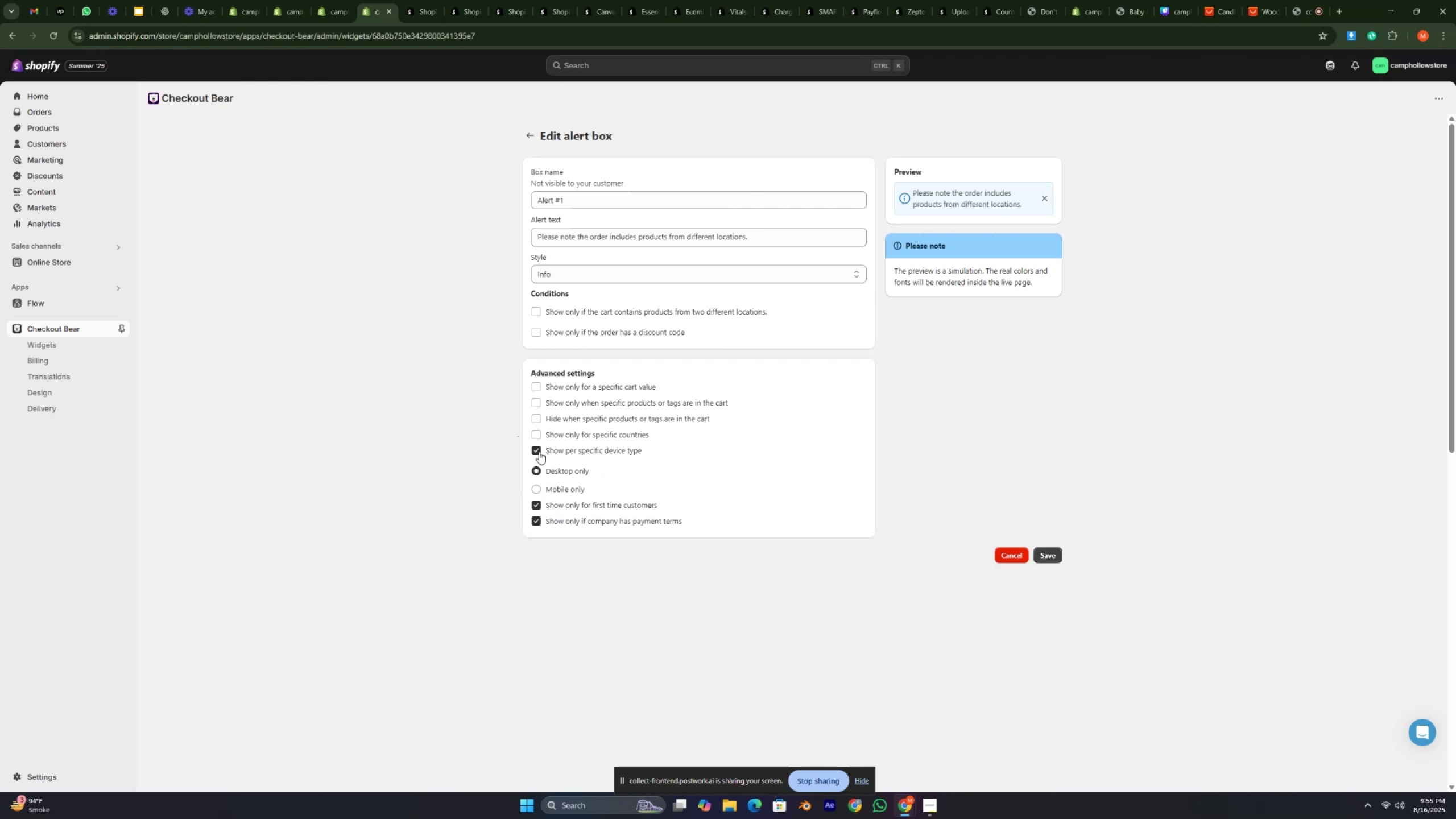 
left_click([539, 450])
 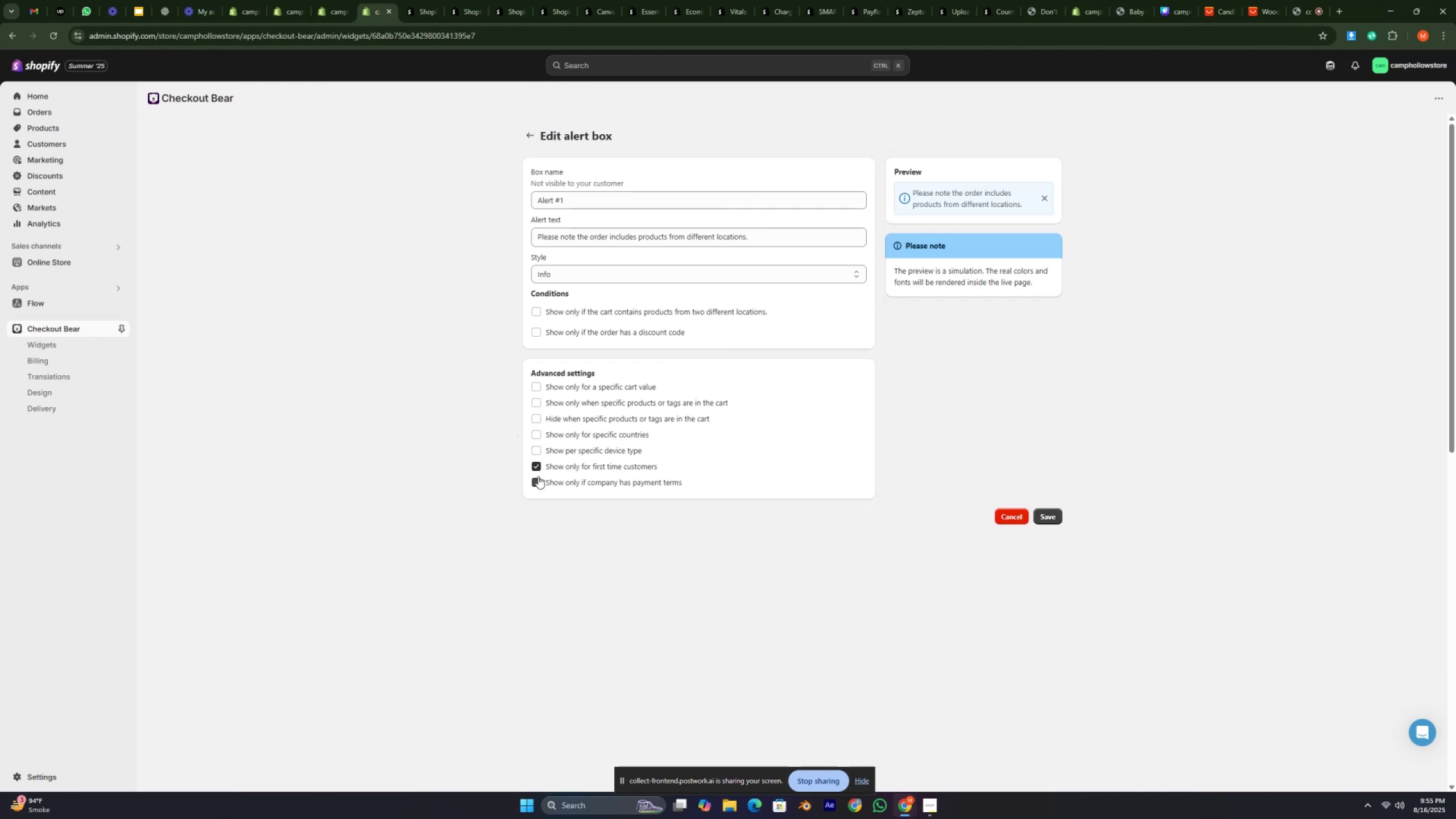 
double_click([536, 467])
 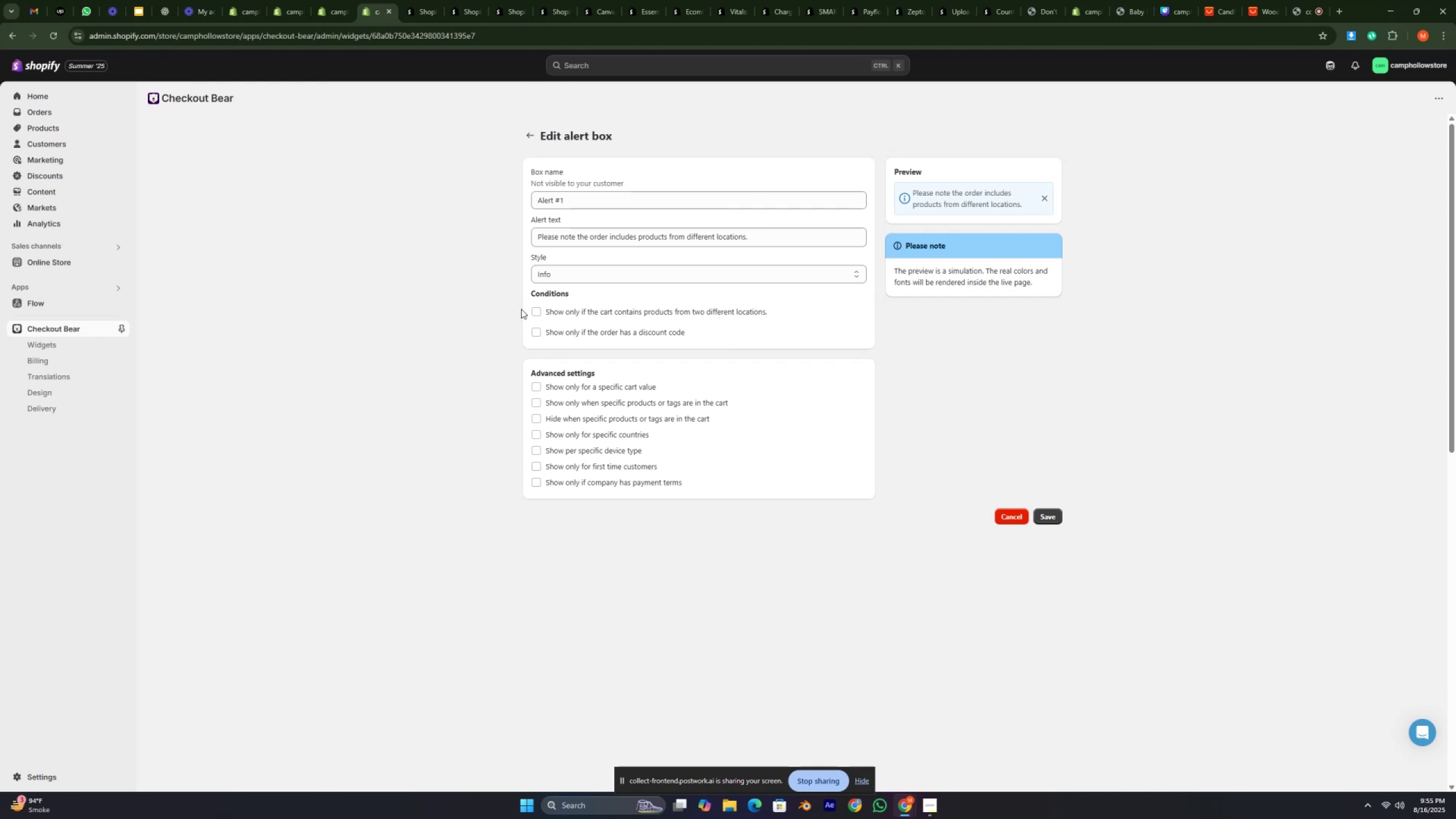 
left_click([533, 309])
 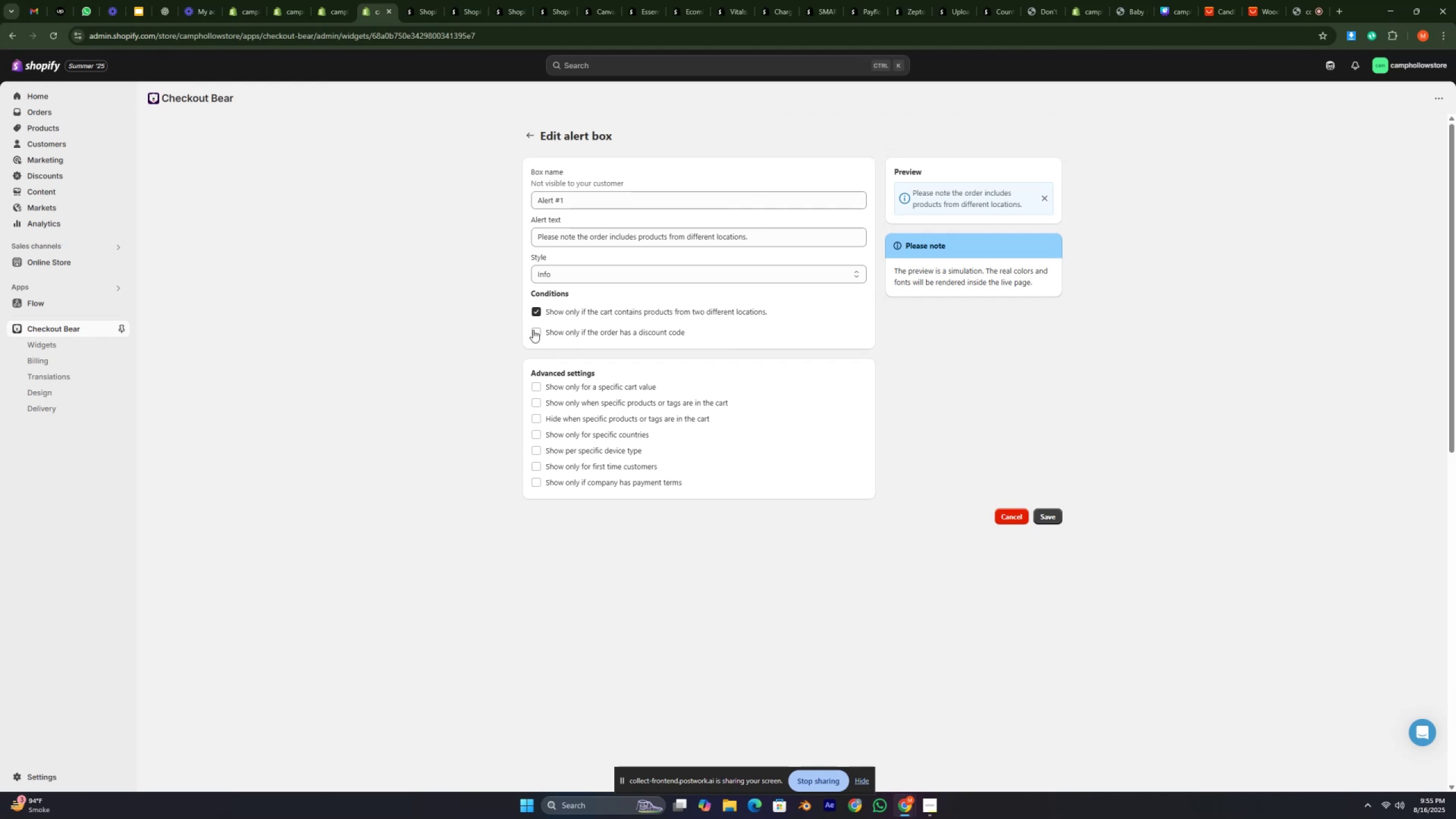 
left_click([533, 330])
 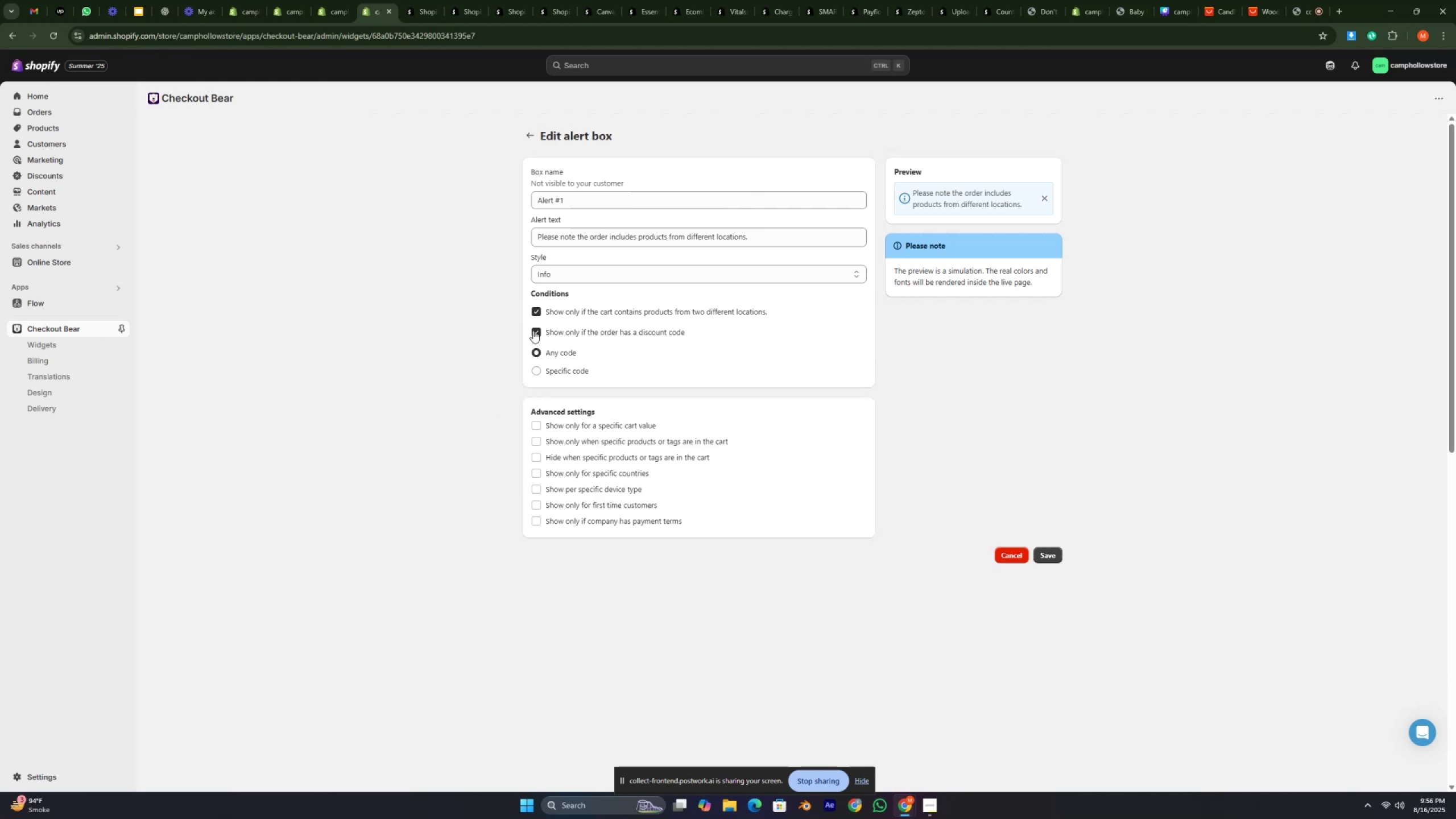 
double_click([533, 330])
 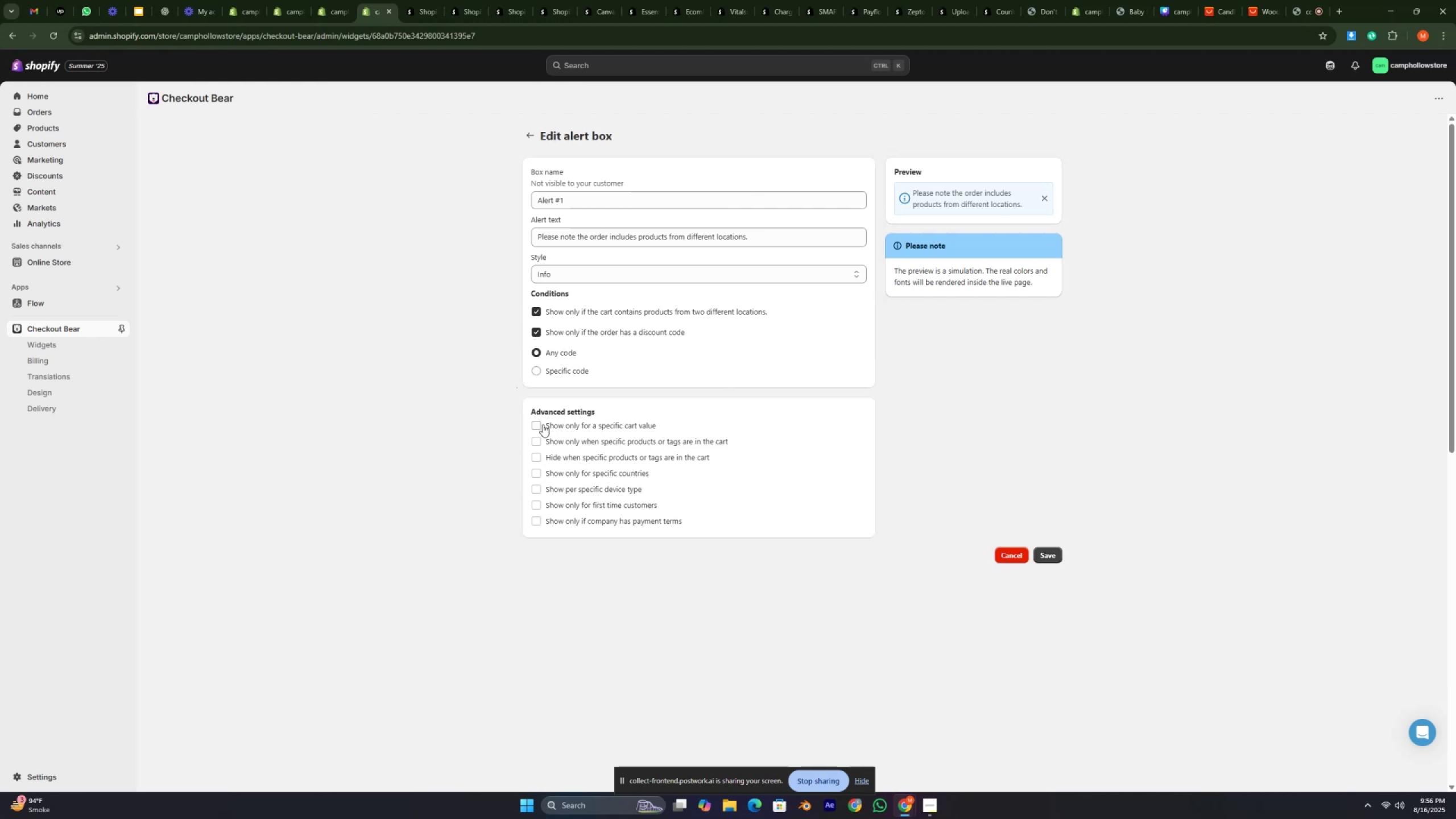 
left_click([537, 423])
 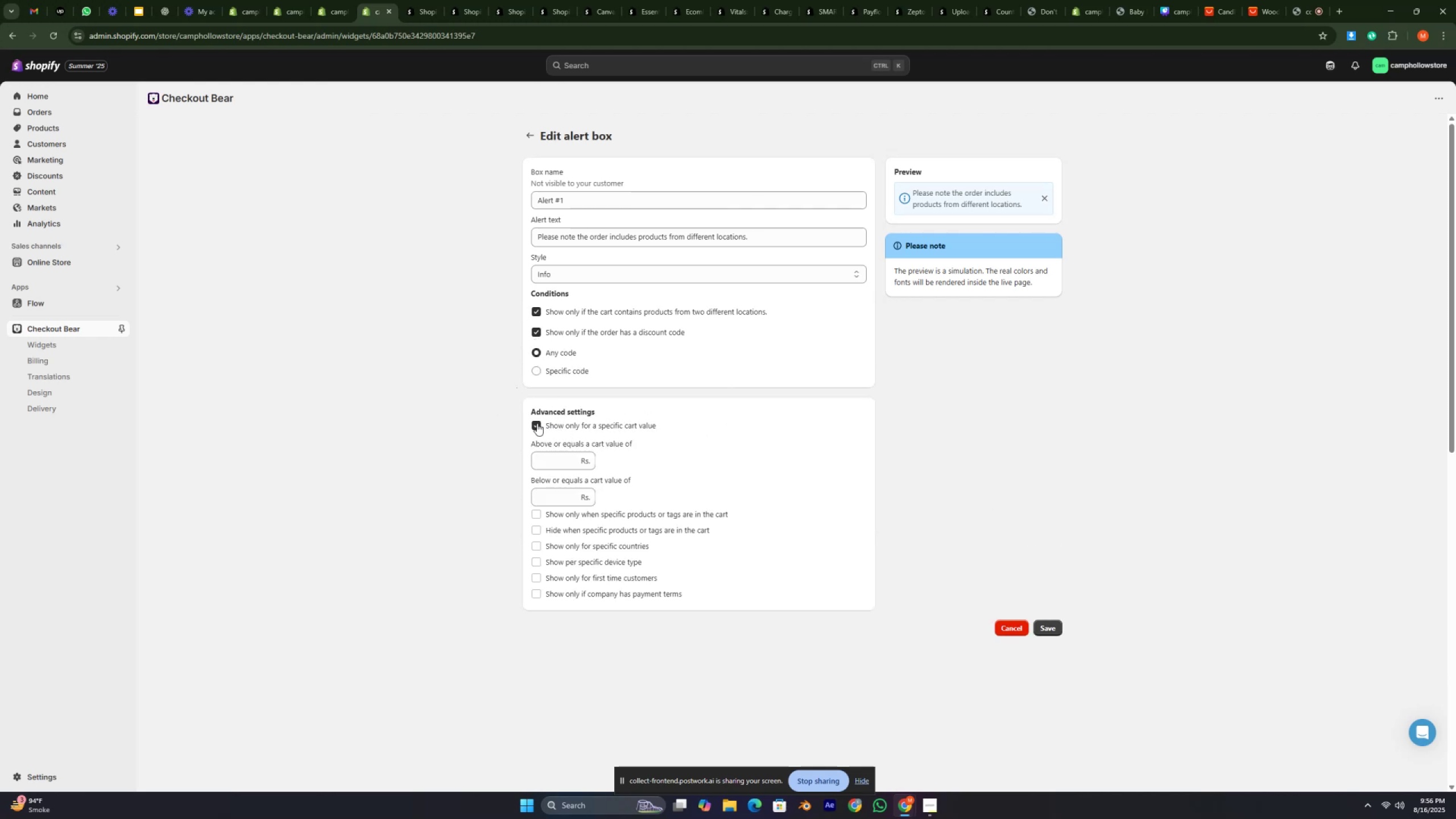 
left_click([537, 423])
 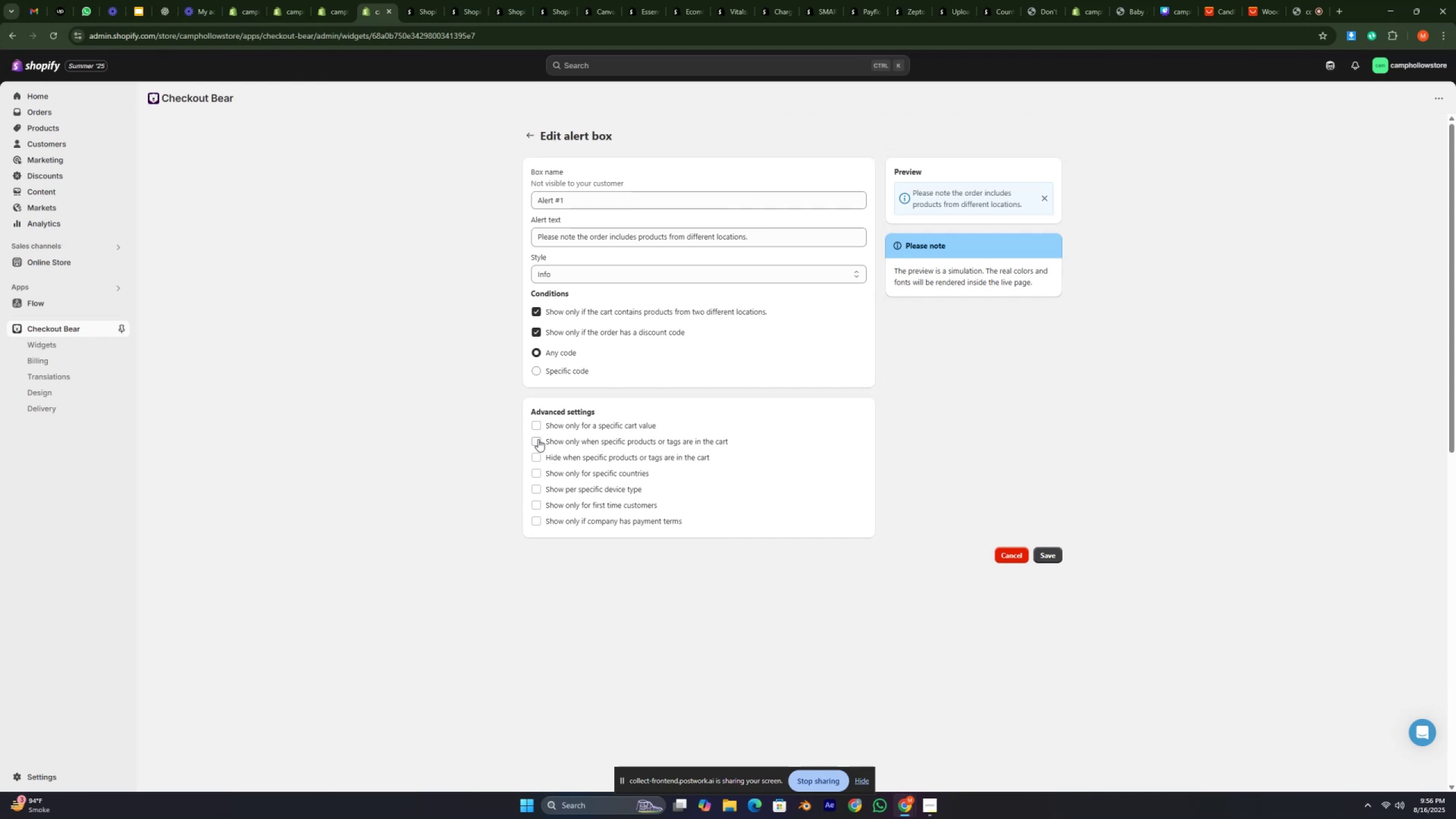 
left_click([538, 440])
 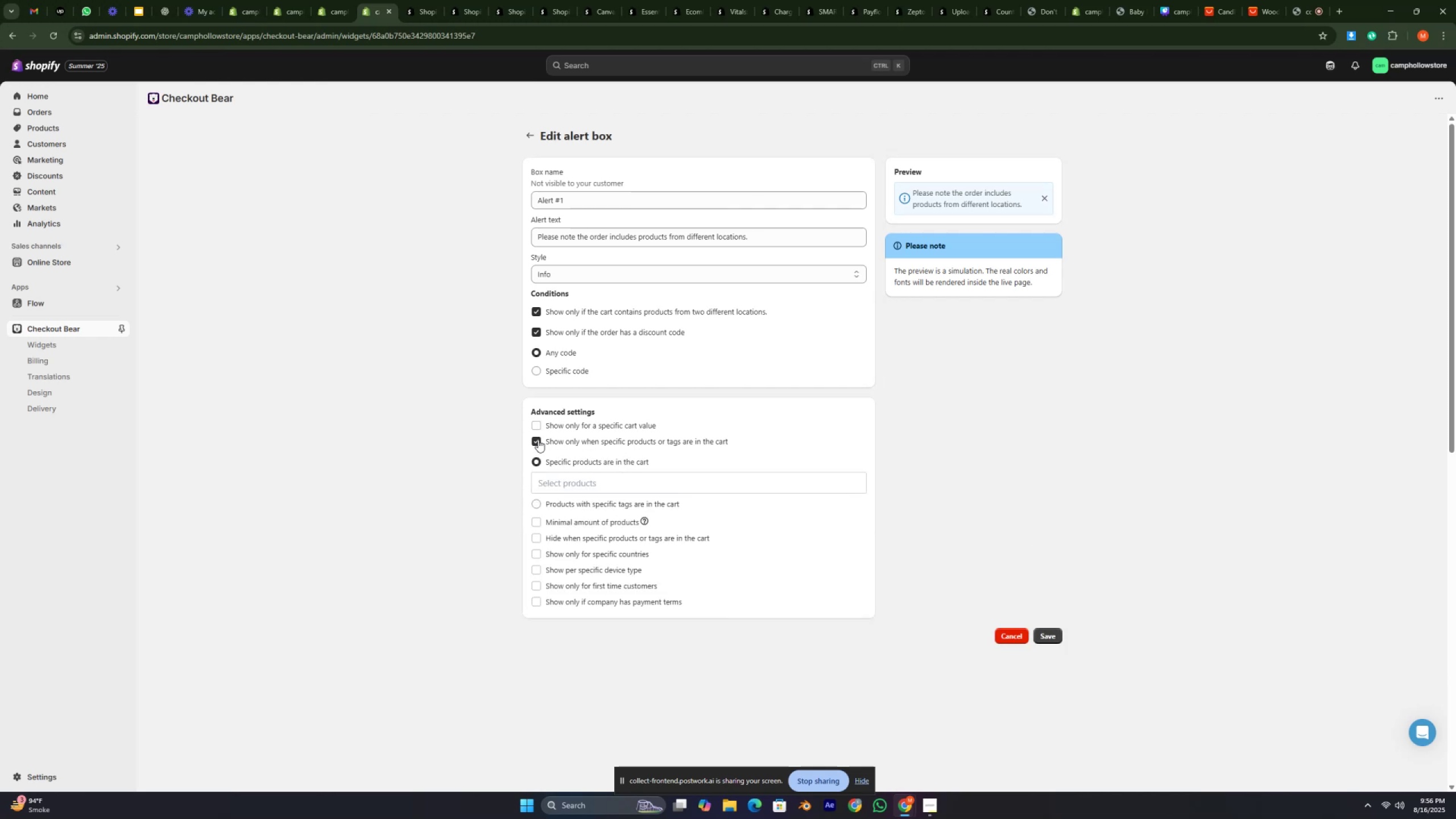 
left_click([538, 440])
 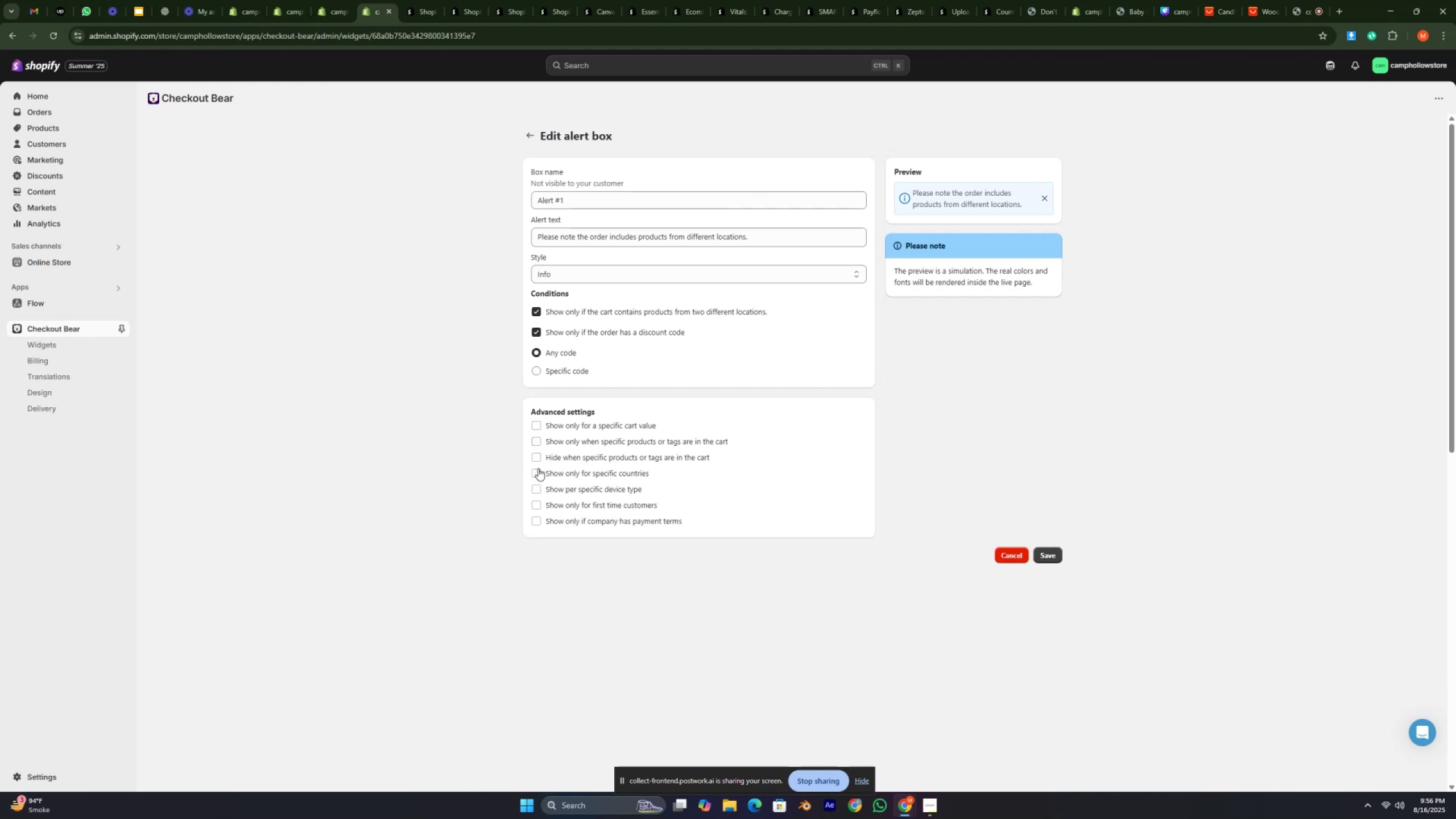 
left_click([538, 470])
 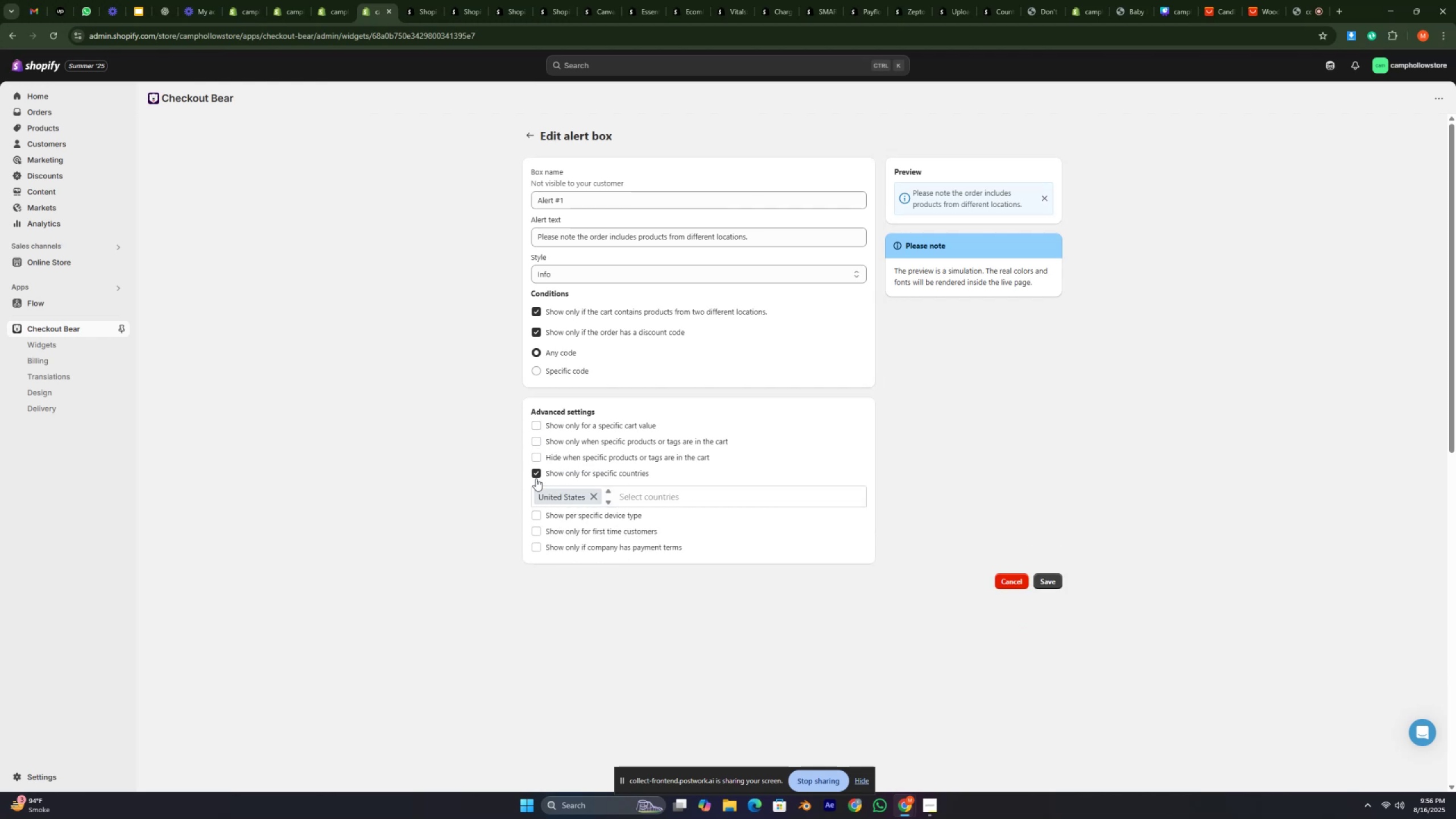 
left_click([536, 472])
 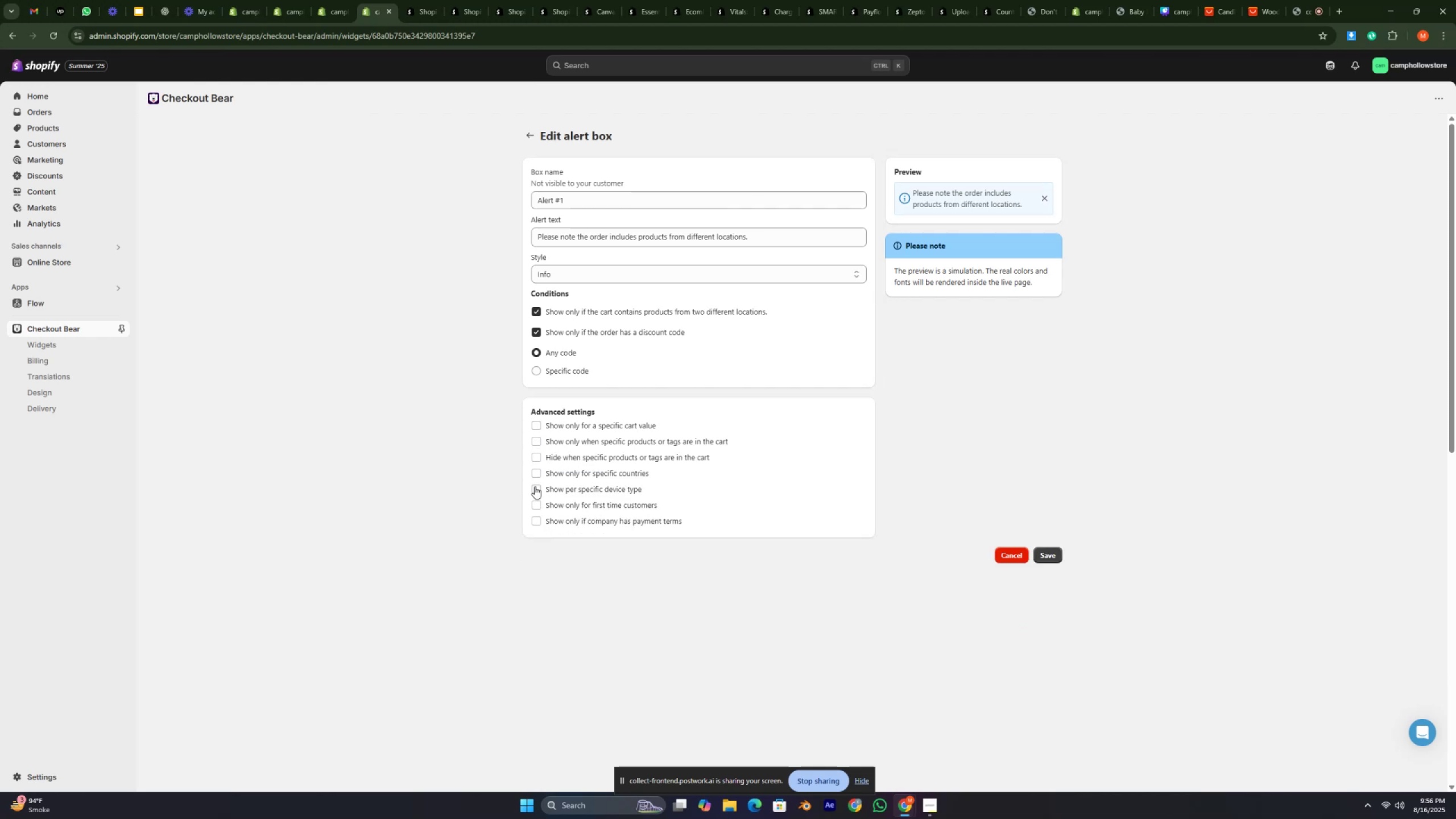 
left_click([535, 486])
 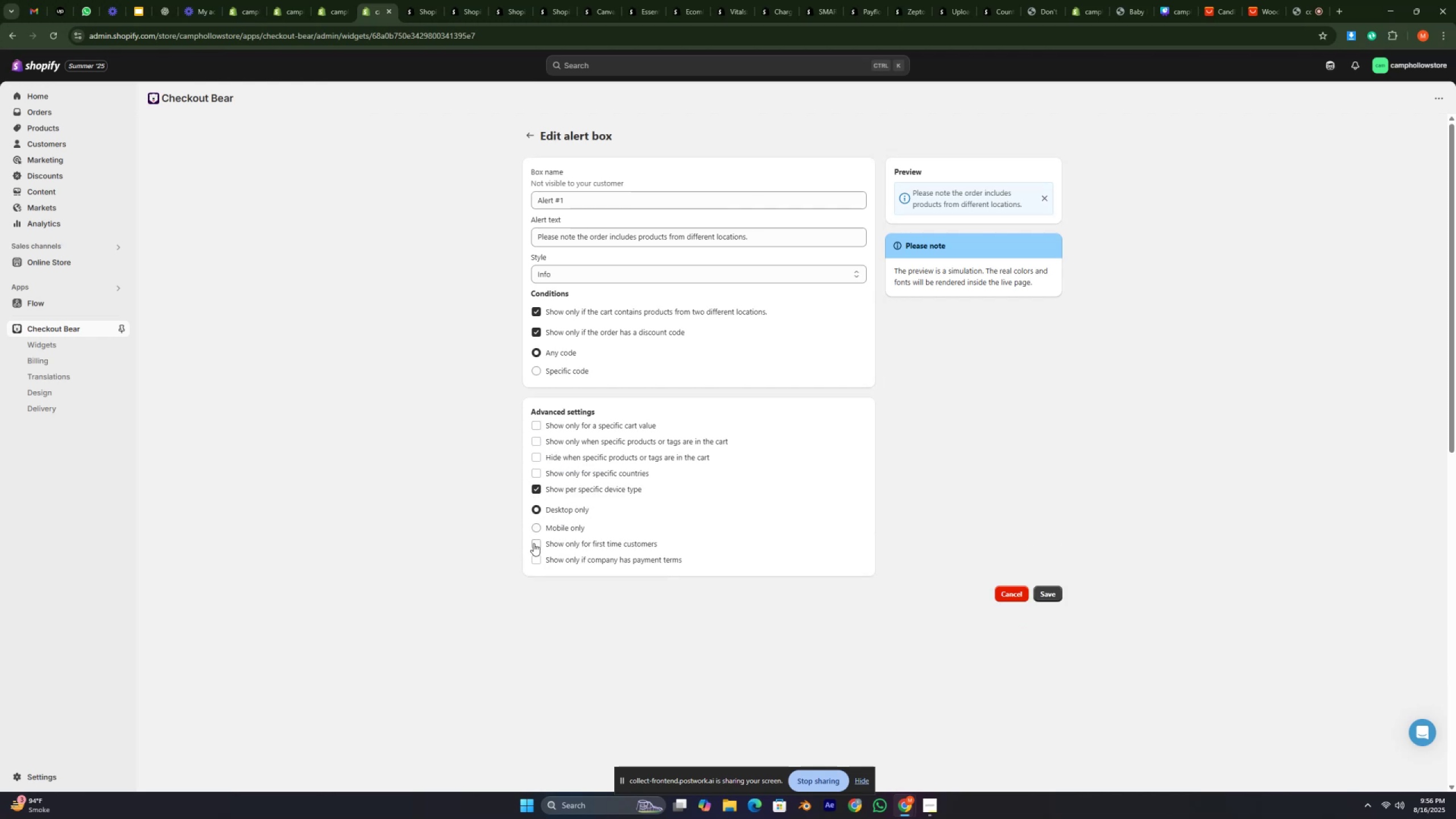 
left_click([533, 543])
 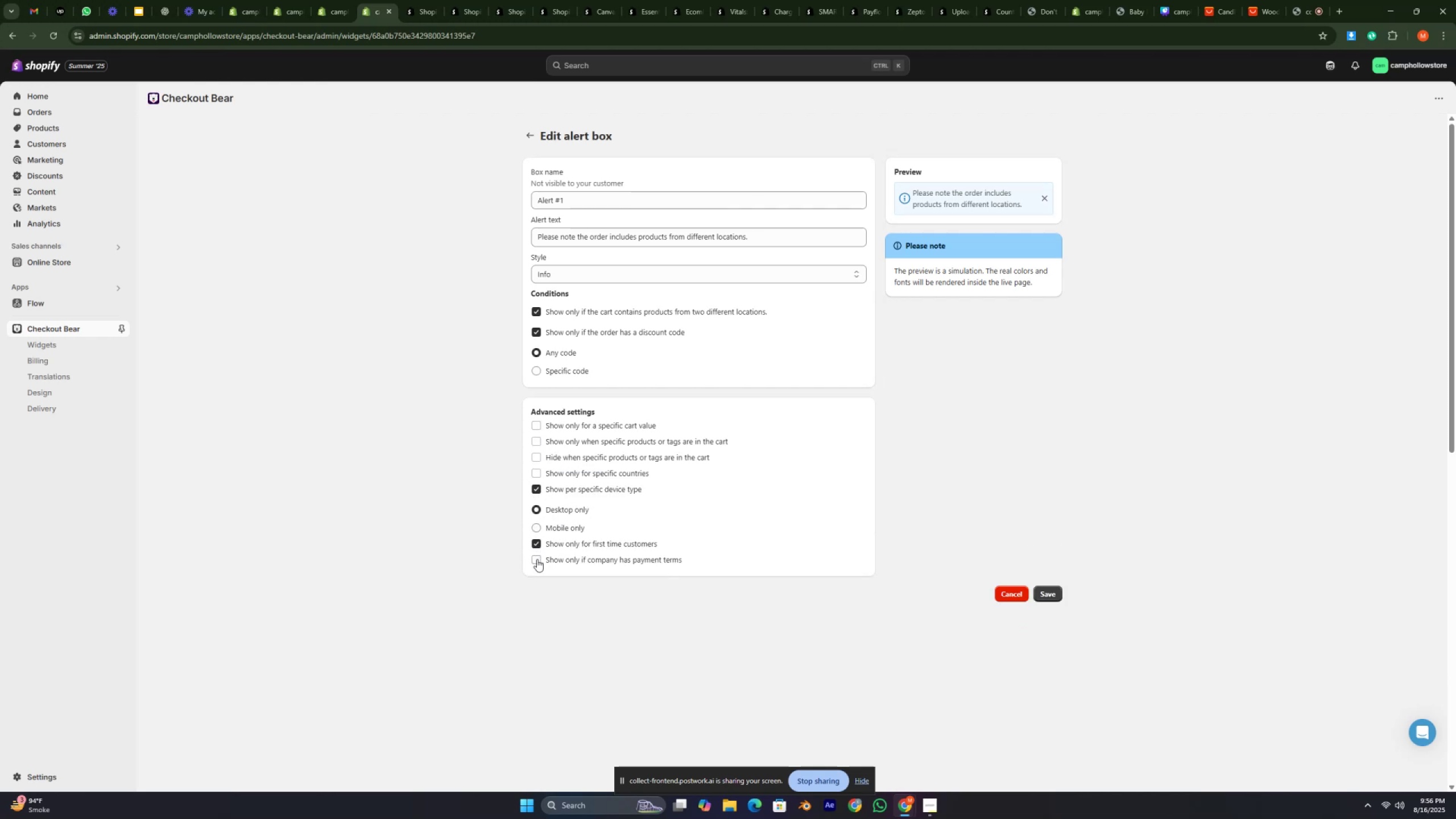 
left_click([537, 559])
 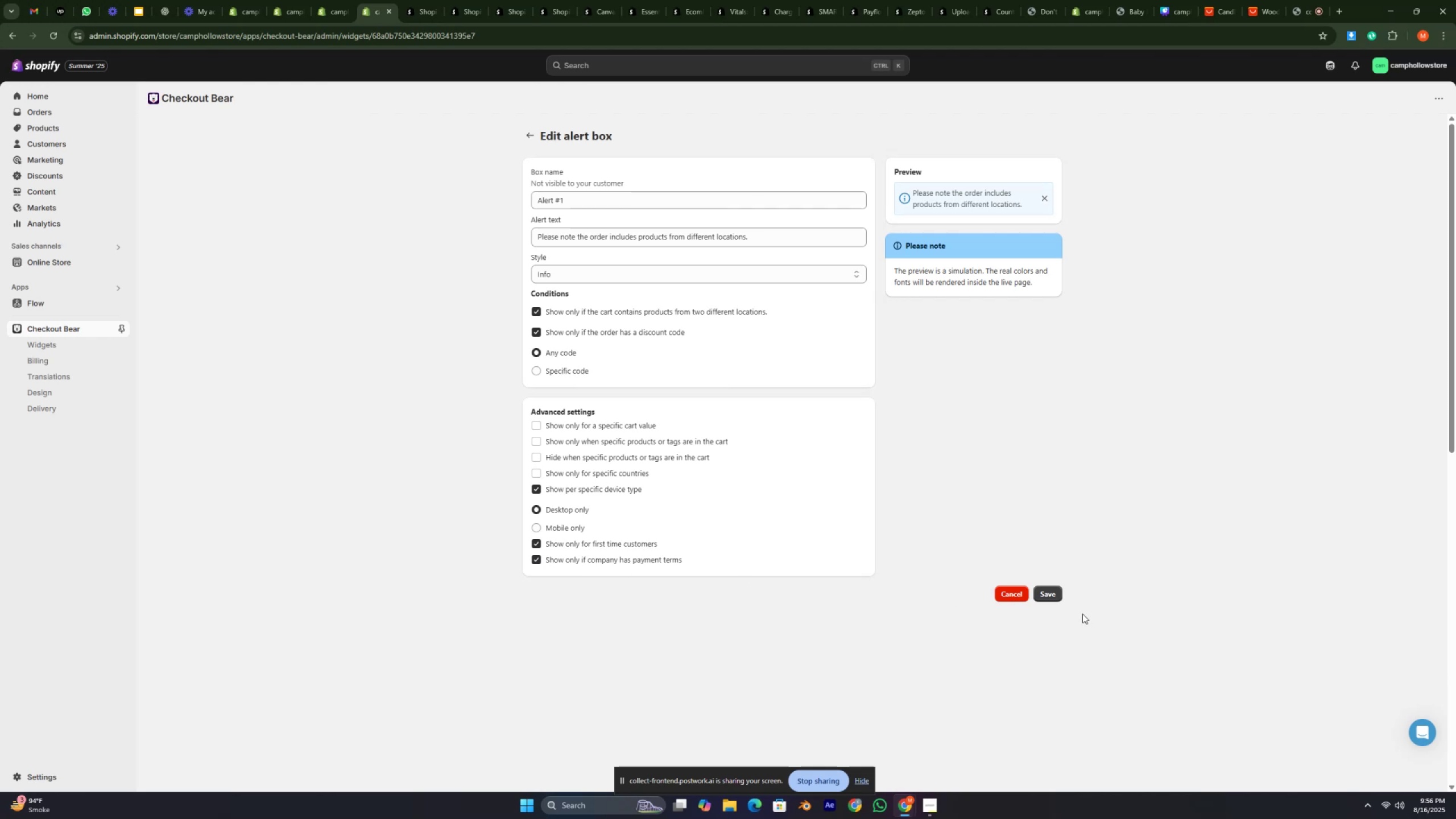 
left_click([1045, 595])
 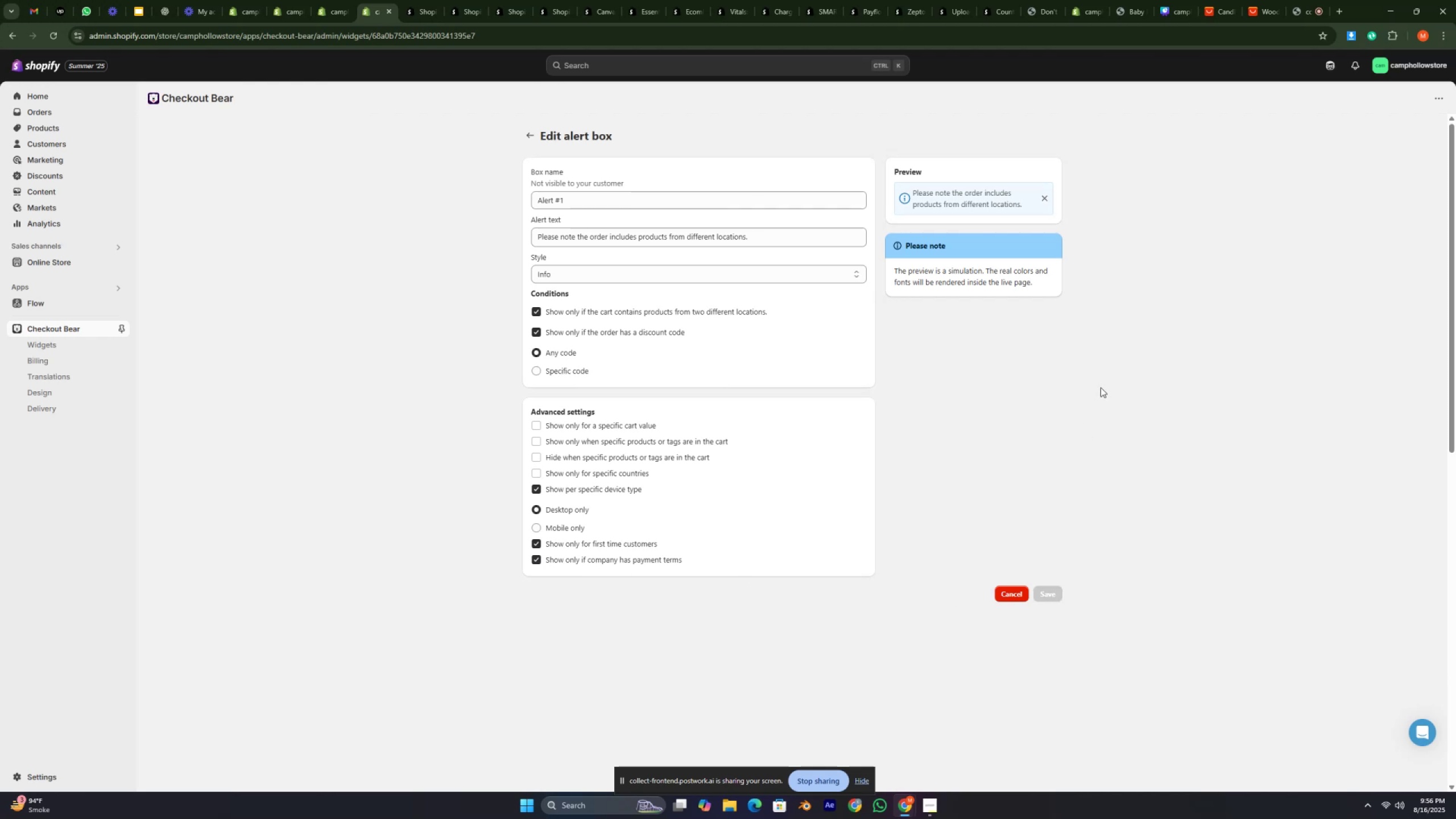 
left_click([1103, 382])
 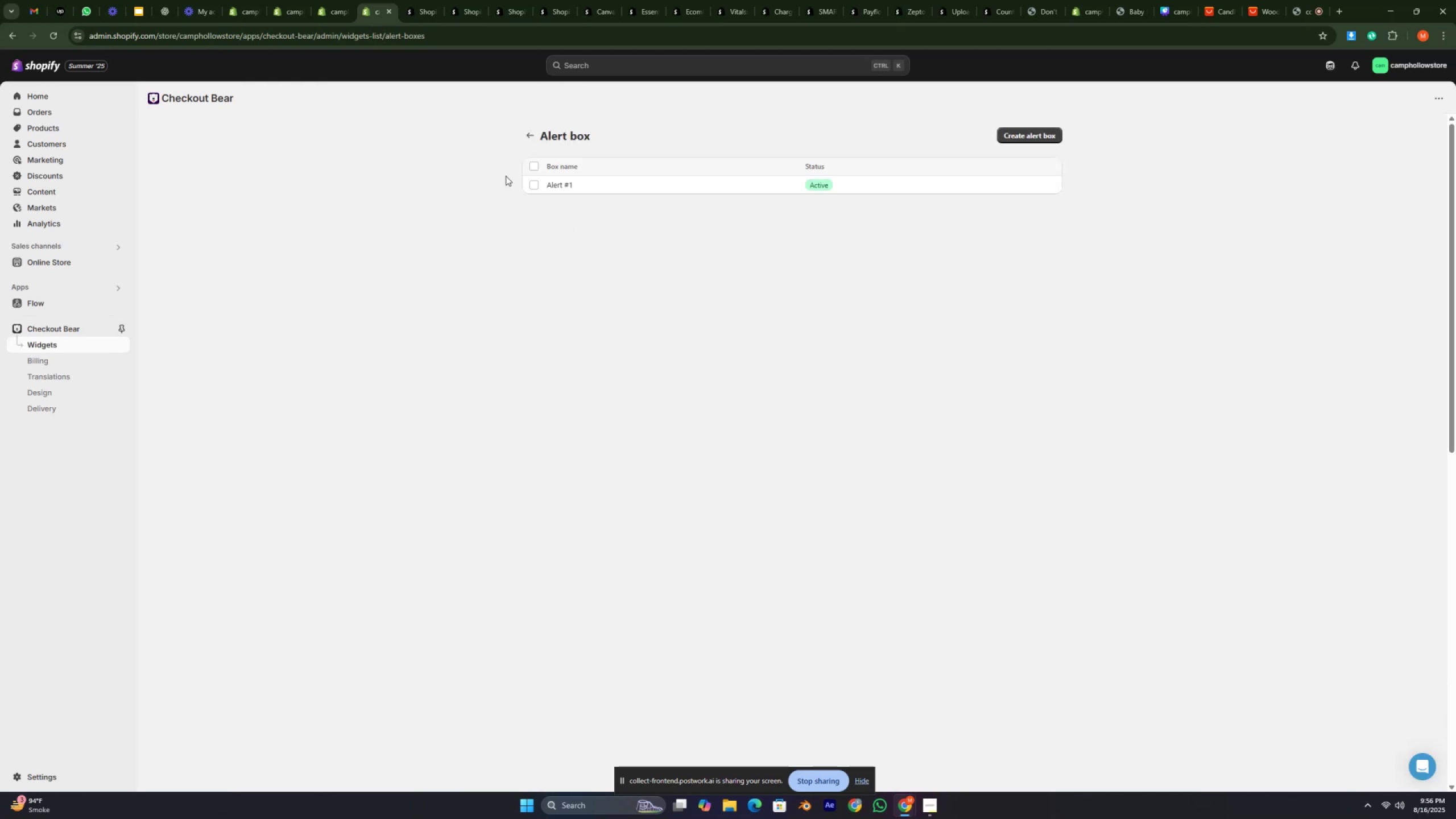 
left_click([527, 136])
 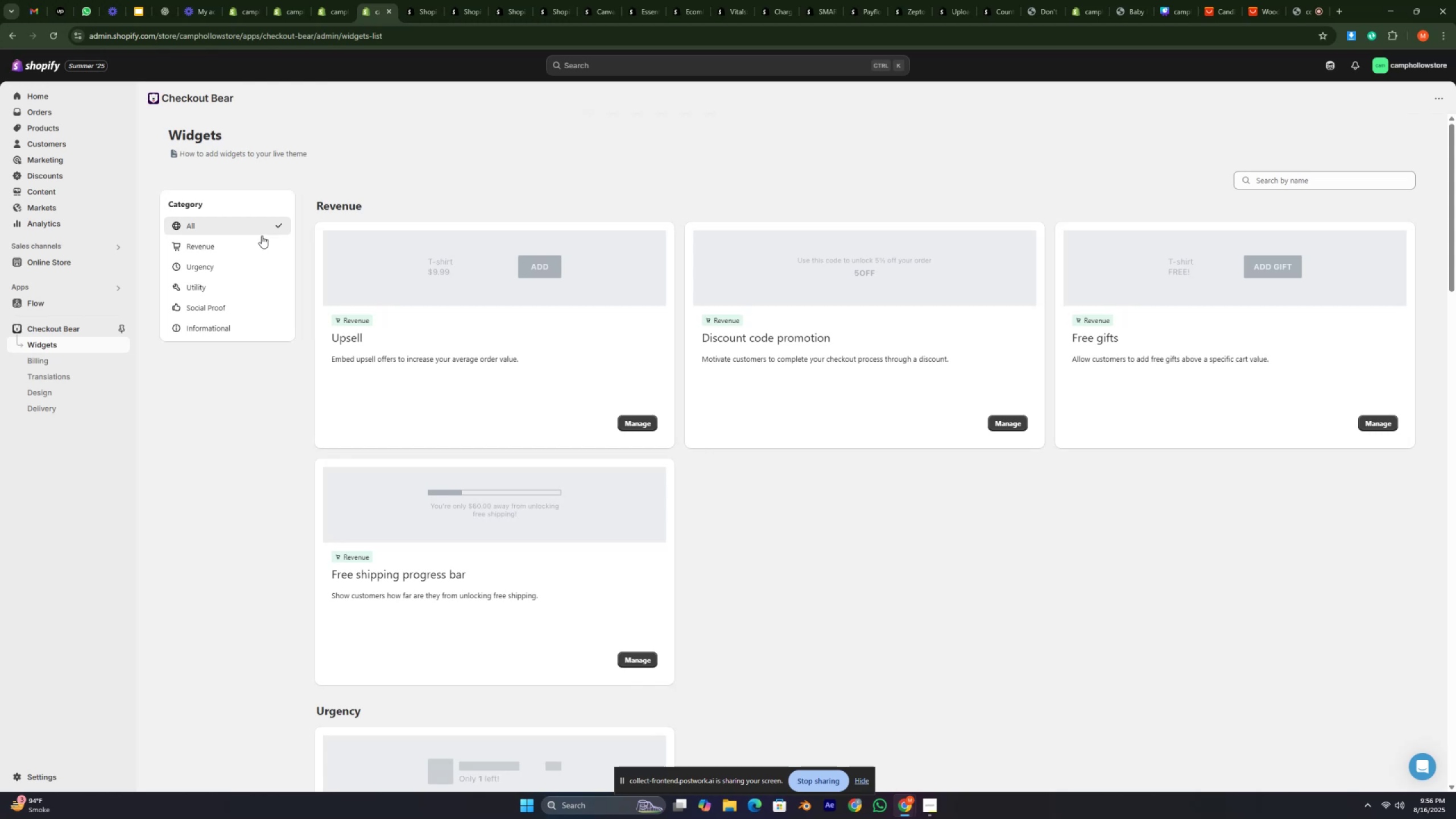 
wait(5.9)
 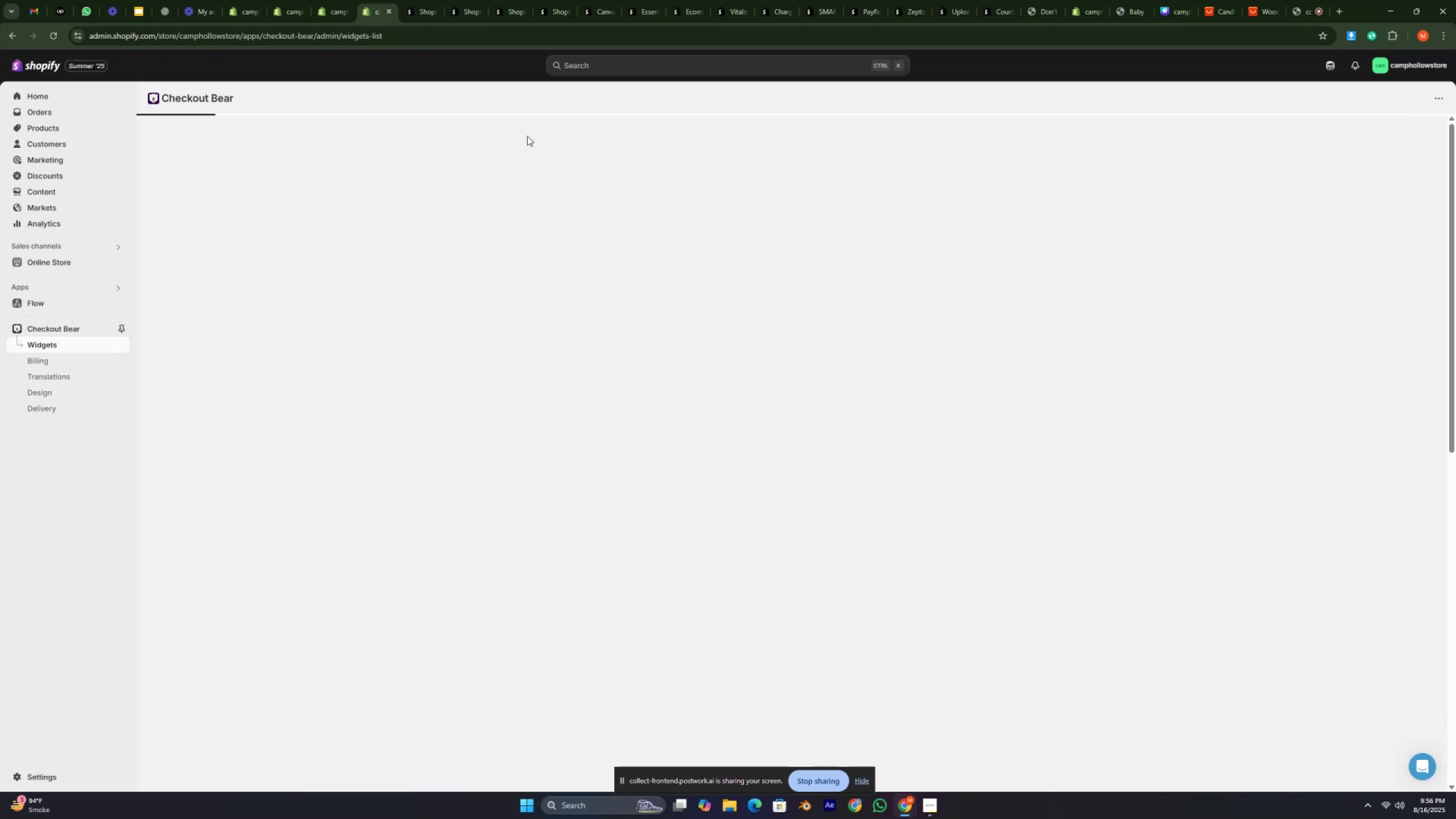 
left_click([57, 330])
 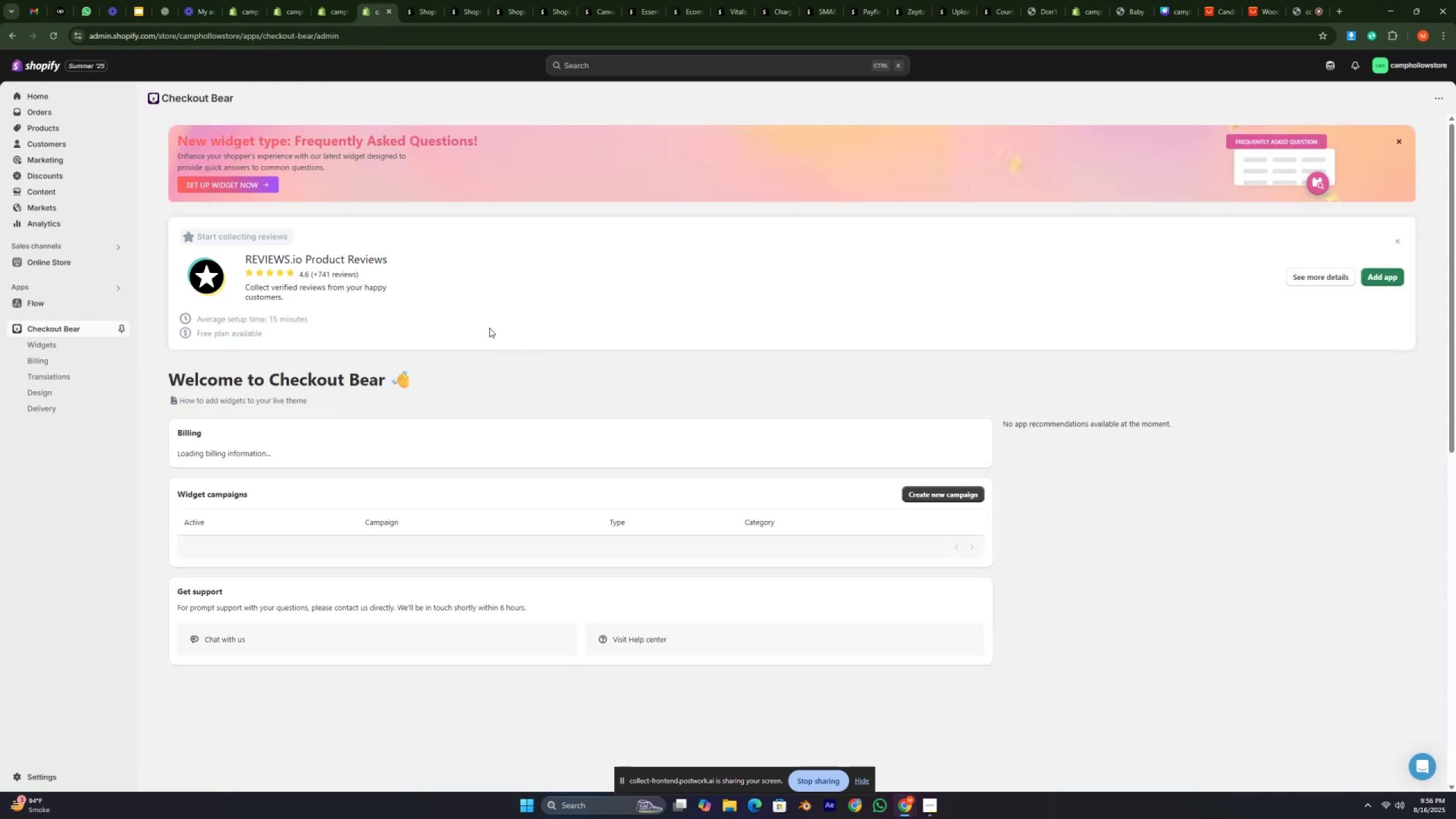 
scroll: coordinate [492, 395], scroll_direction: down, amount: 2.0
 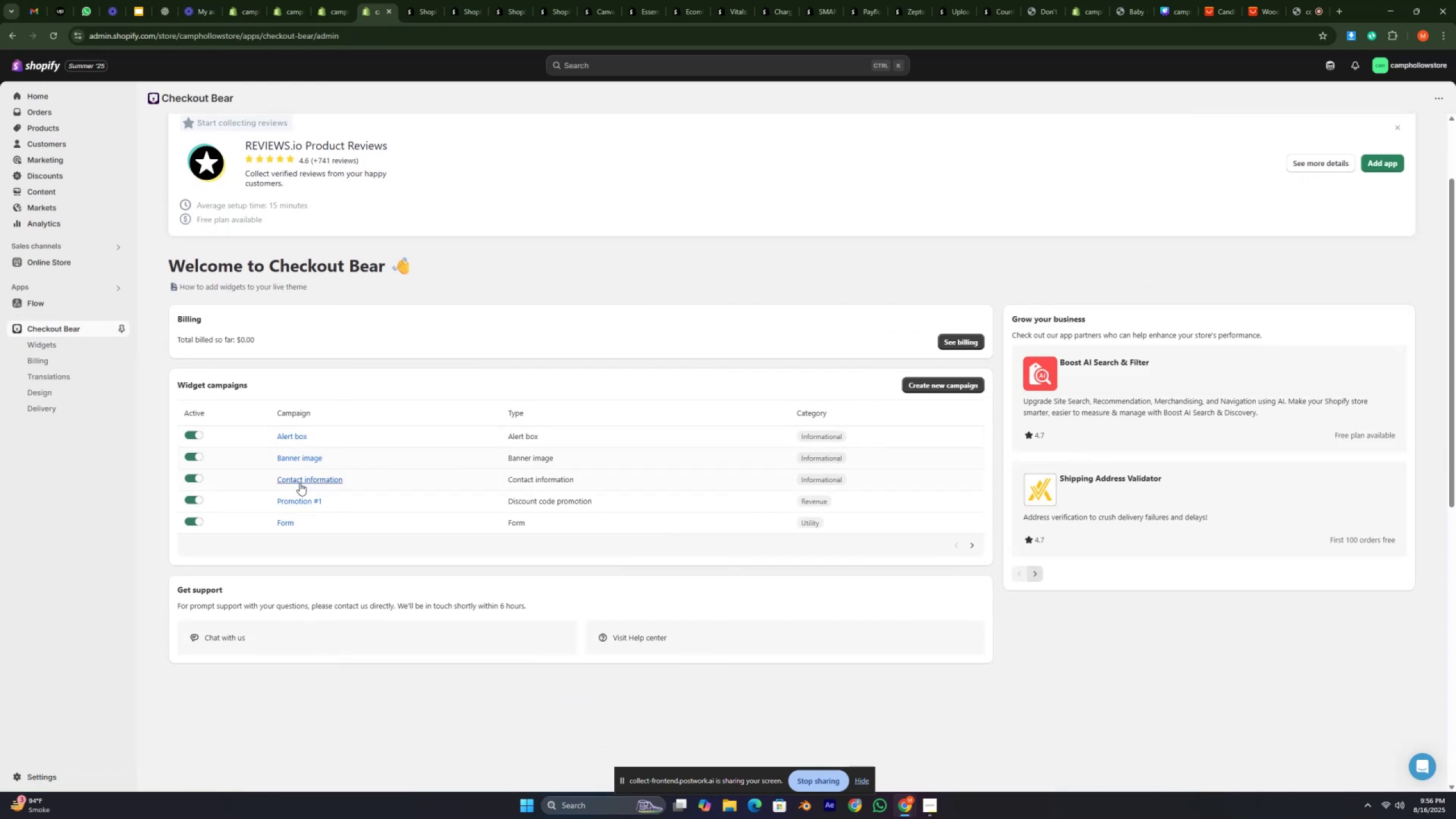 
left_click([305, 458])
 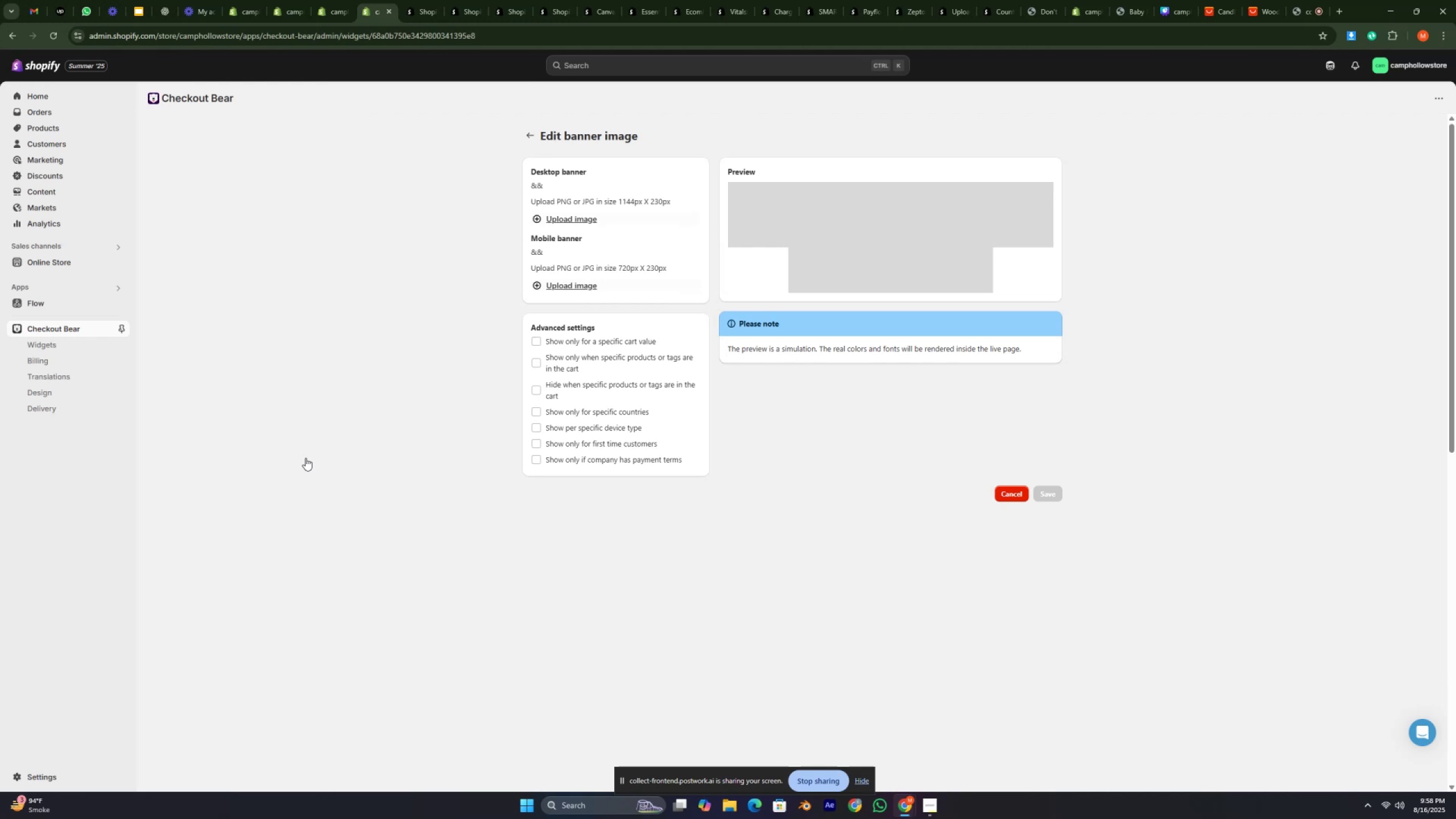 
wait(114.89)
 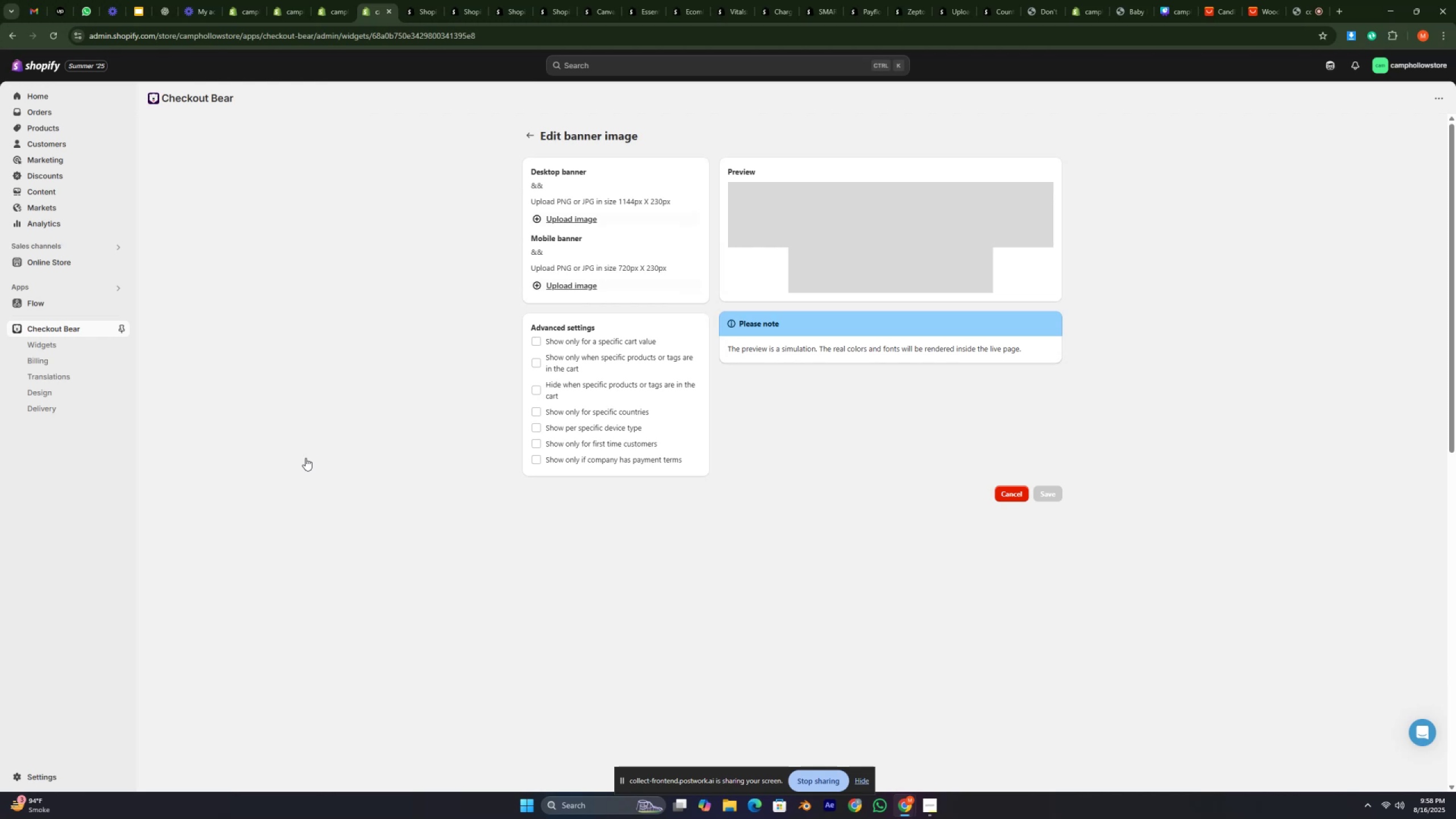 
key(Control+ControlLeft)
 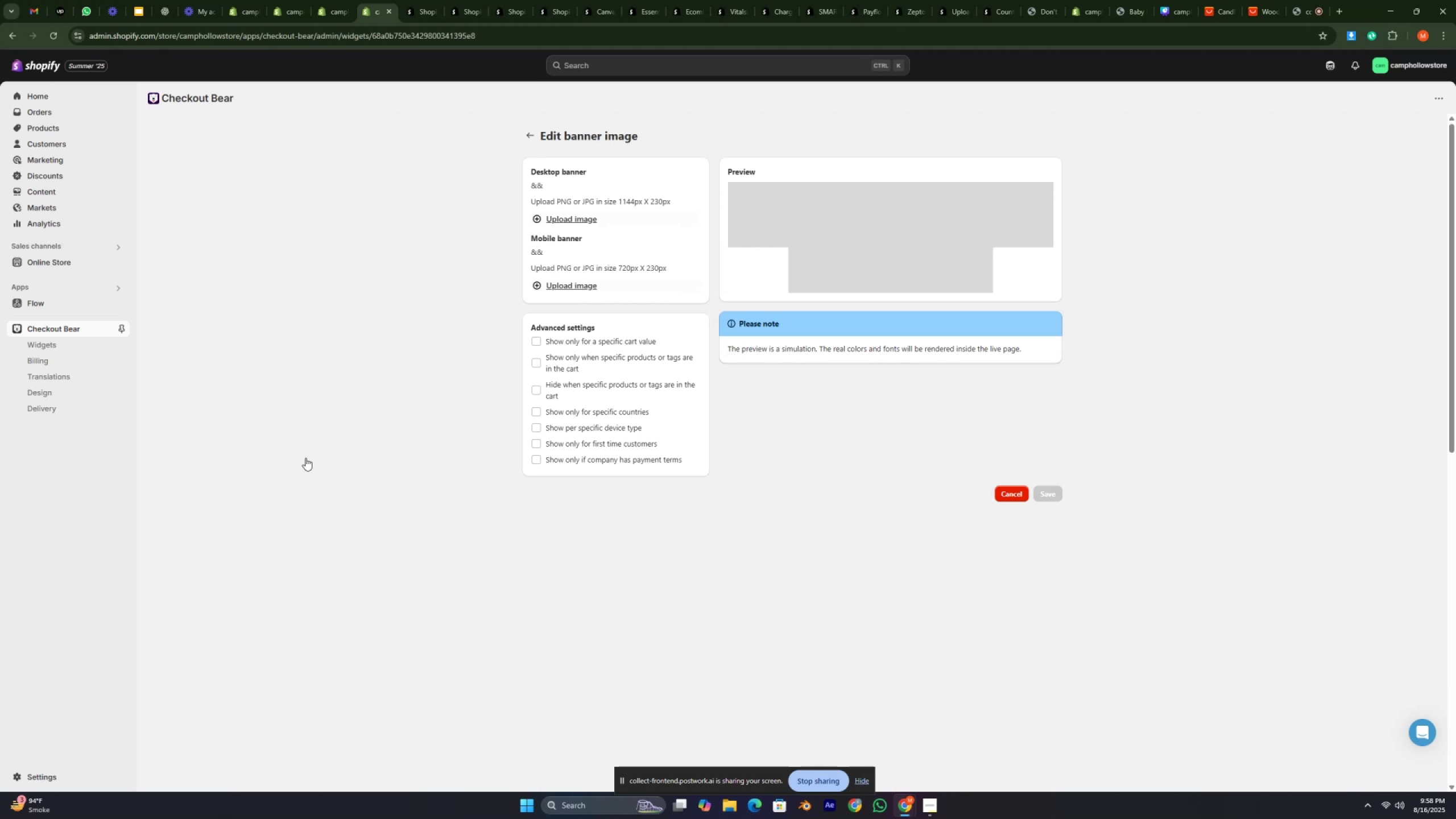 
key(Control+ControlLeft)
 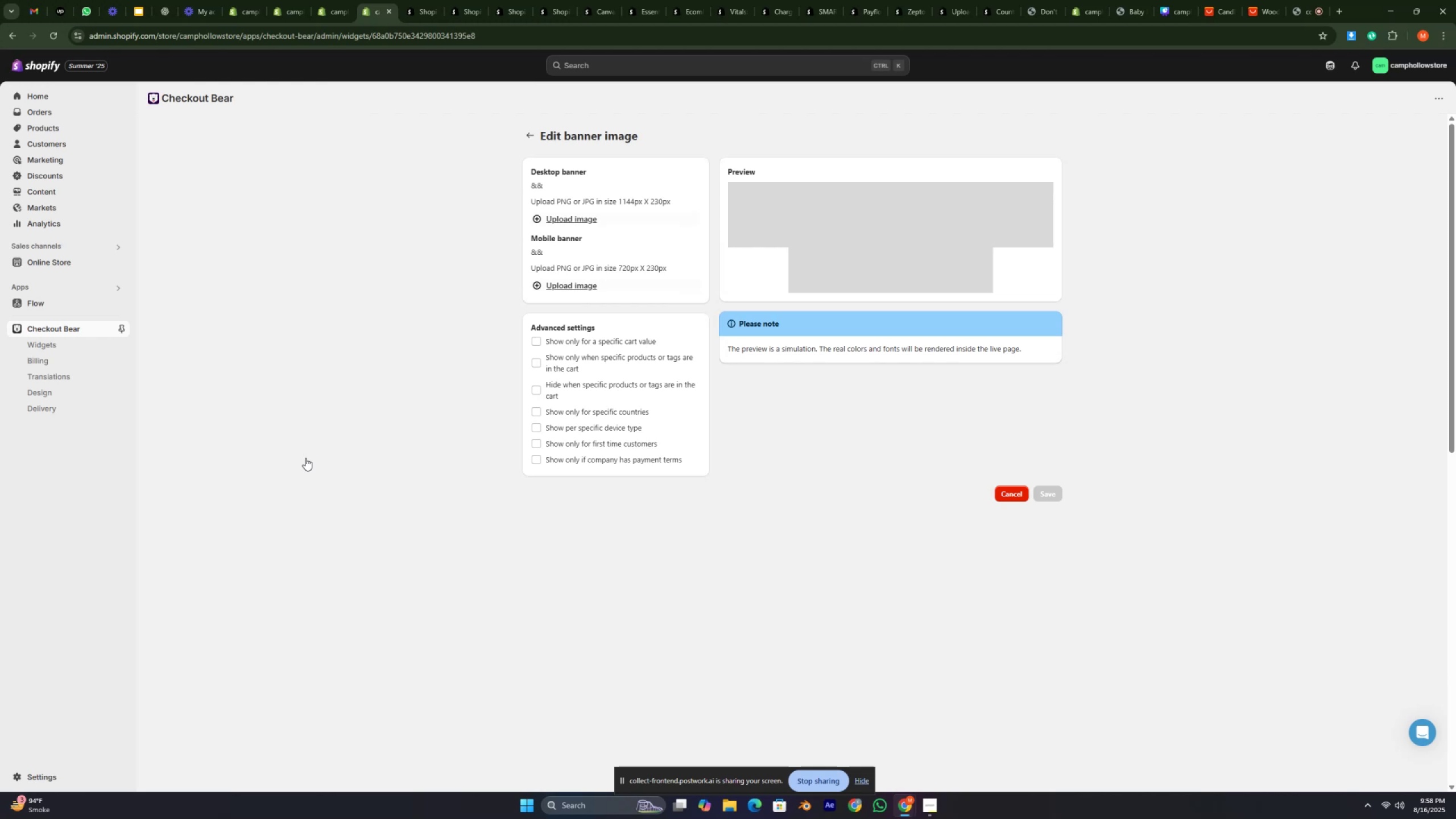 
key(Control+ControlLeft)
 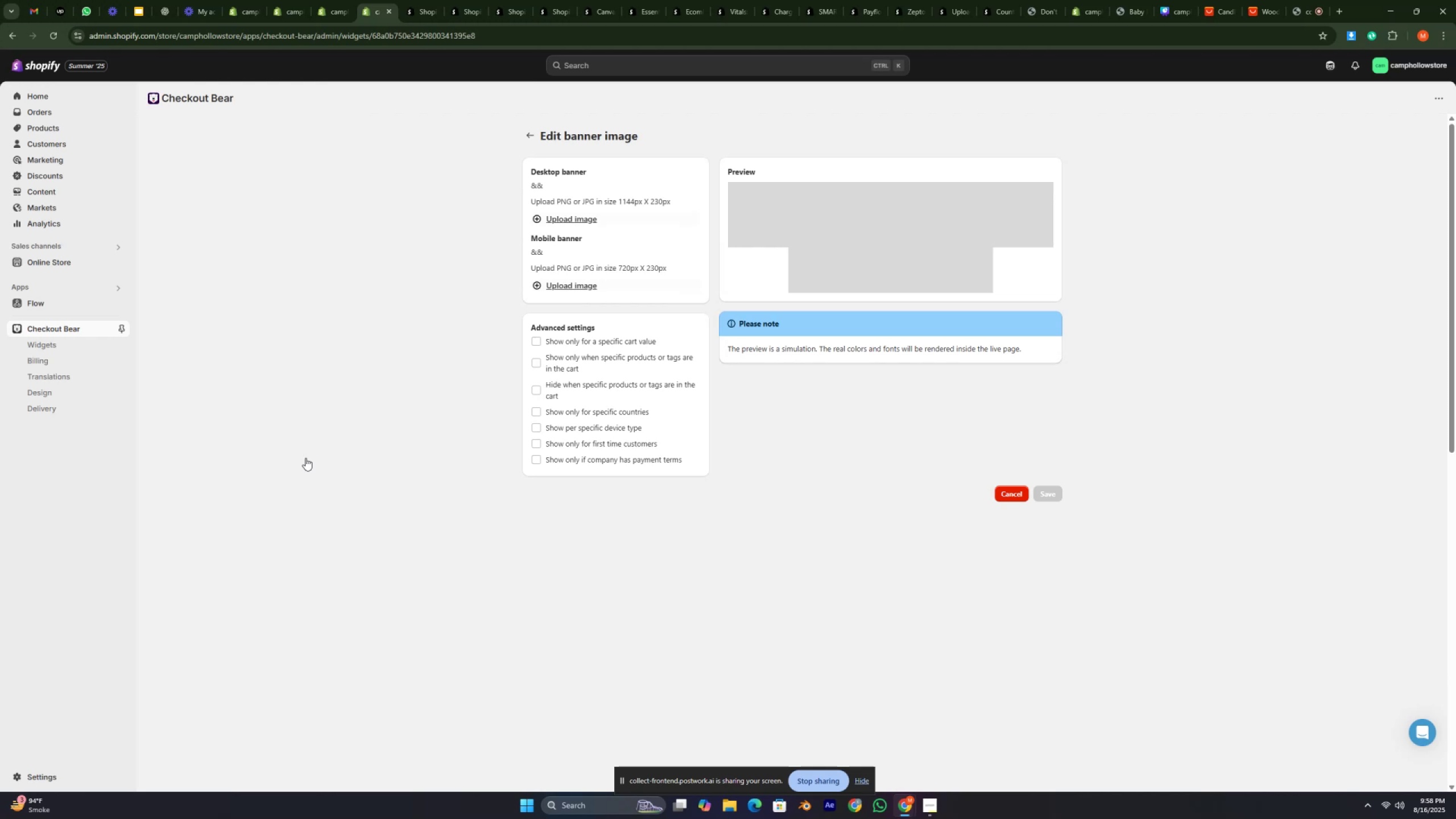 
key(Control+ControlLeft)
 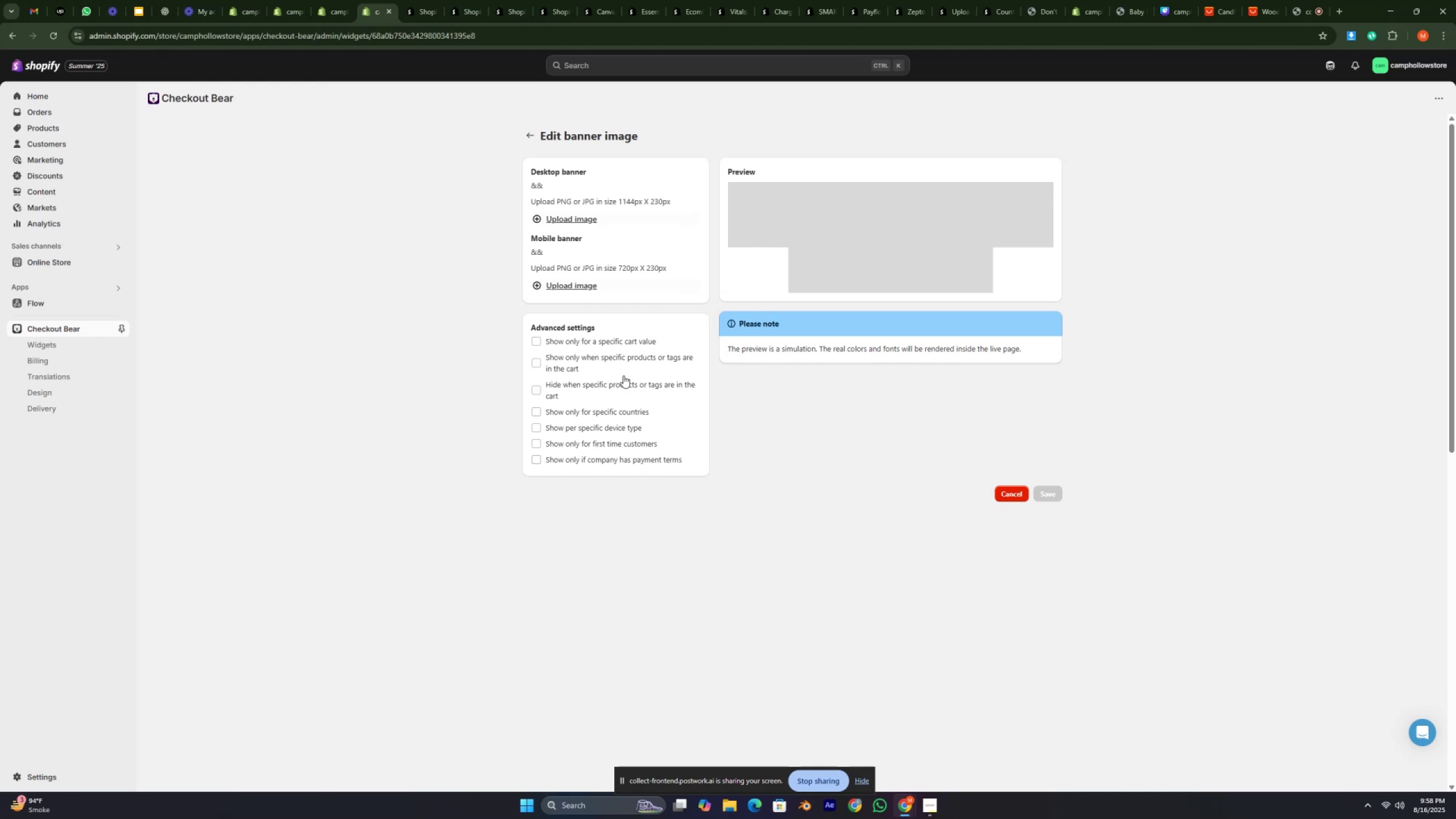 
left_click([434, 264])
 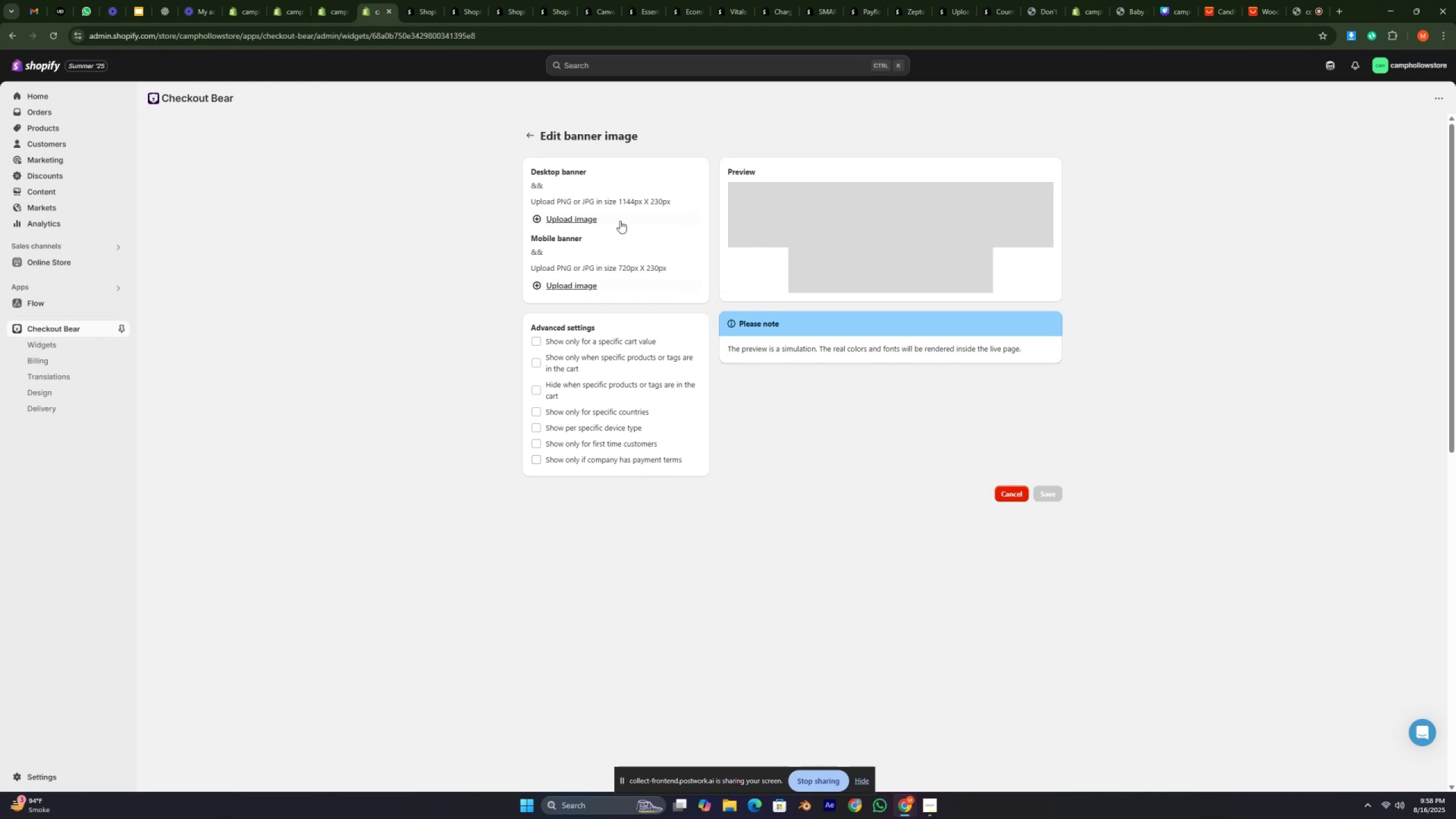 
double_click([897, 234])
 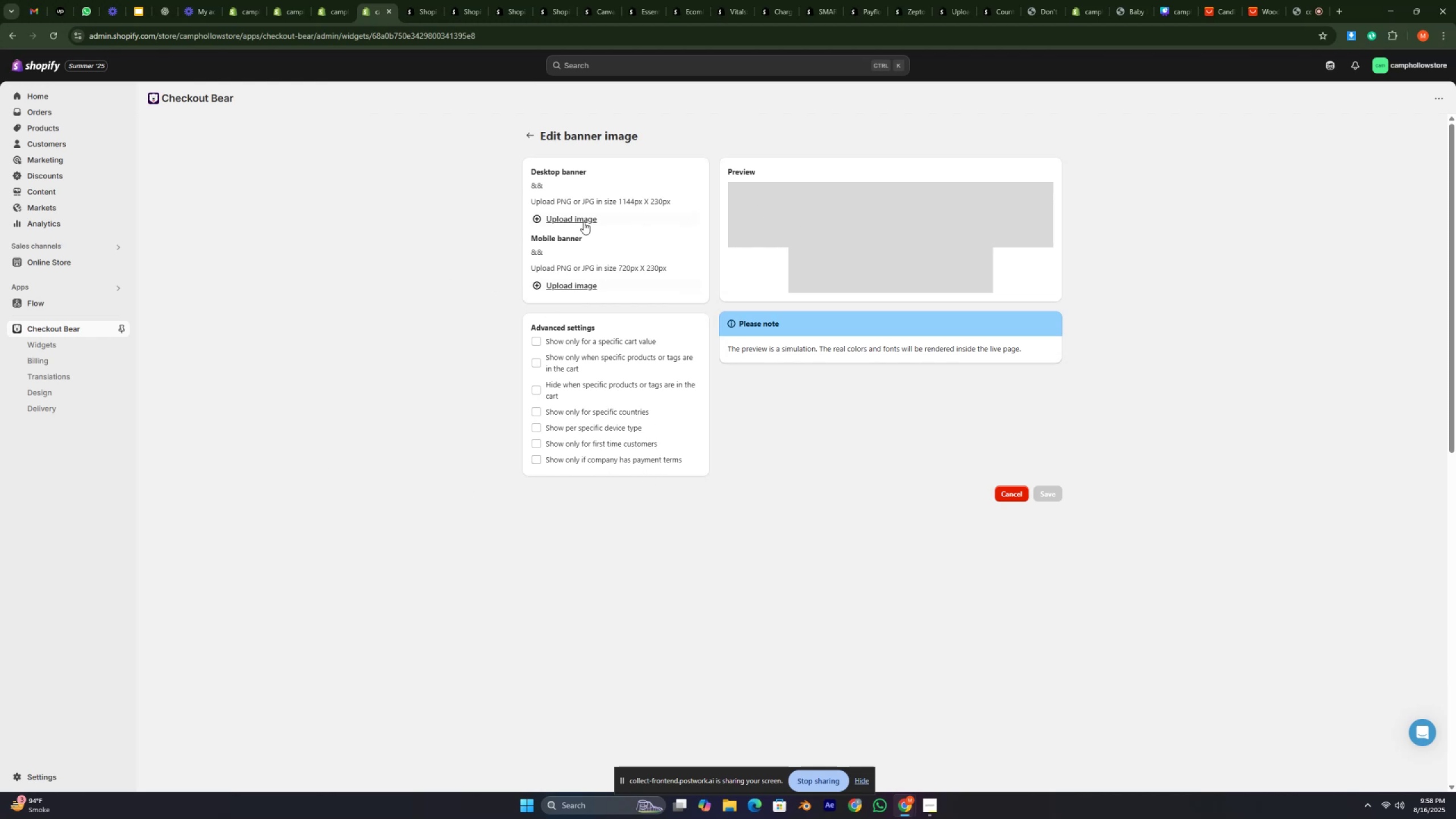 
left_click([584, 222])
 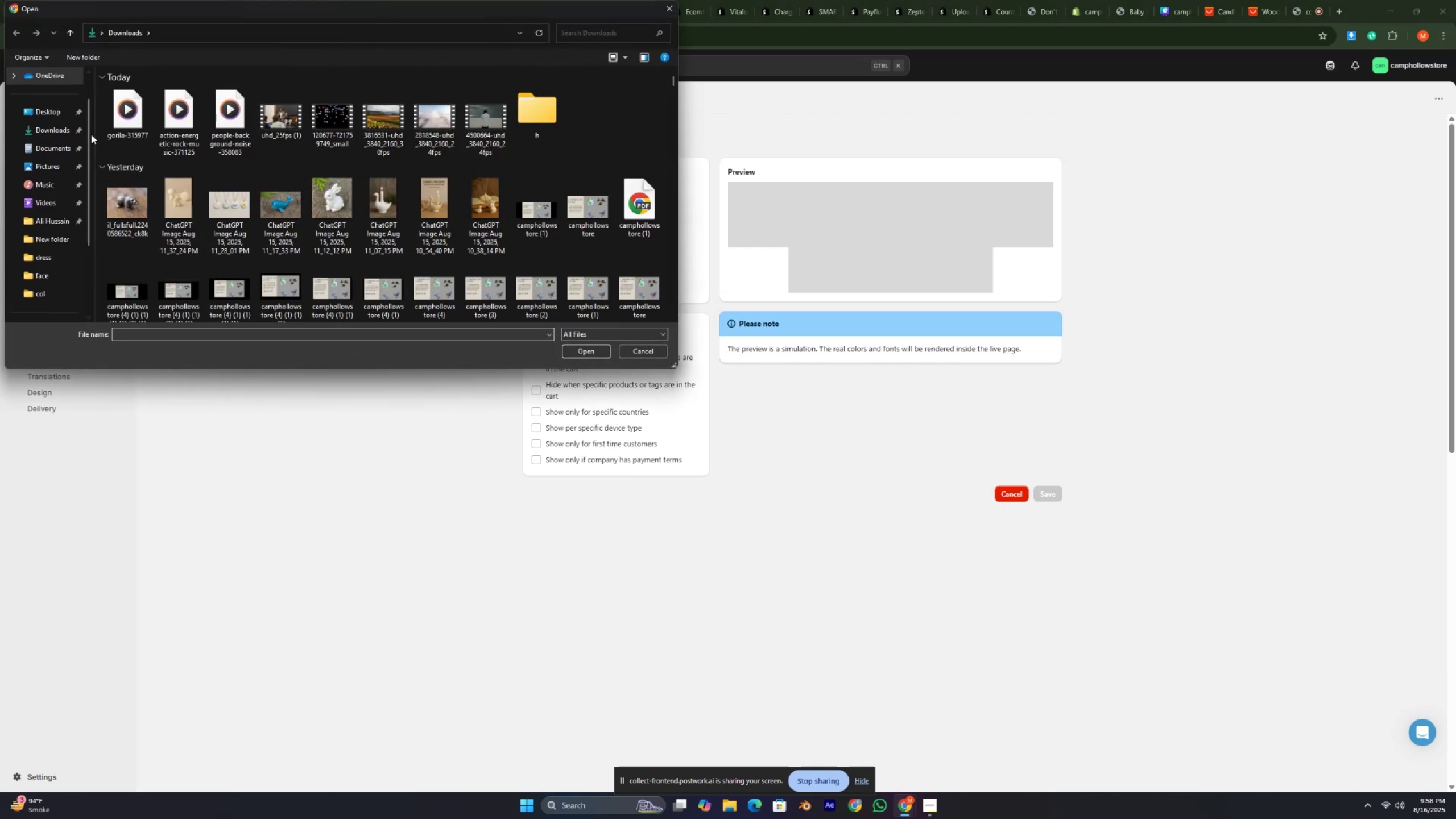 
left_click([47, 133])
 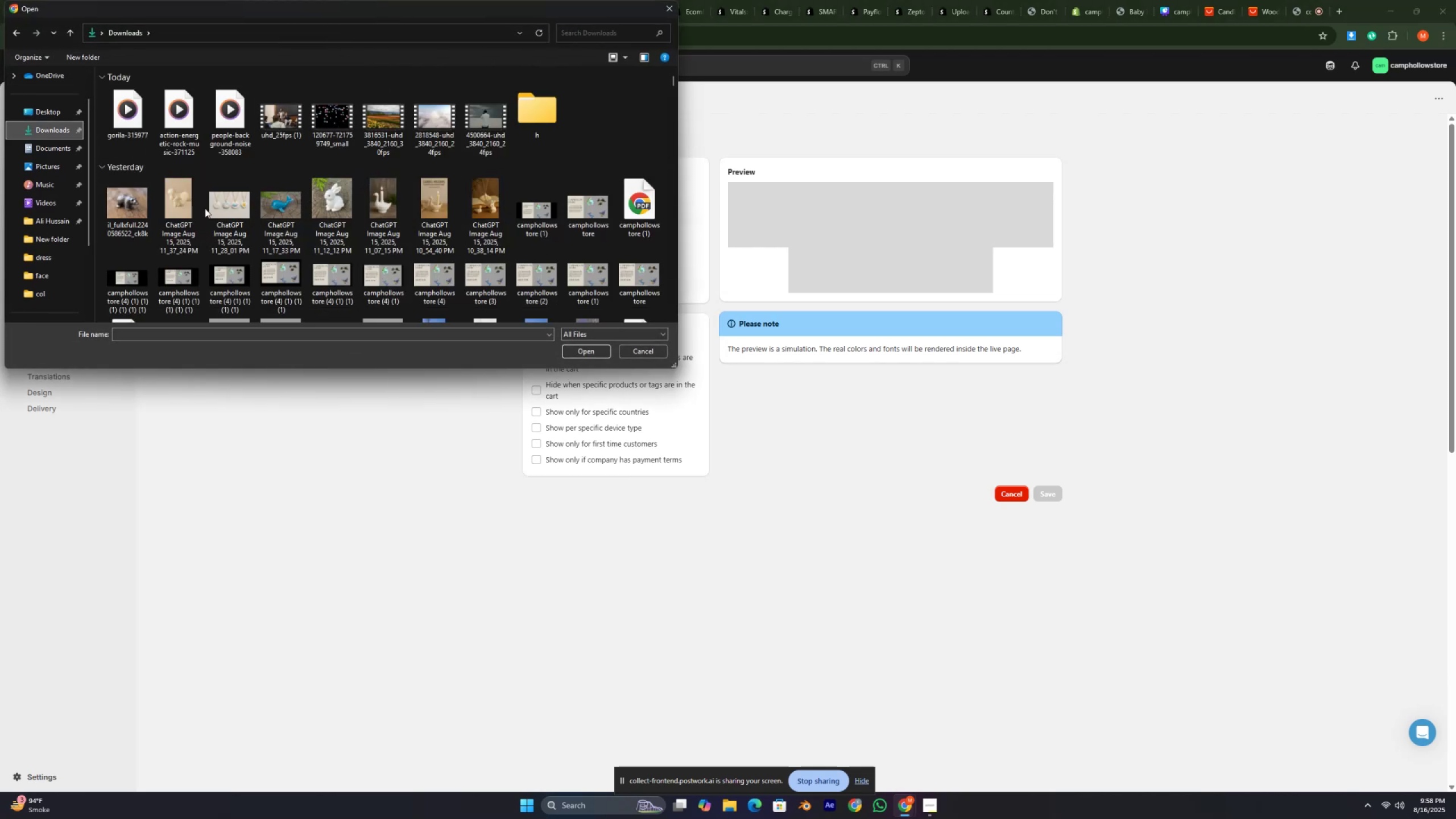 
wait(5.49)
 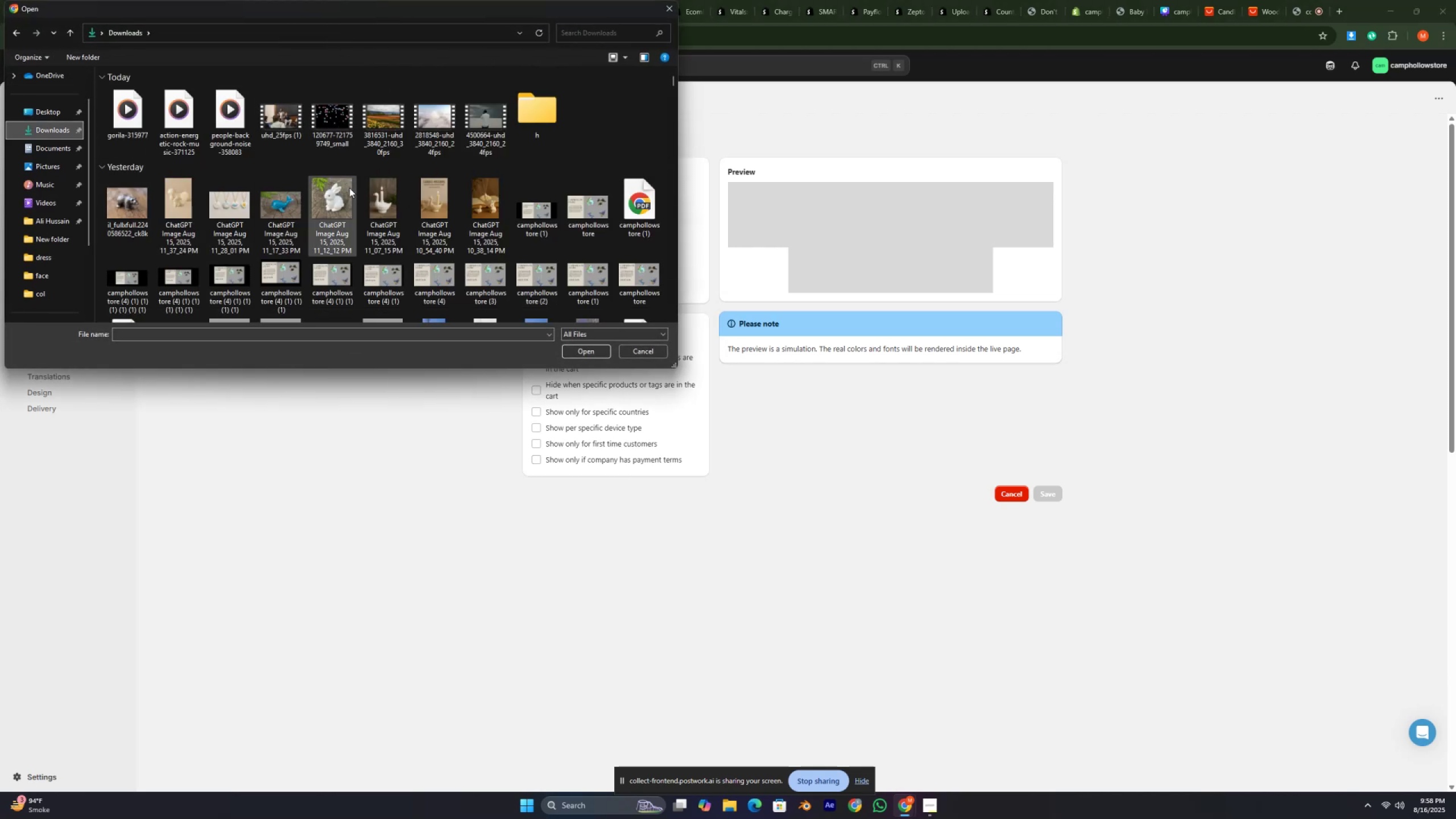 
left_click([572, 350])
 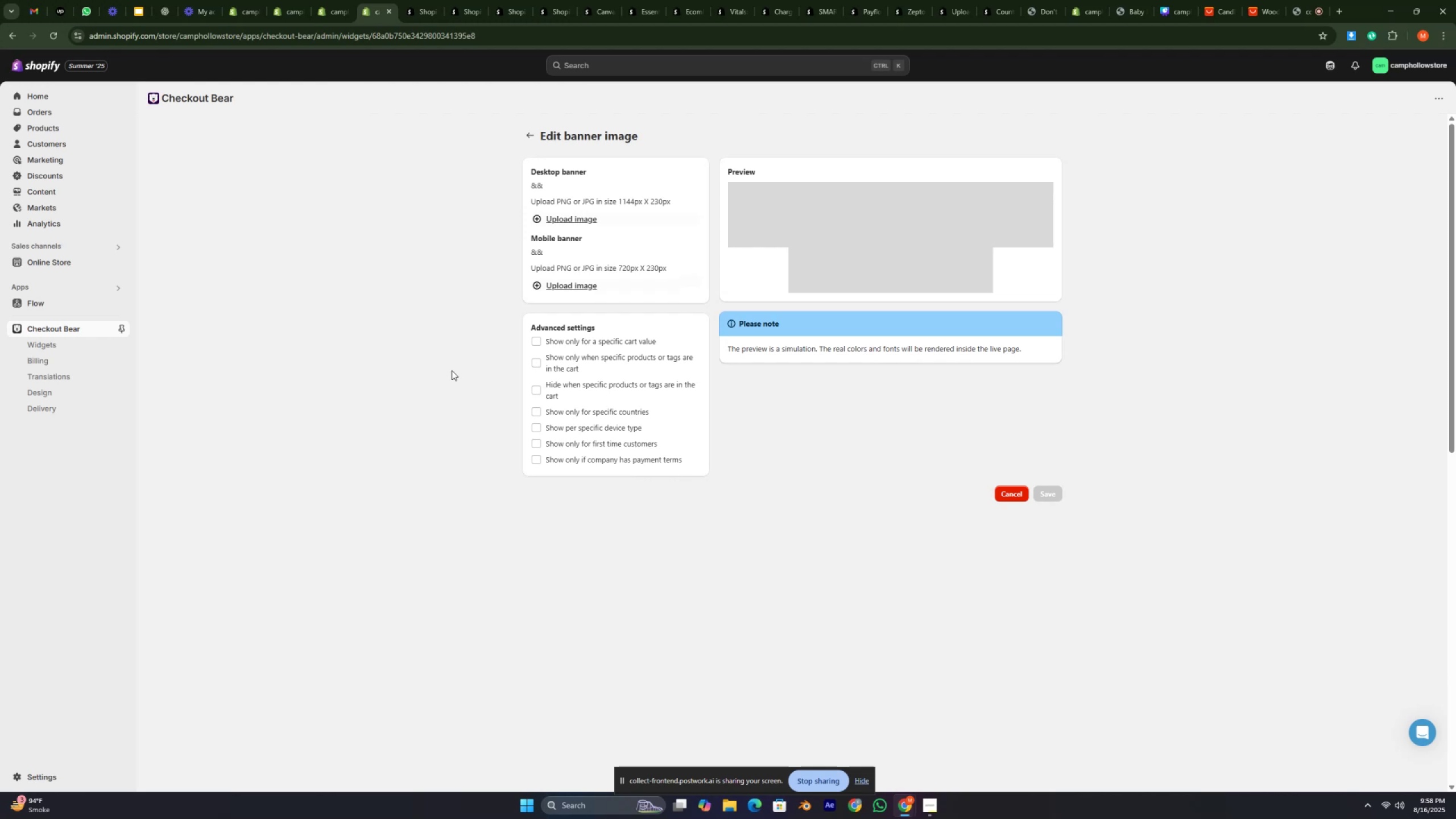 
left_click([452, 370])
 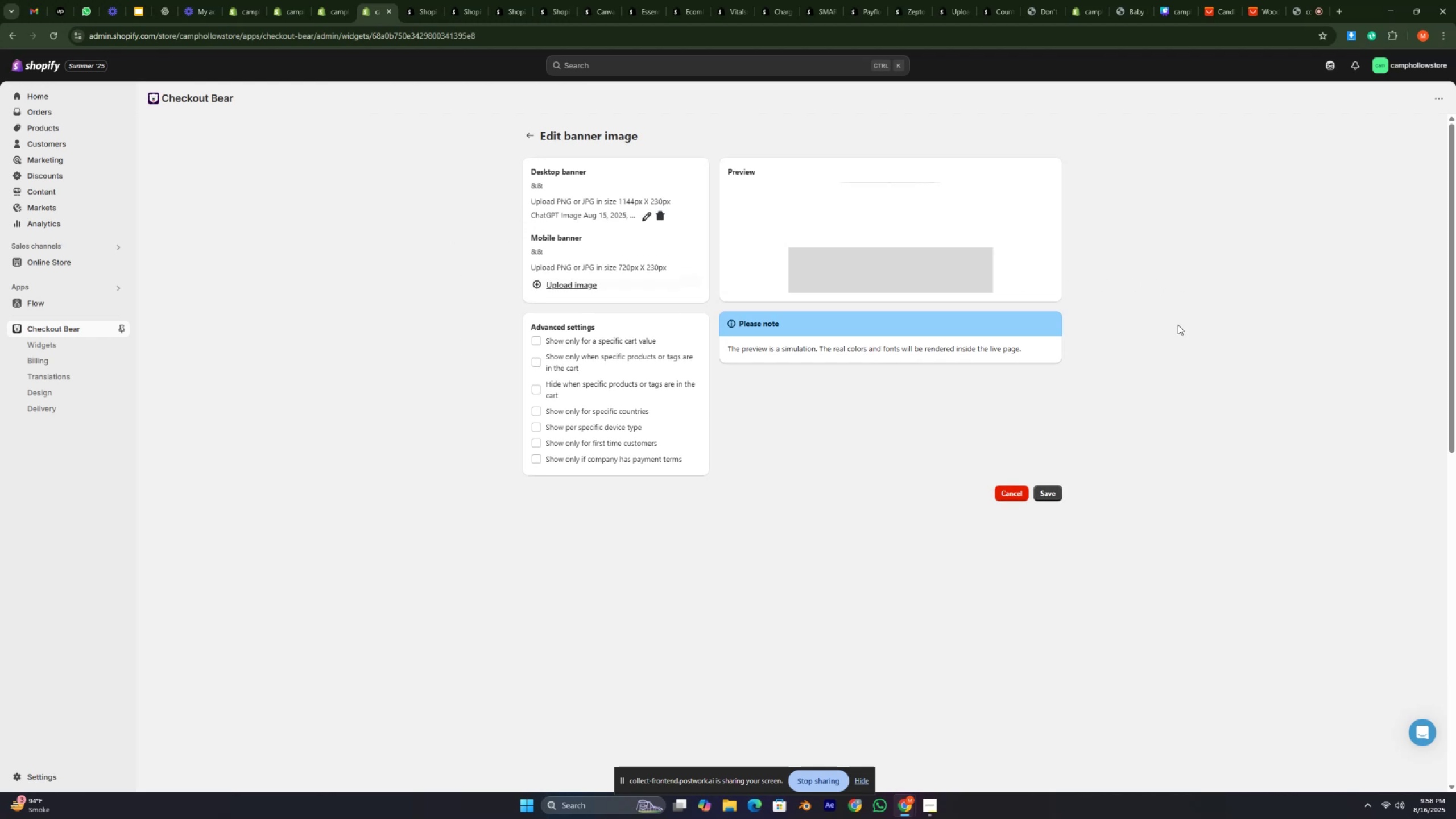 
left_click([1053, 498])
 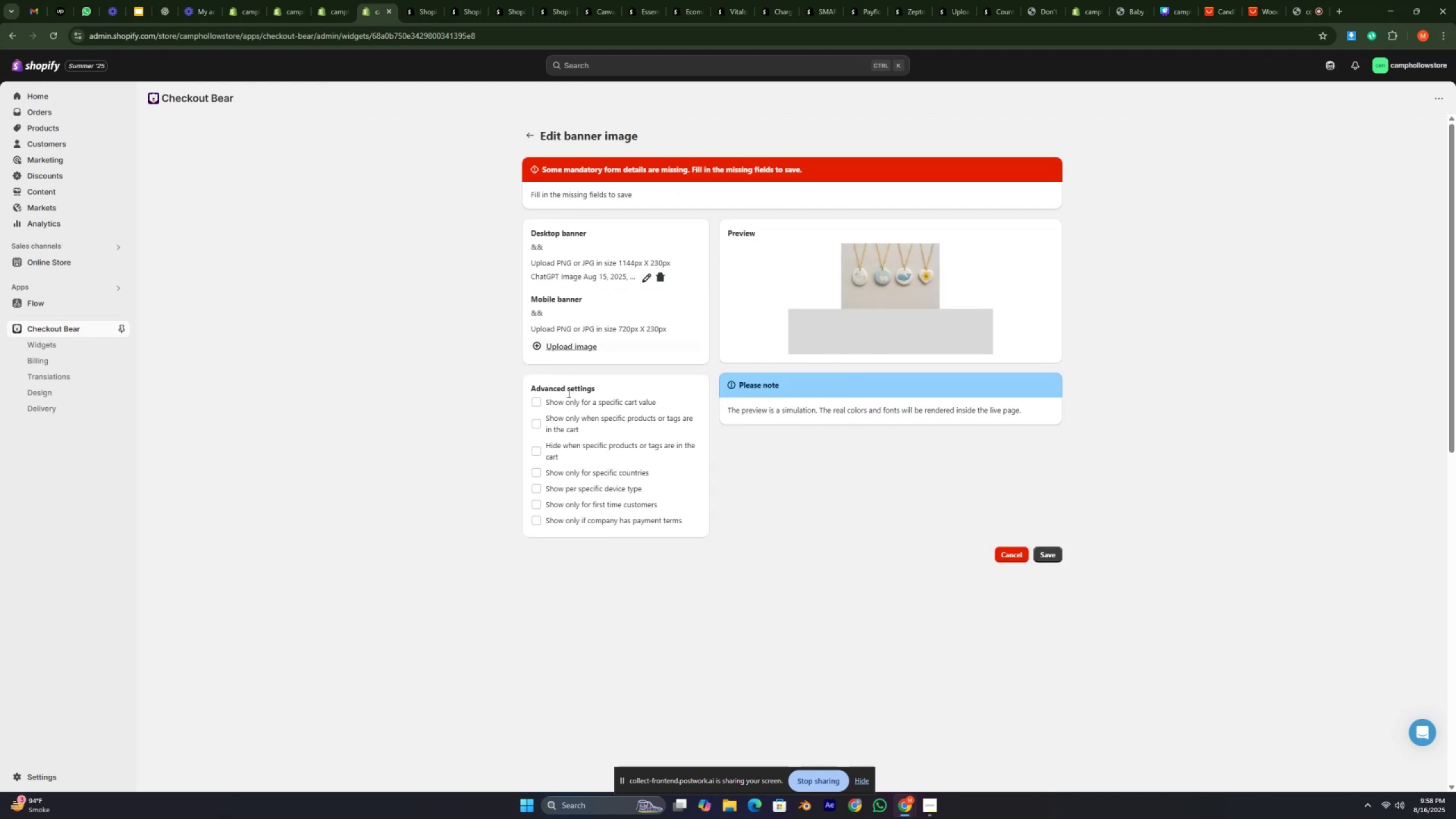 
left_click([527, 135])
 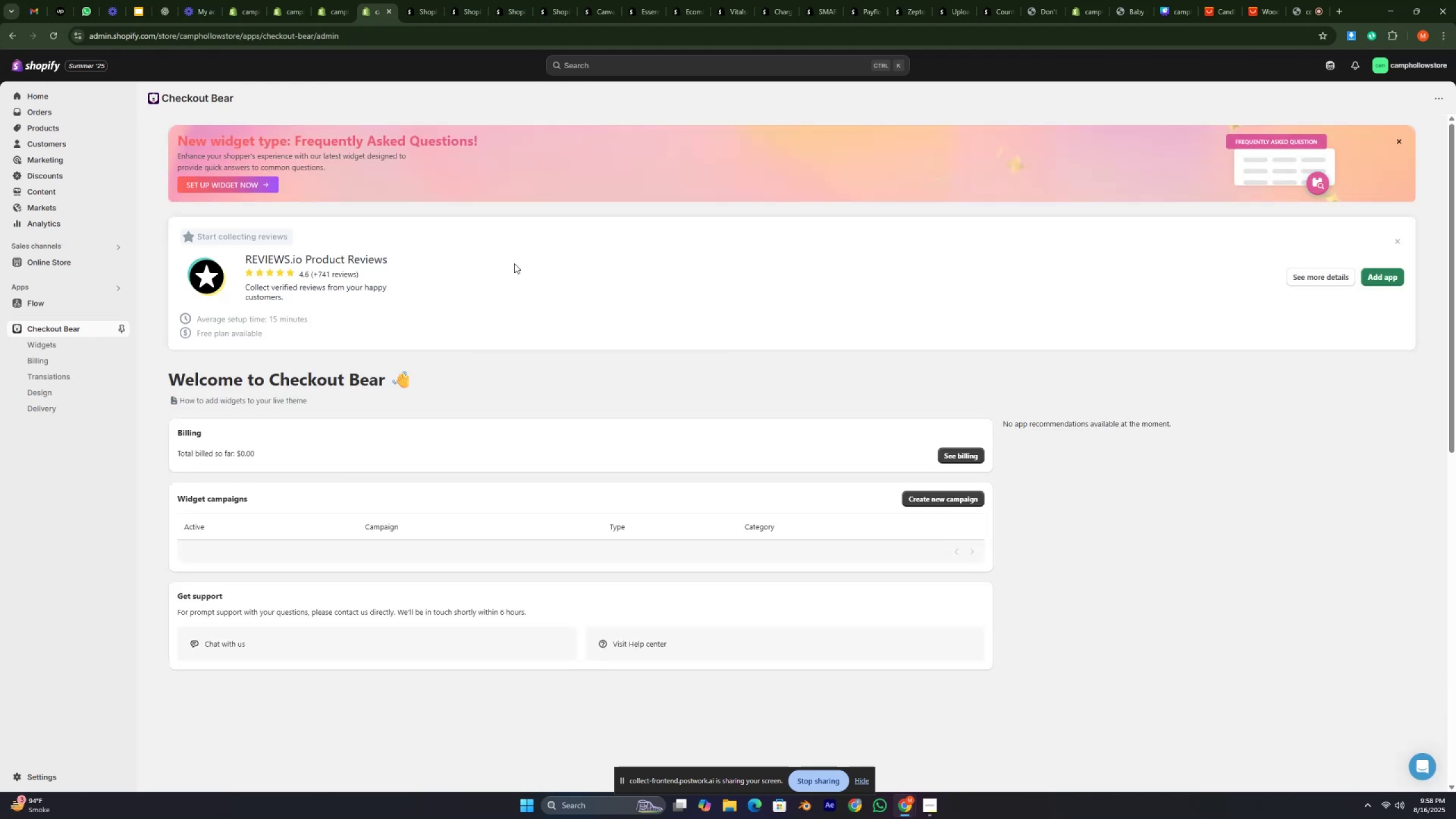 
double_click([574, 102])
 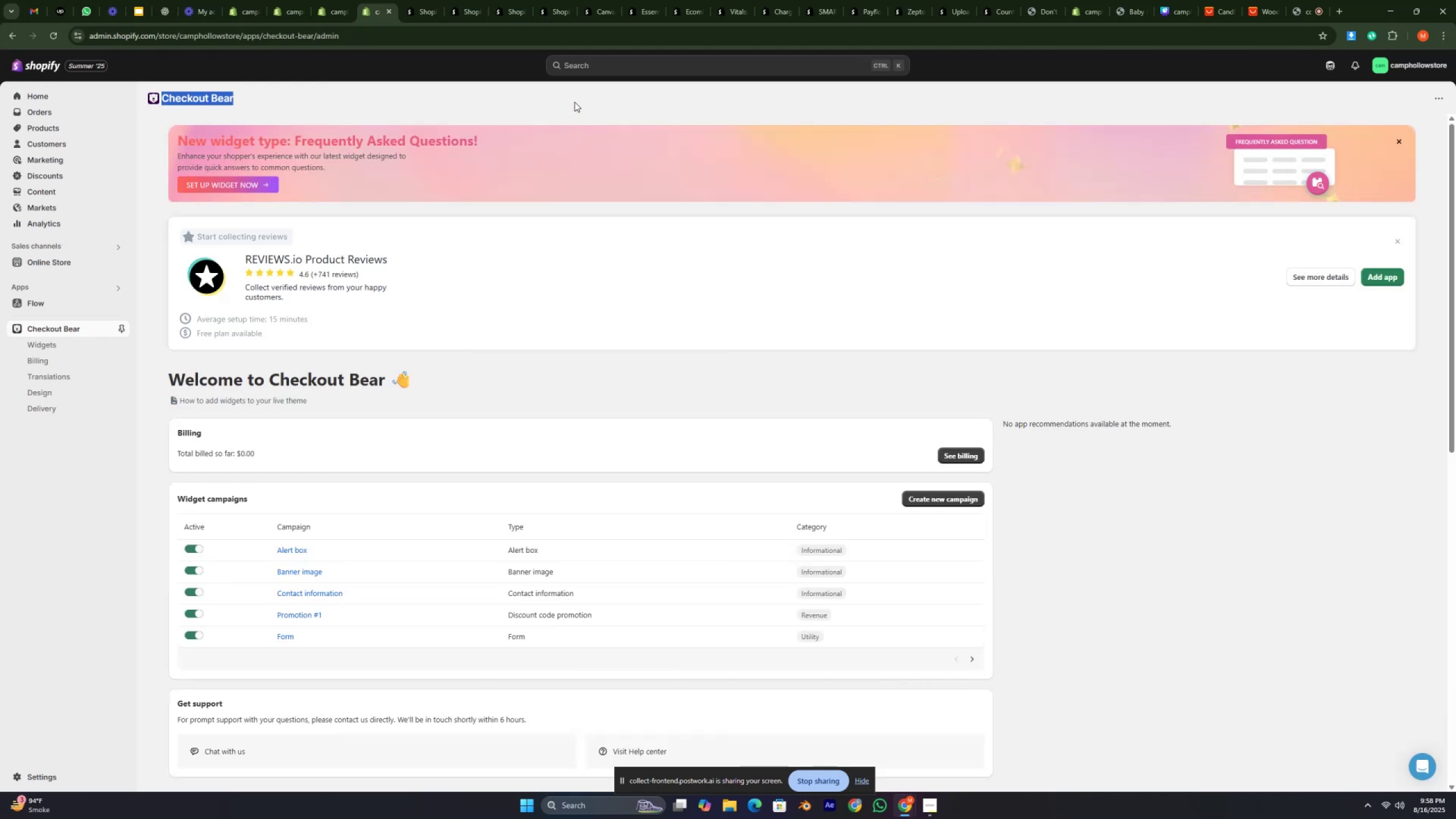 
triple_click([574, 102])
 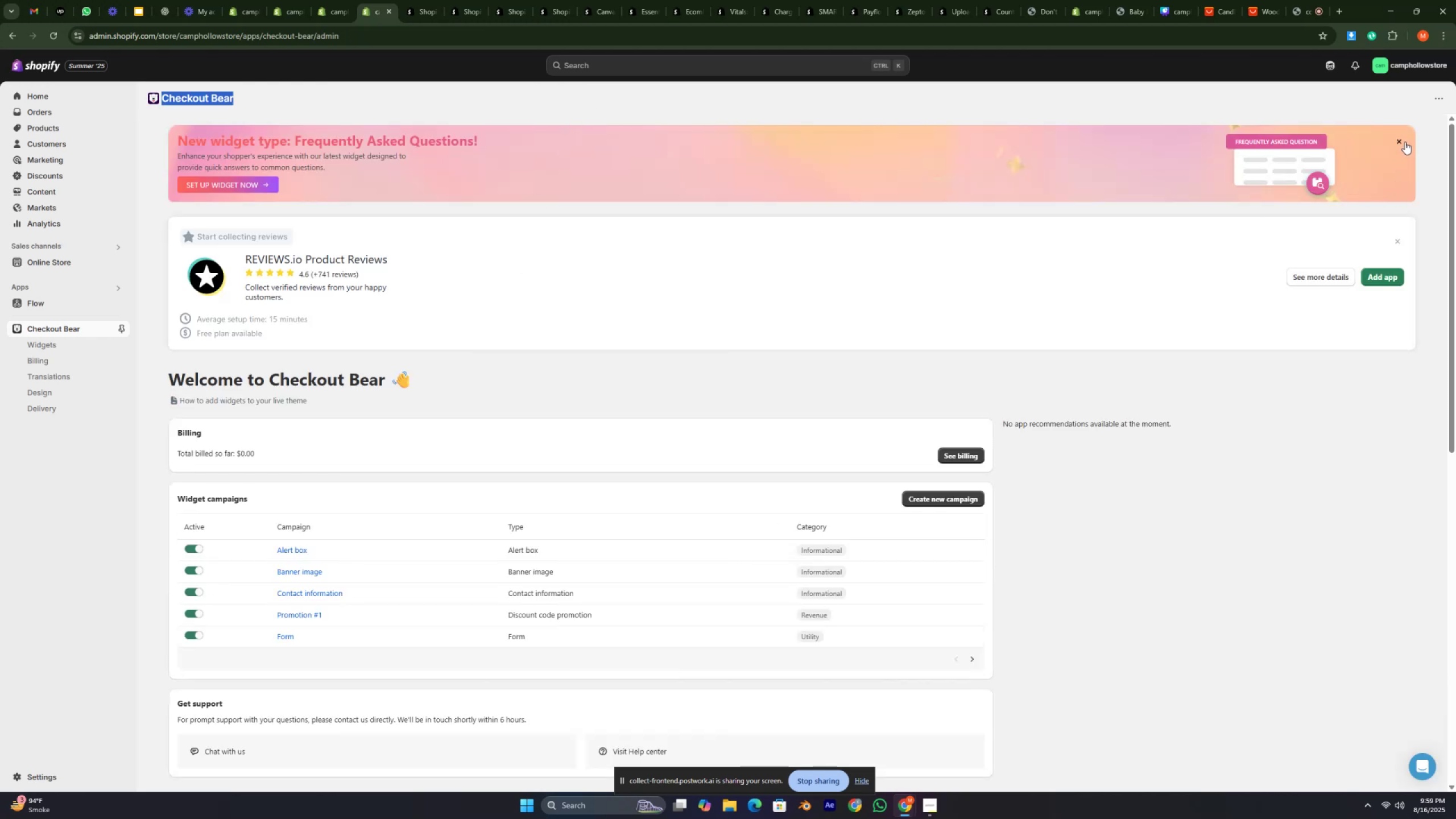 
left_click([1402, 141])
 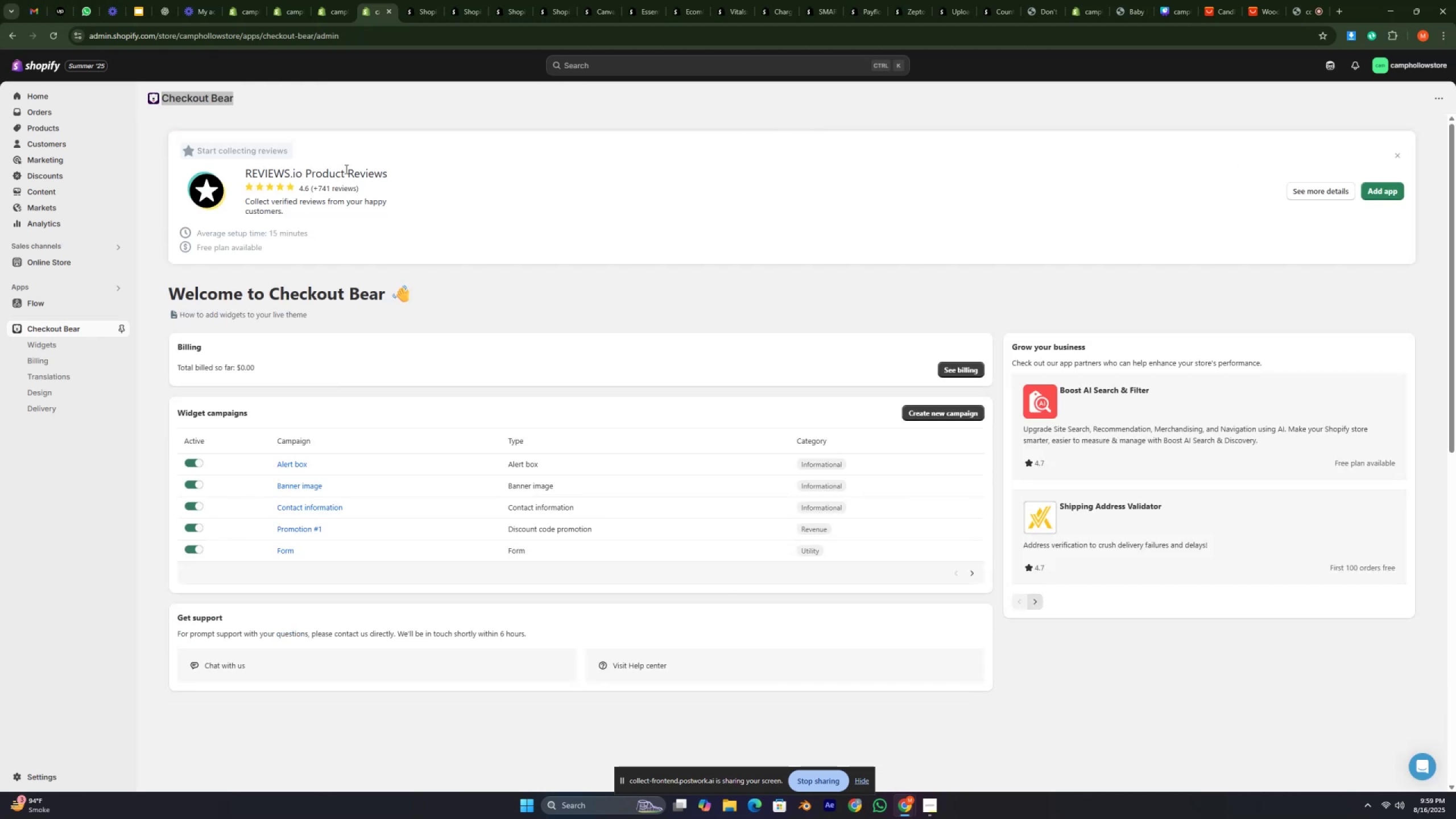 
double_click([353, 171])
 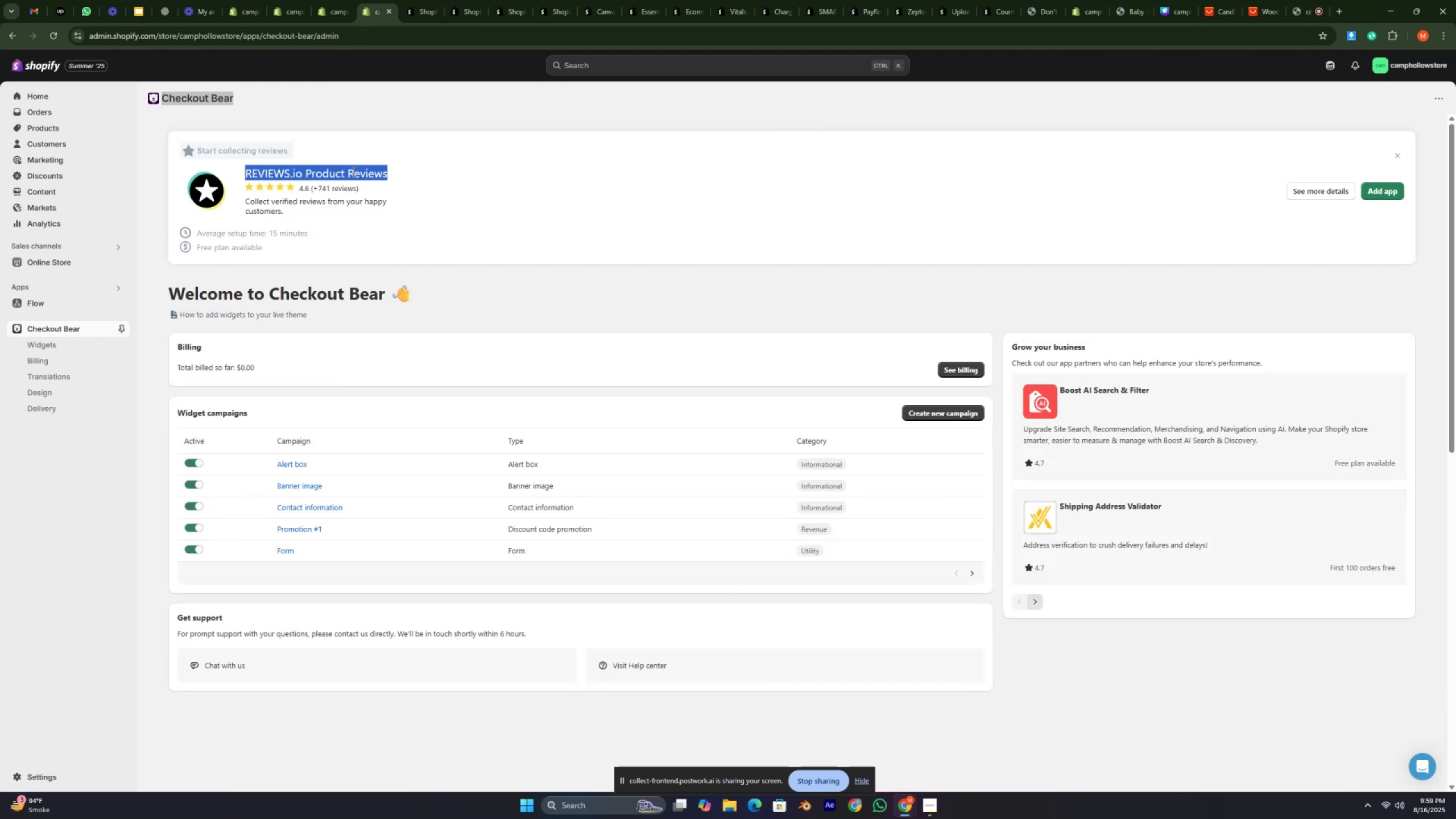 
triple_click([353, 171])
 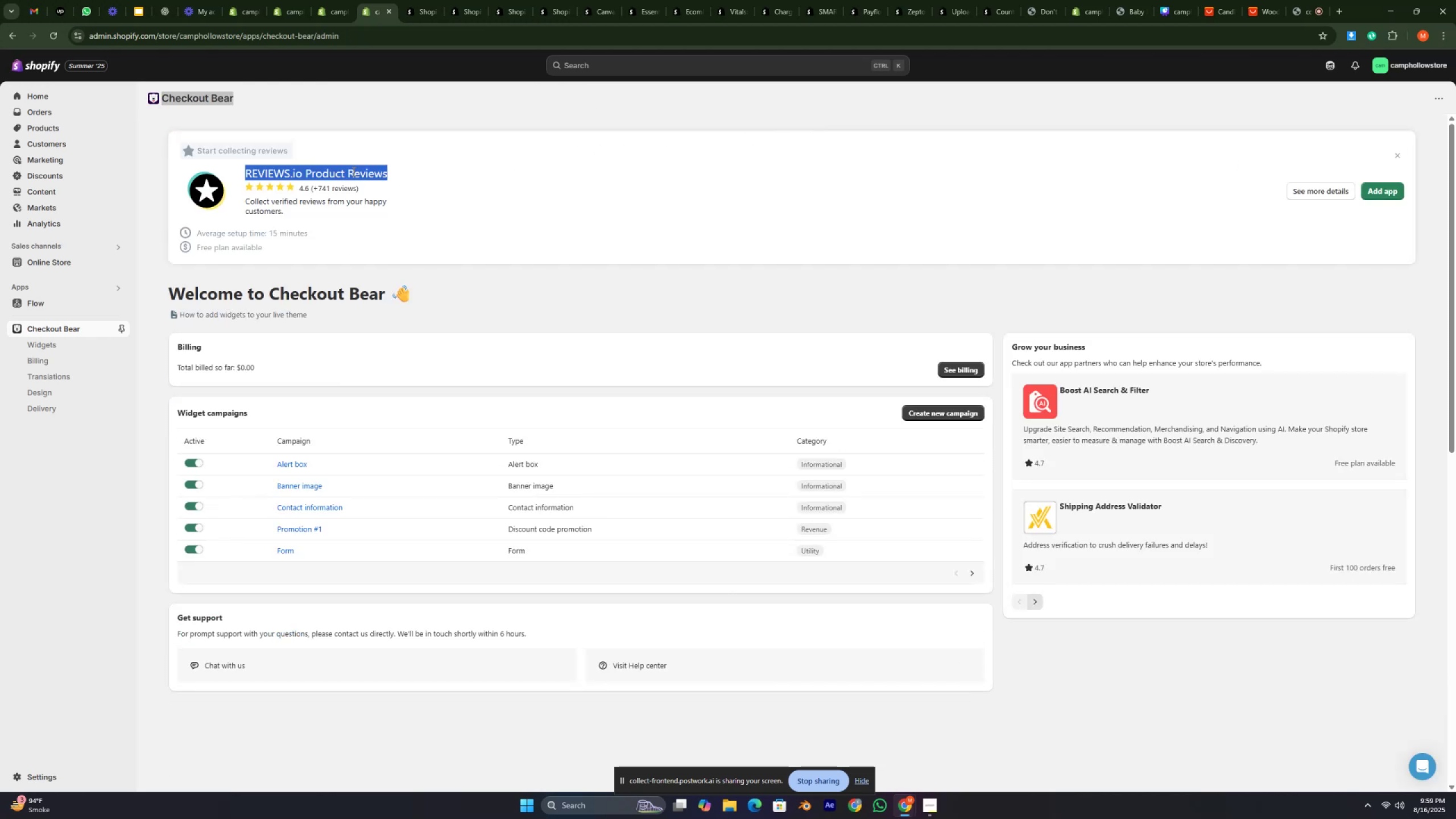 
left_click([353, 171])
 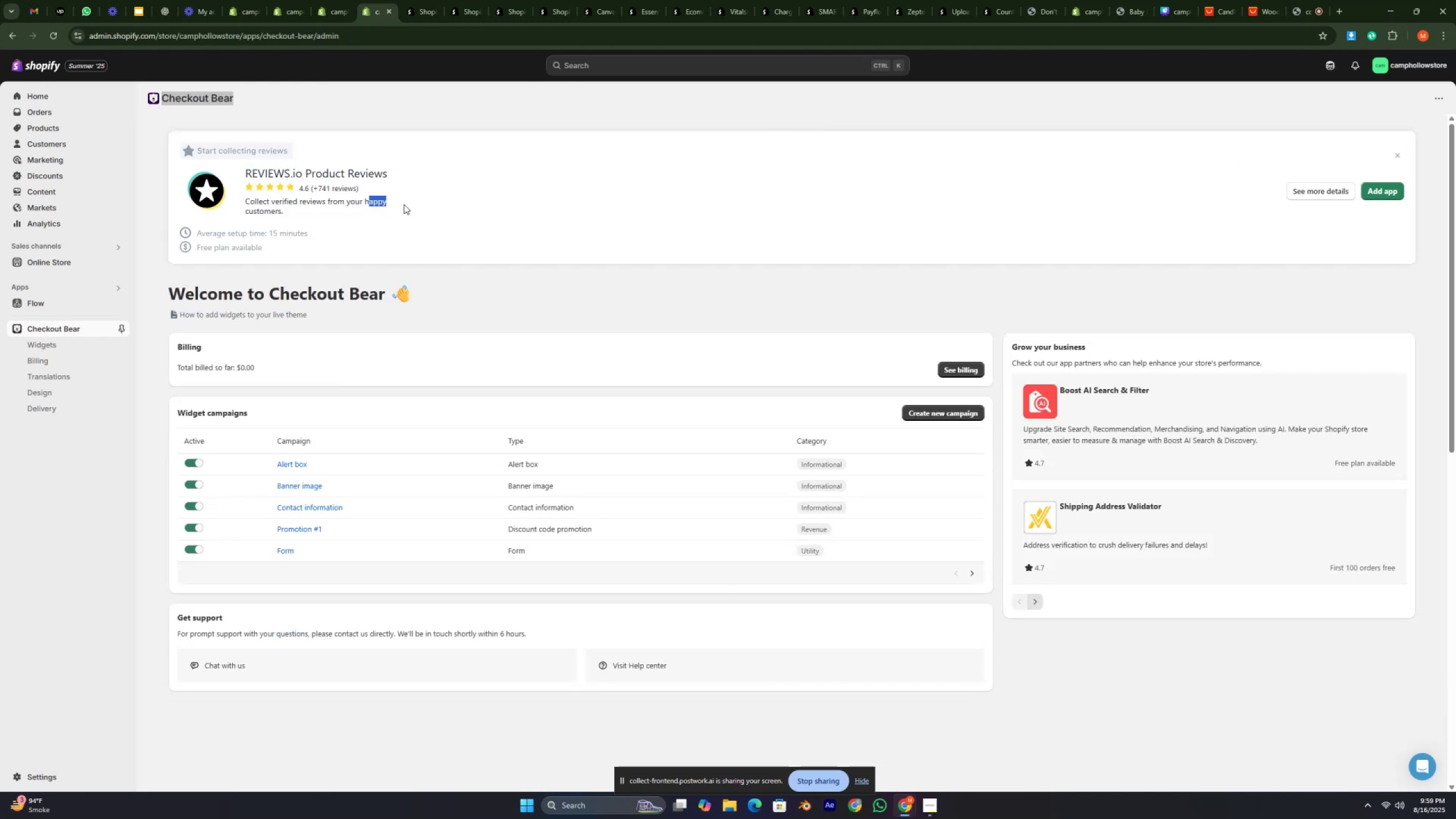 
left_click([449, 201])
 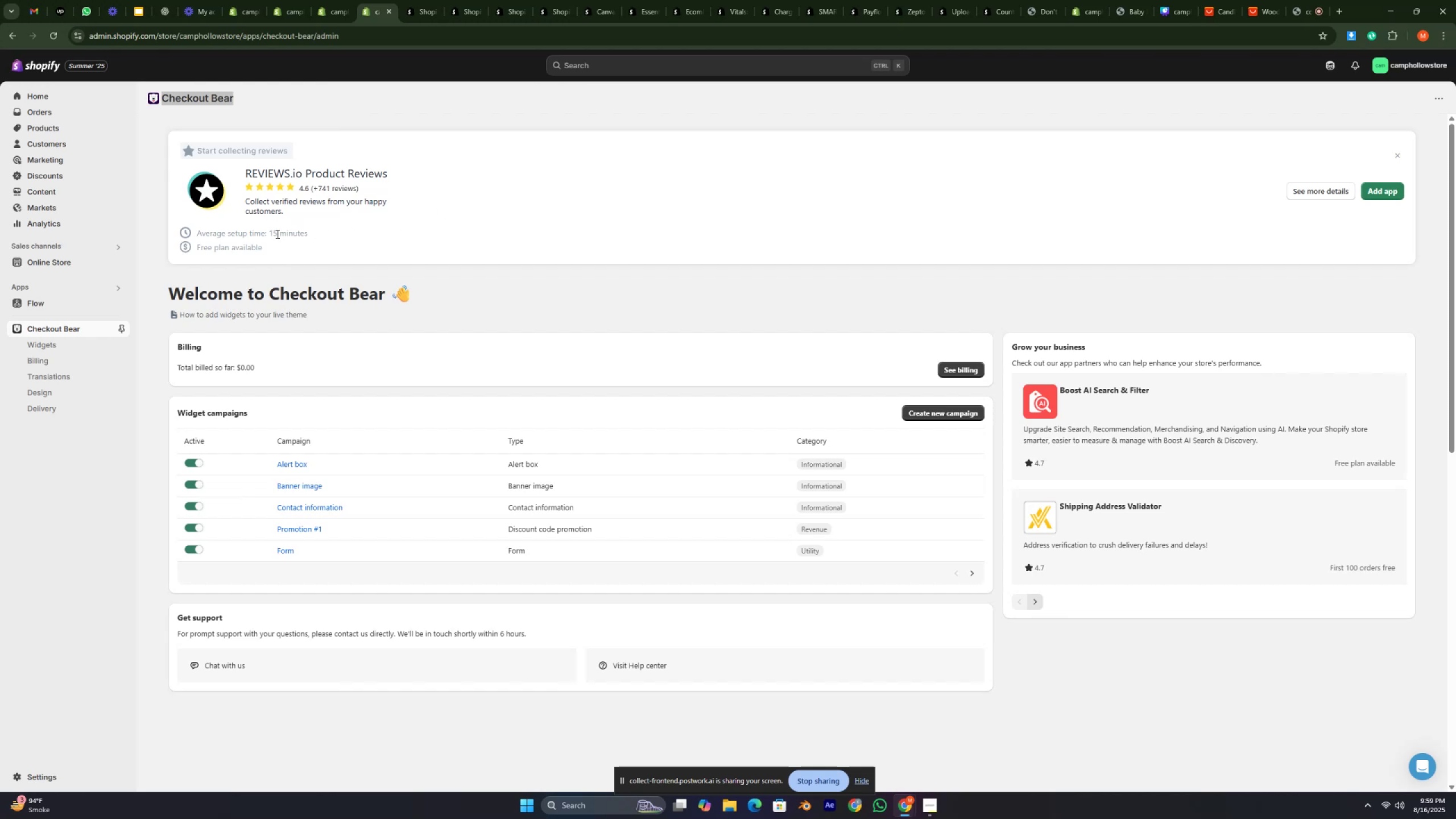 
double_click([276, 234])
 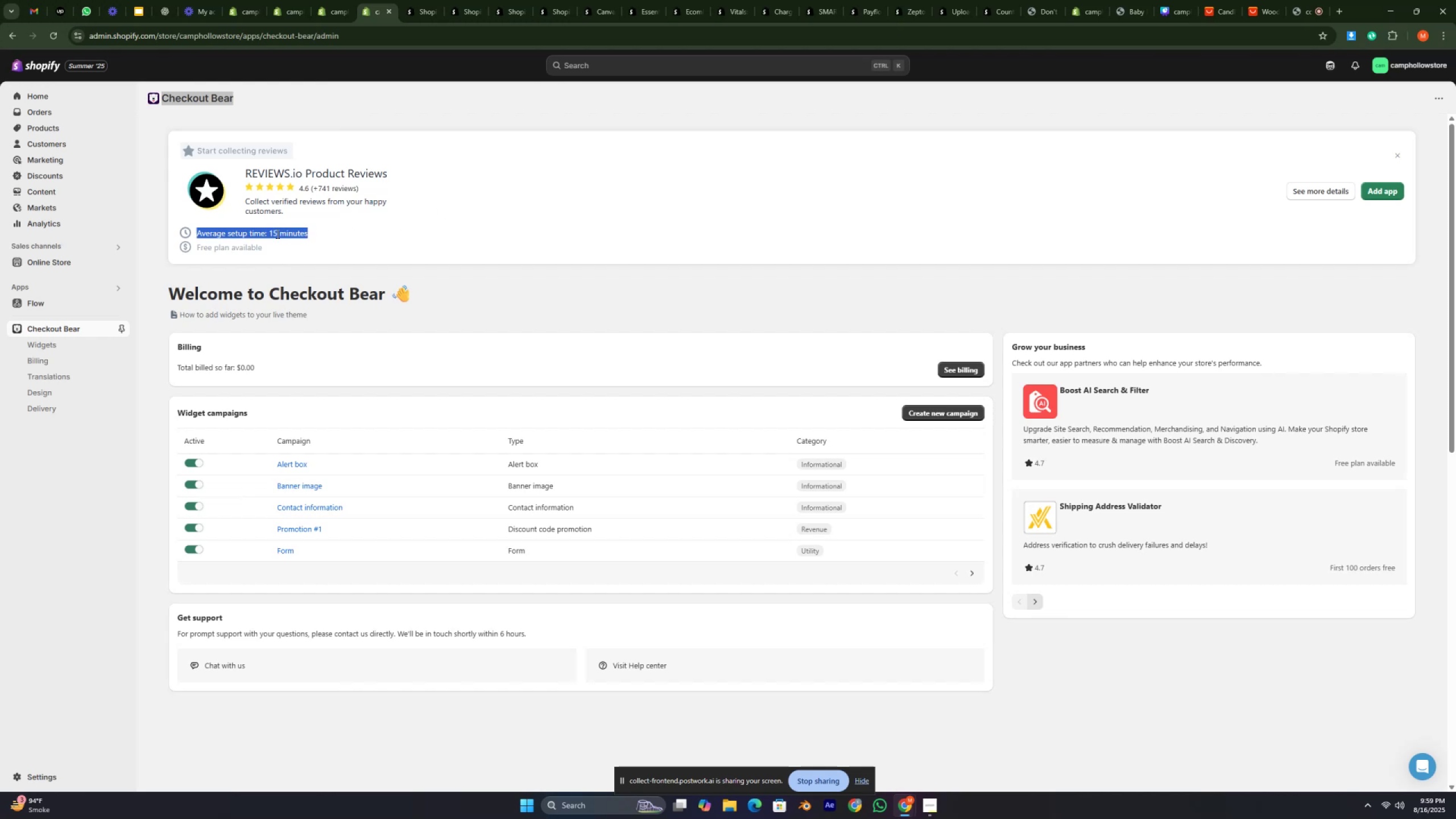 
triple_click([276, 234])
 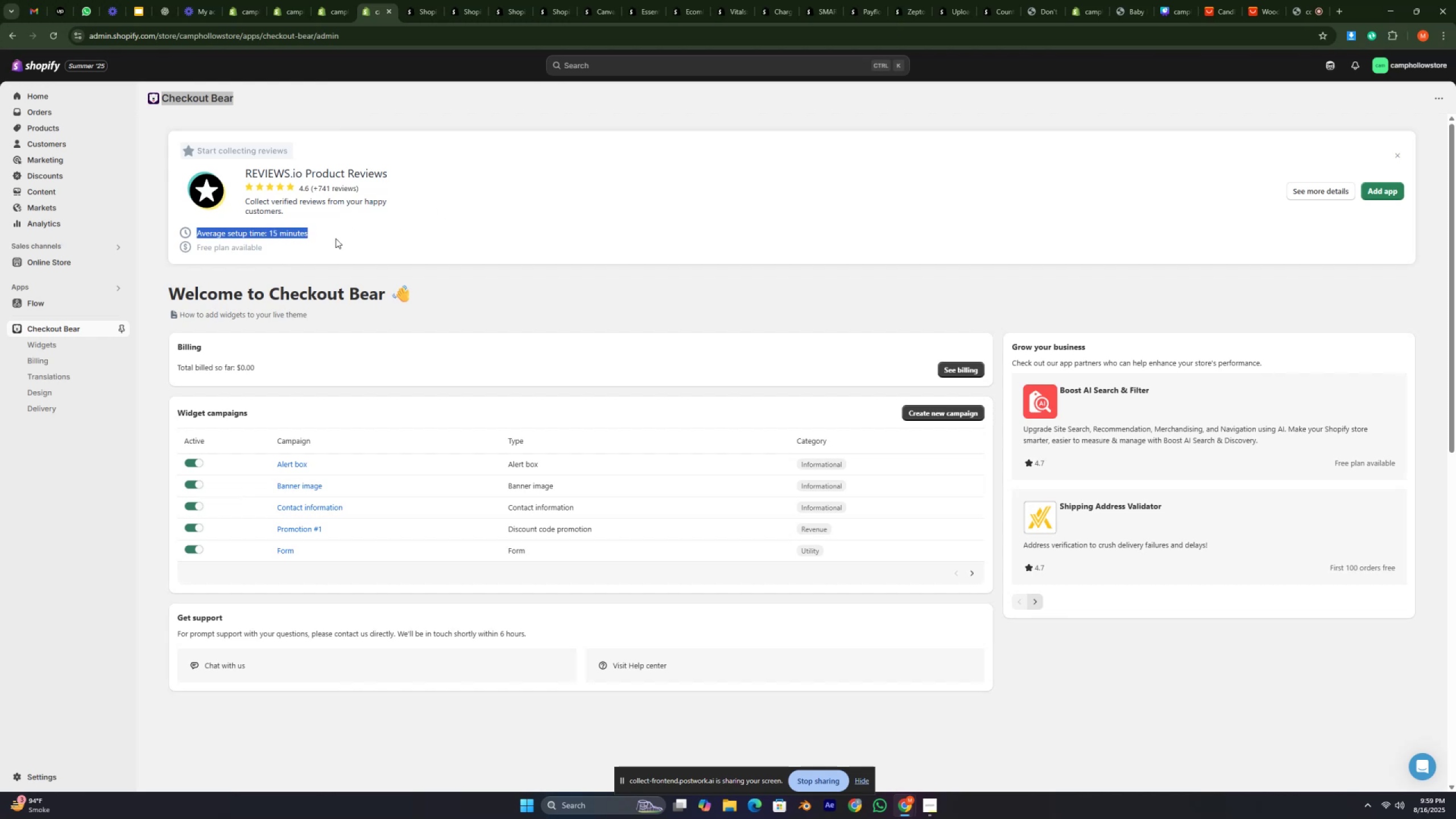 
triple_click([348, 237])
 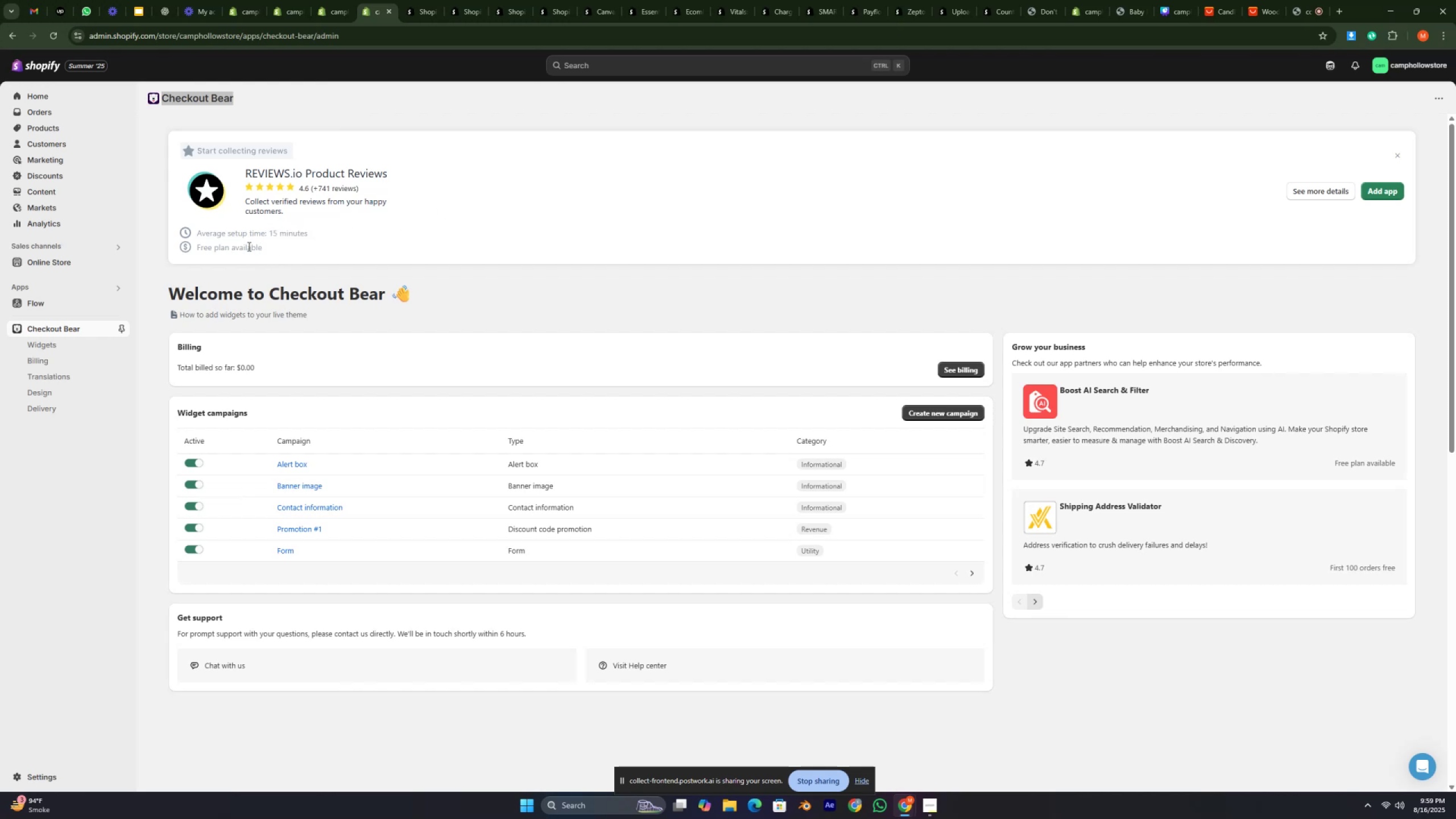 
double_click([248, 246])
 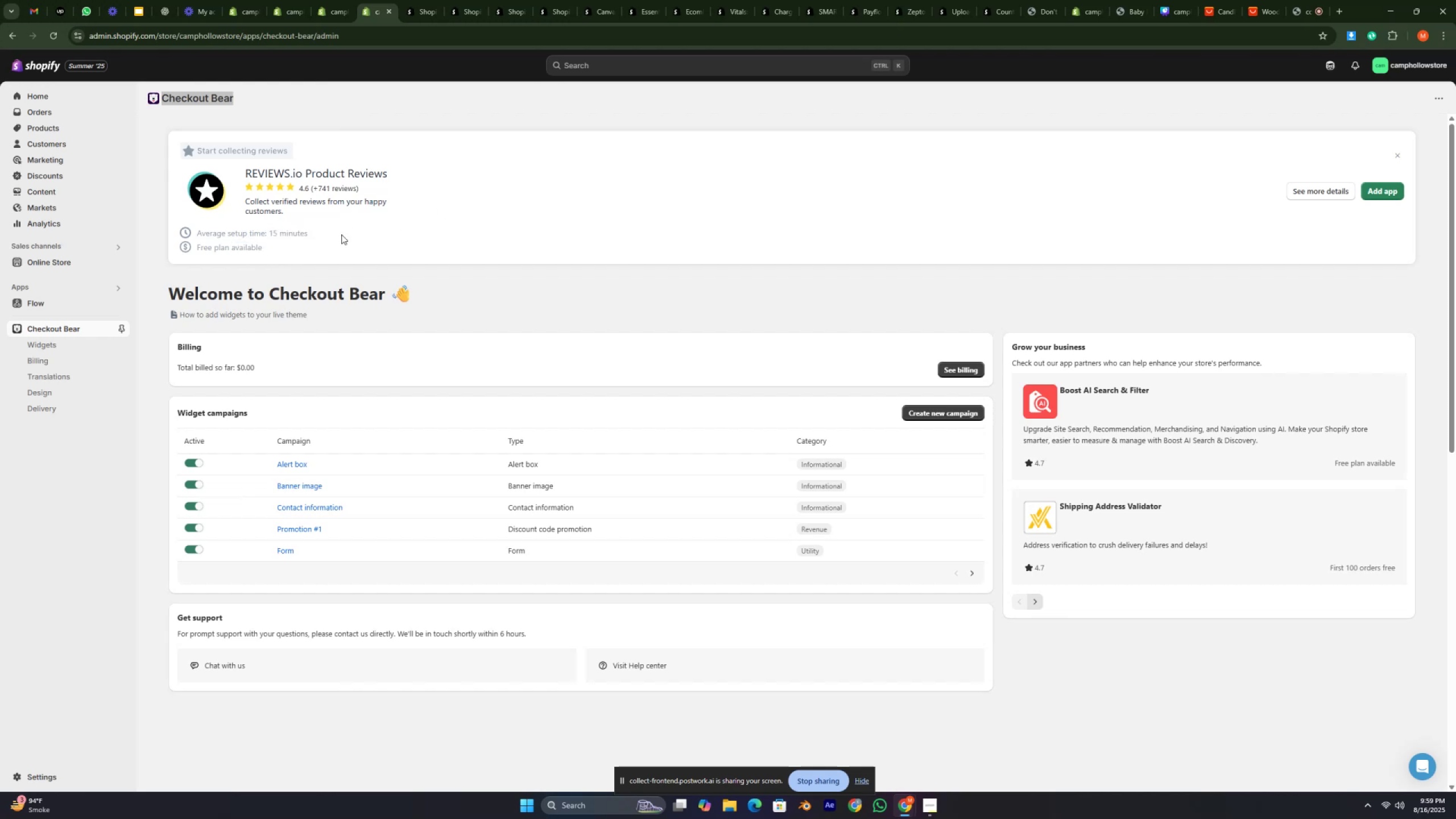 
triple_click([341, 234])
 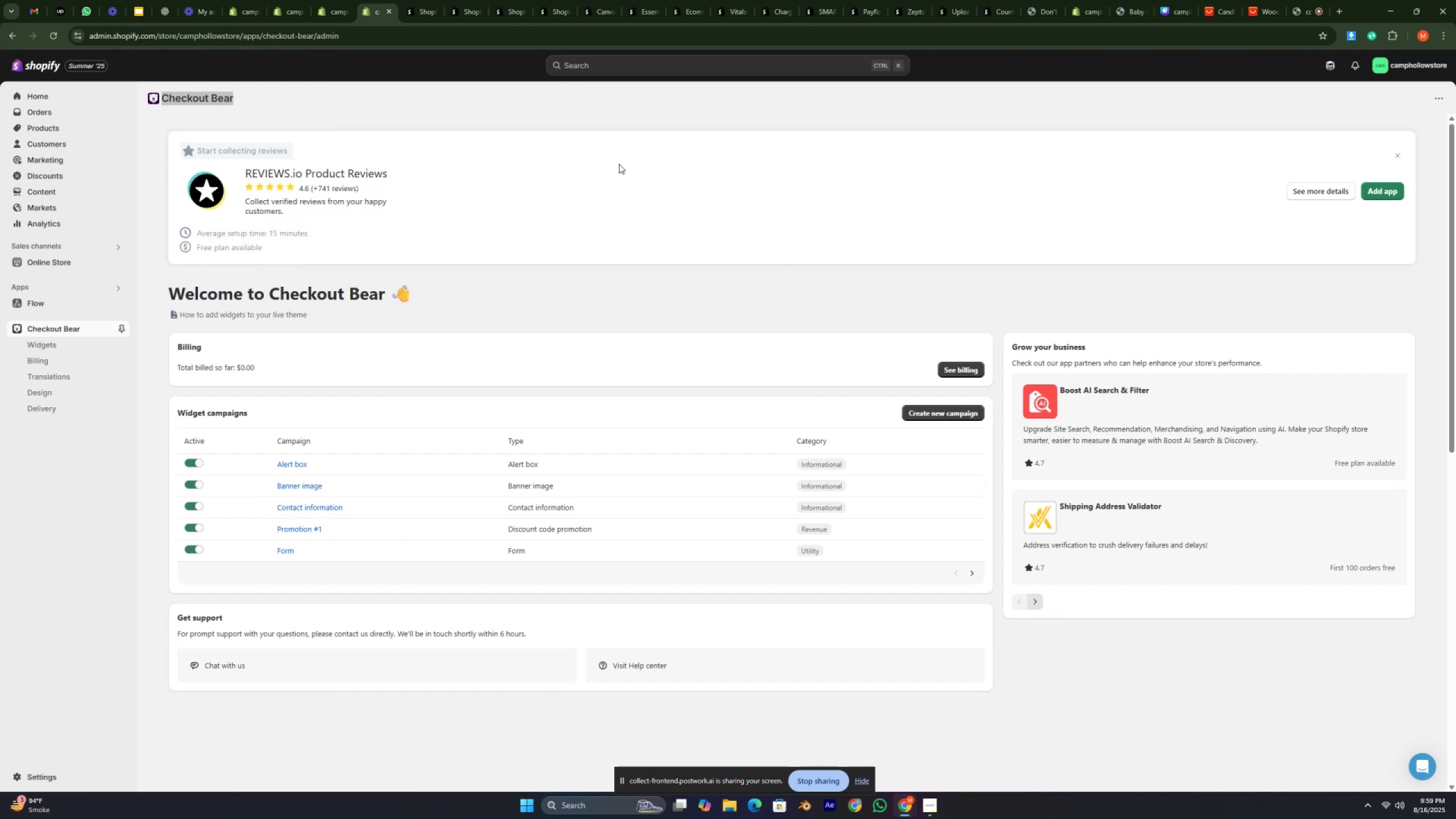 
double_click([619, 164])
 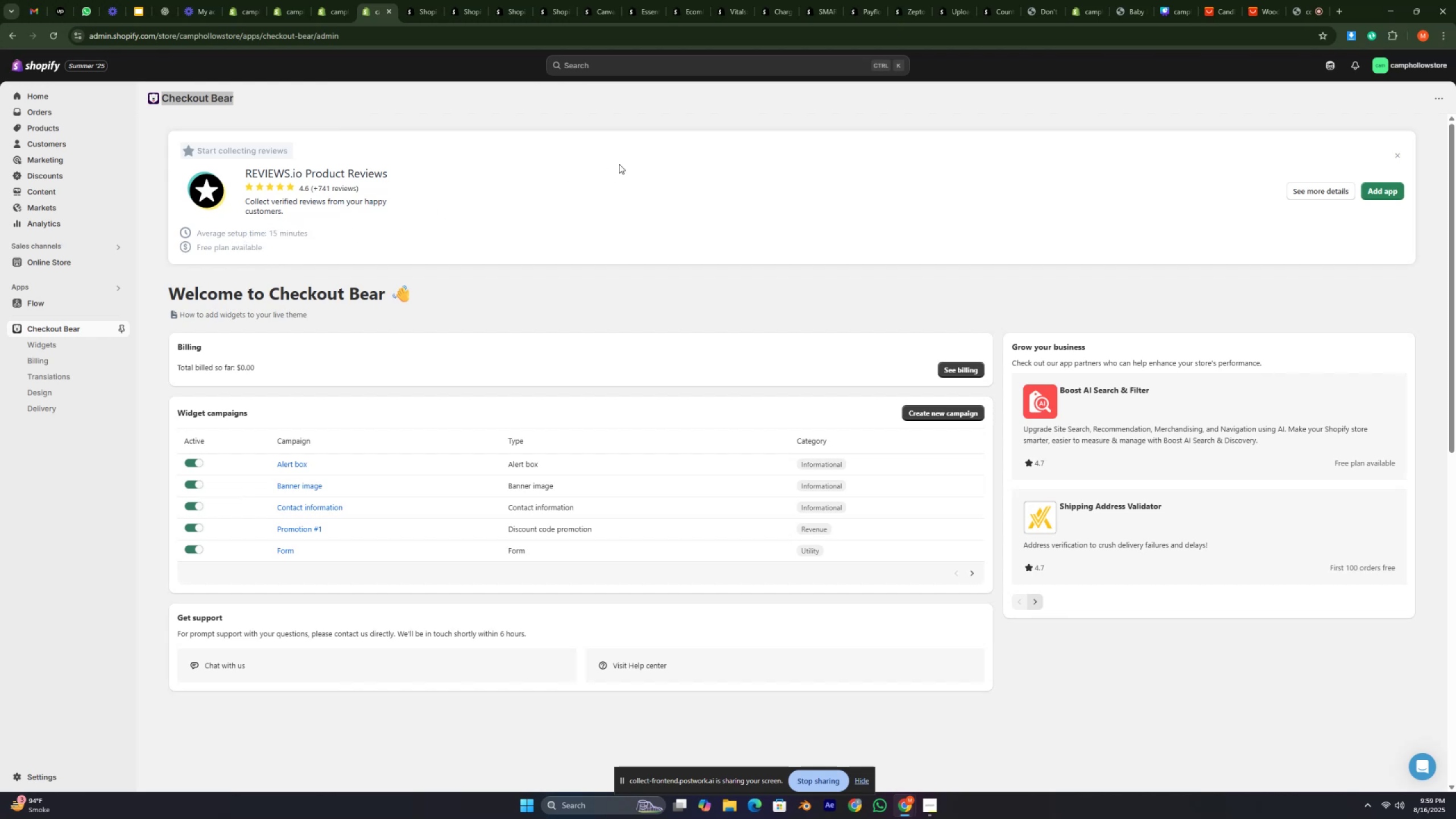 
triple_click([619, 164])
 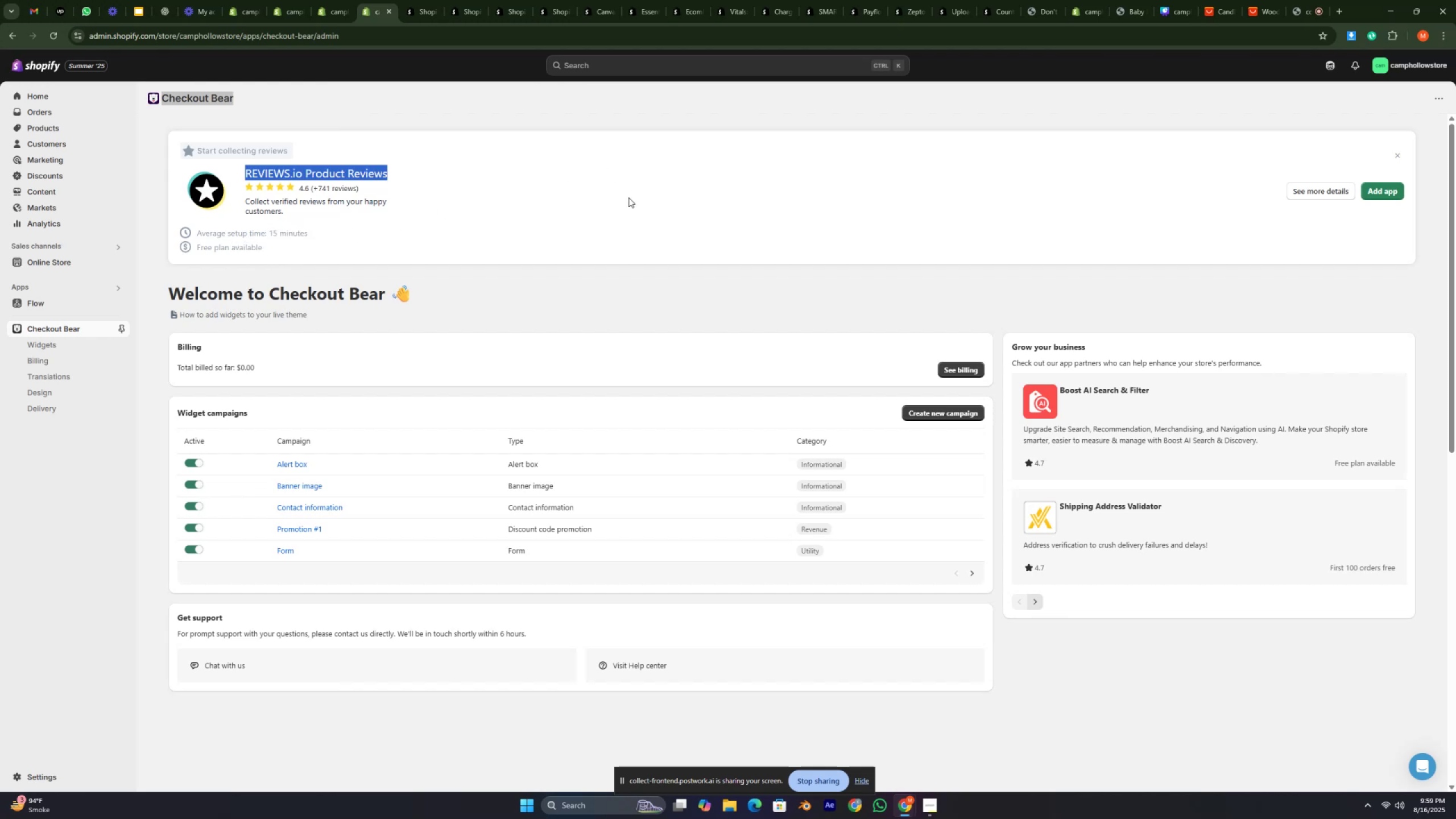 
triple_click([628, 197])
 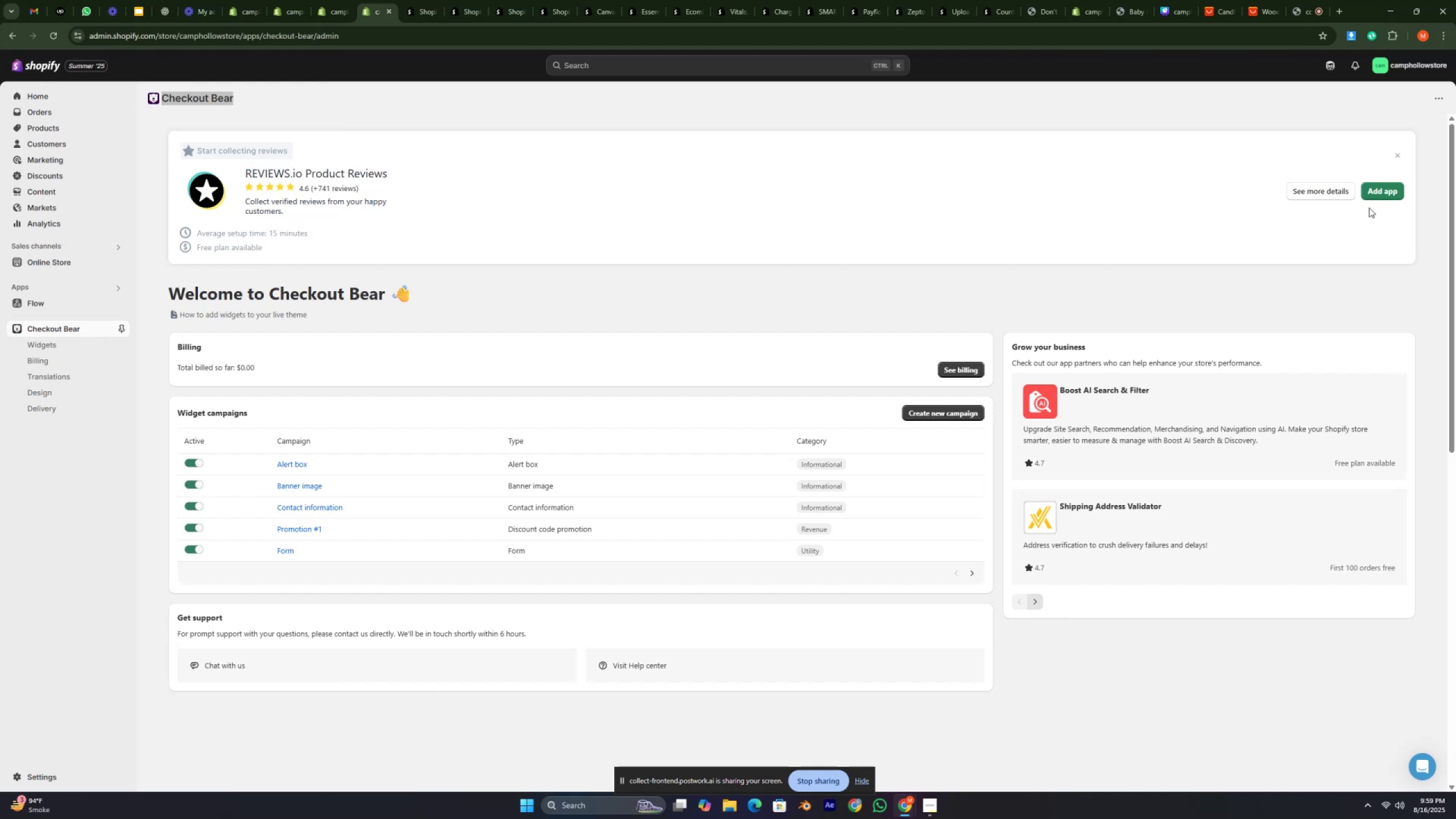 
right_click([1387, 193])
 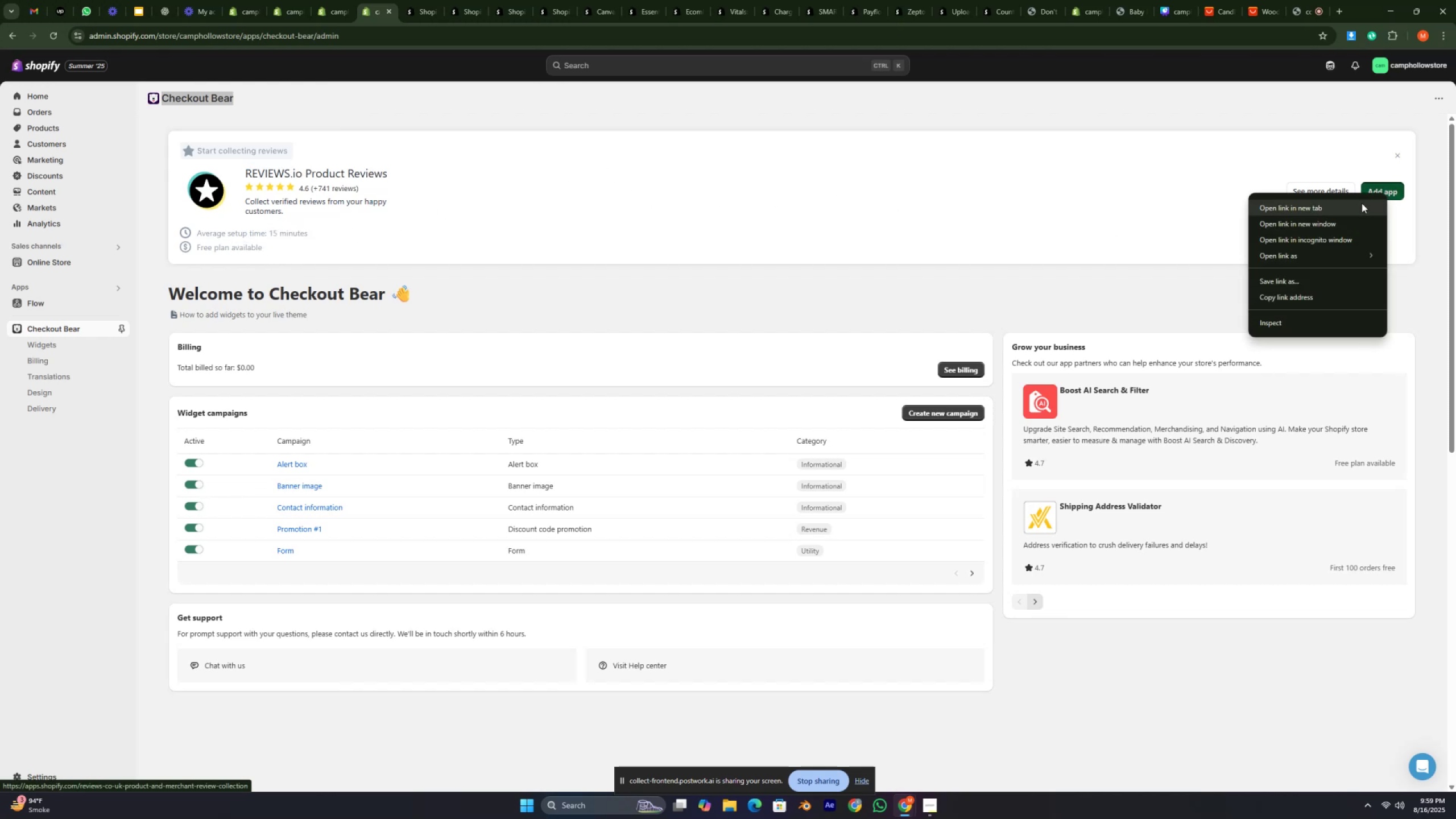 
left_click([1354, 204])
 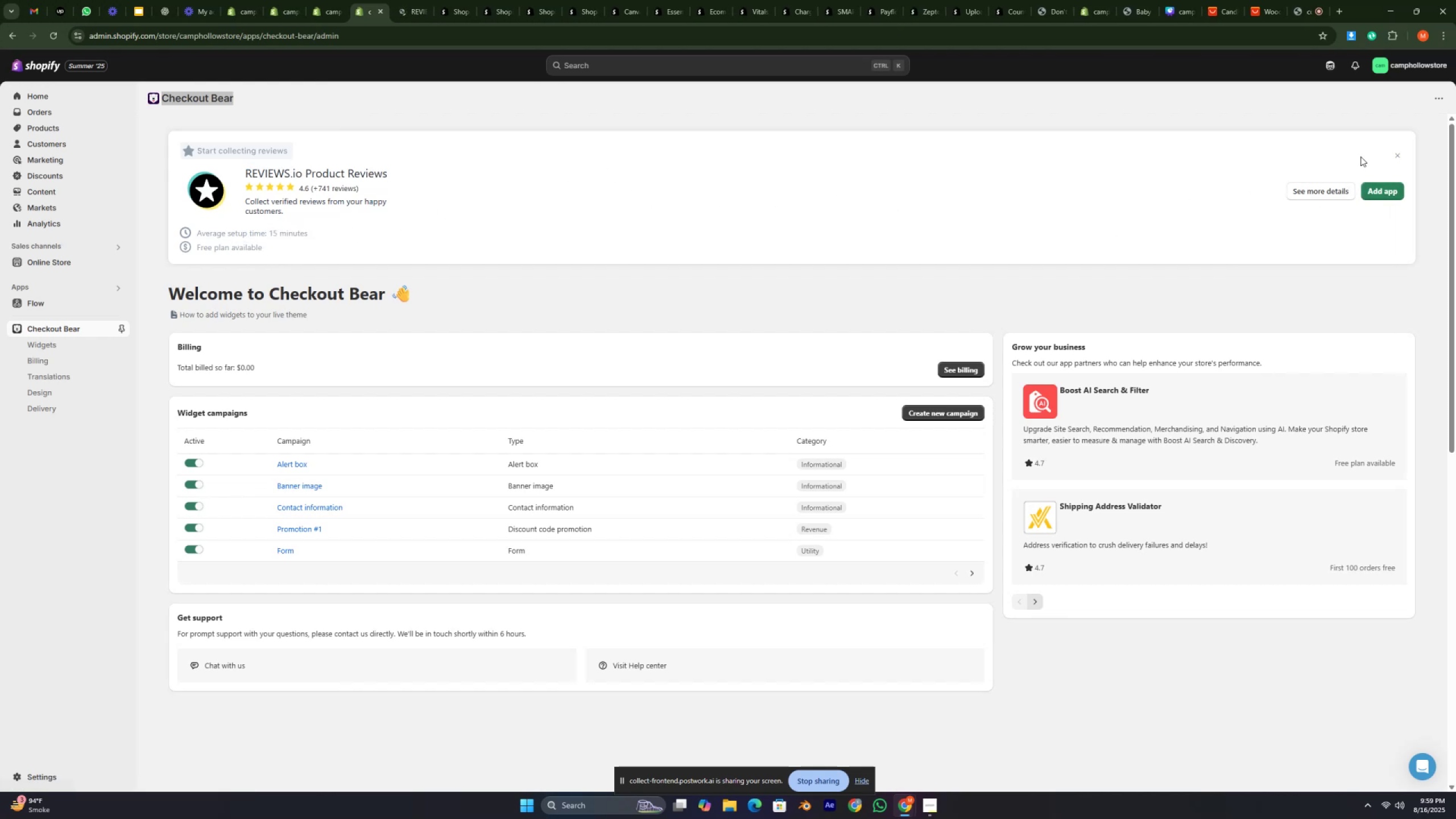 
left_click([1397, 156])
 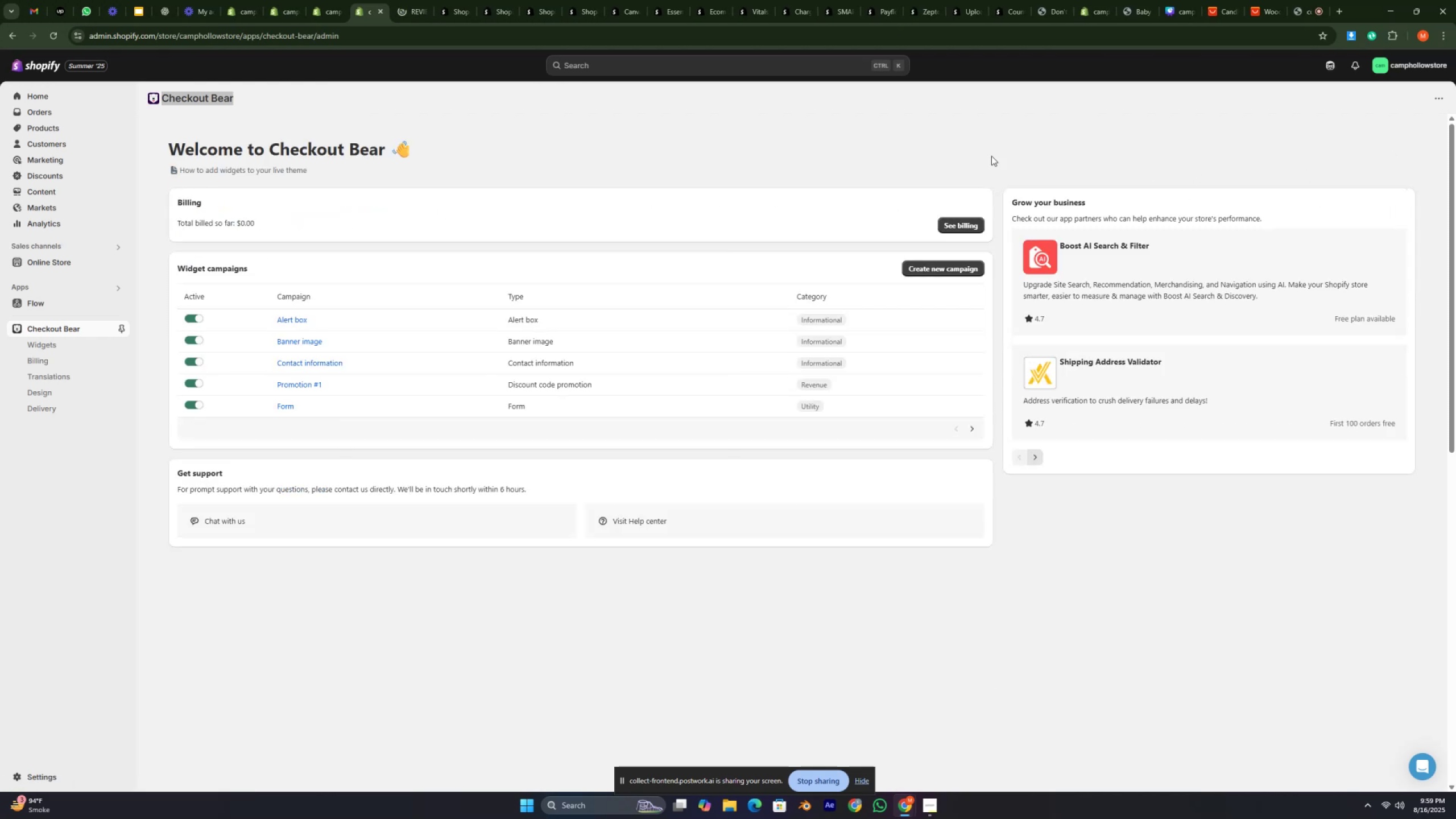 
left_click([904, 147])
 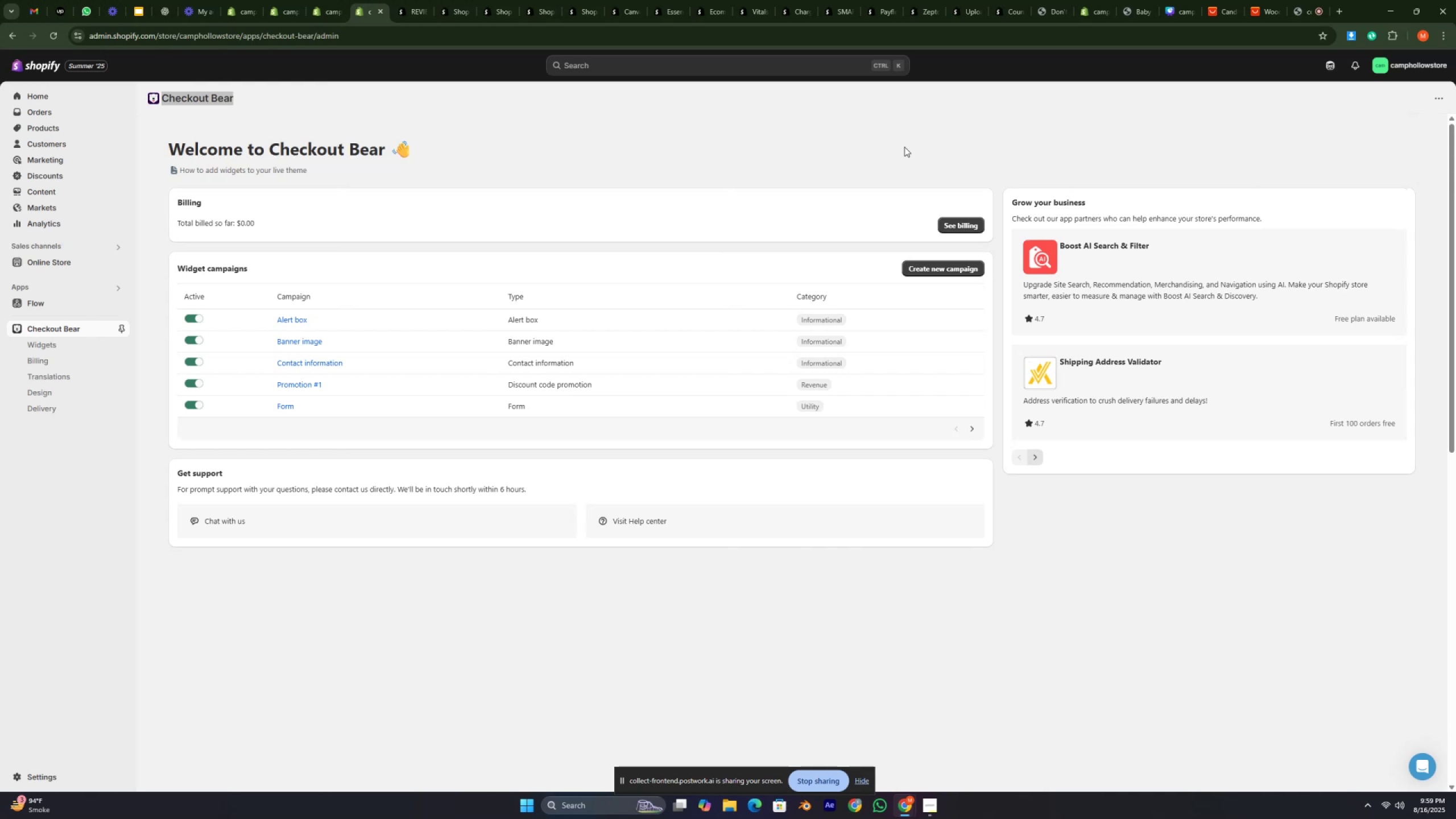 
hold_key(key=ControlLeft, duration=0.34)
 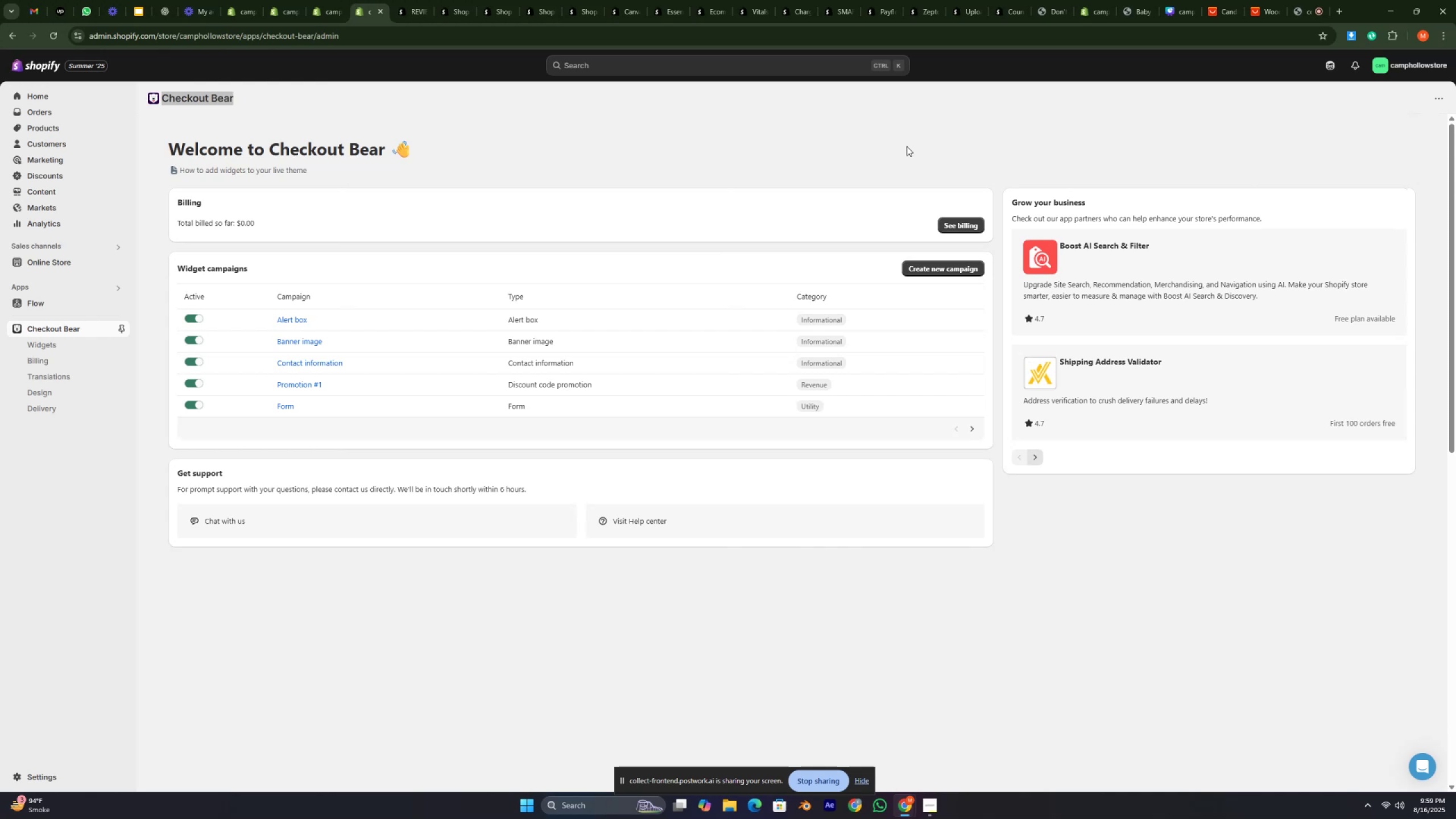 
key(Control+ControlLeft)
 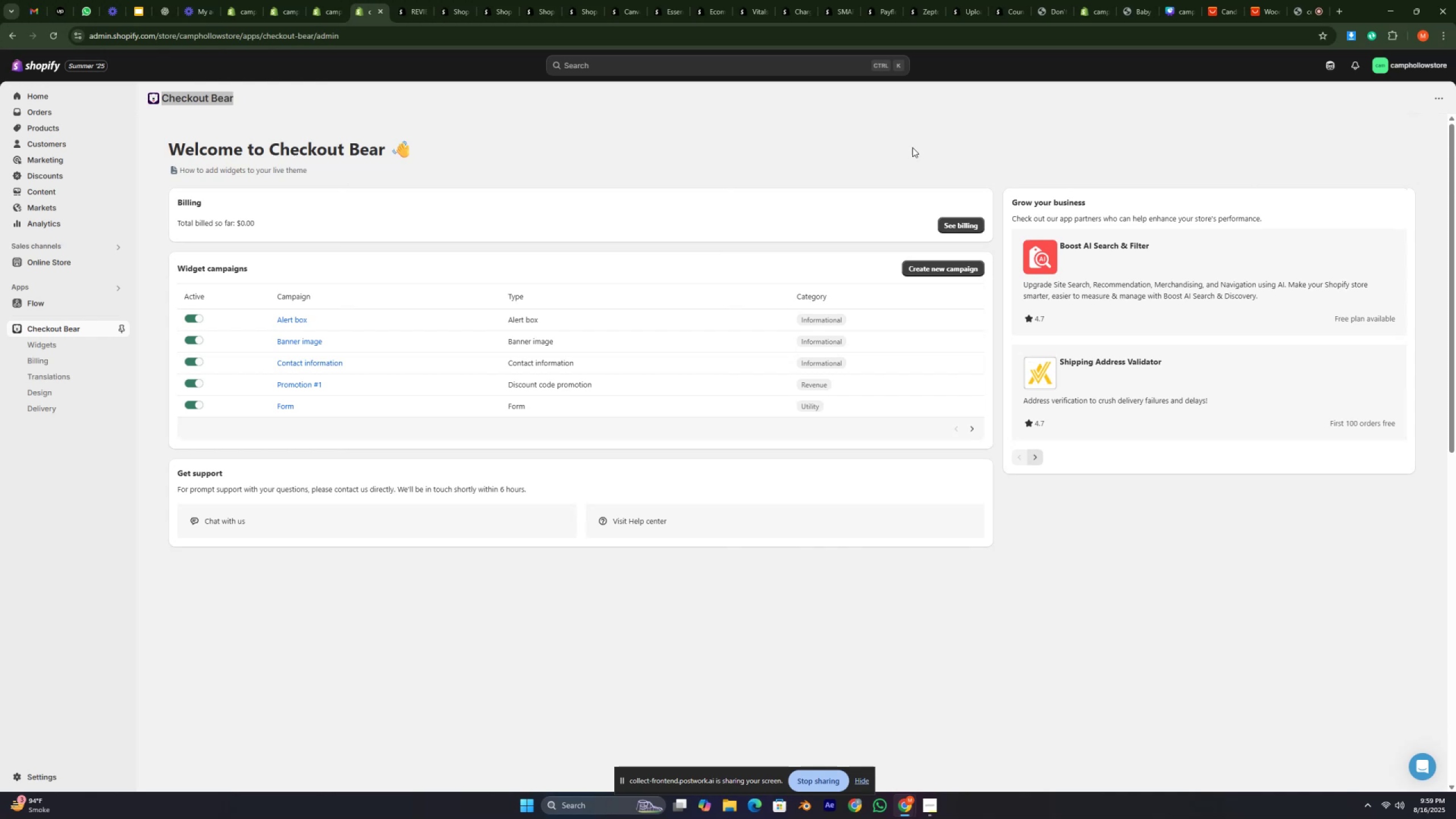 
key(Control+ControlLeft)
 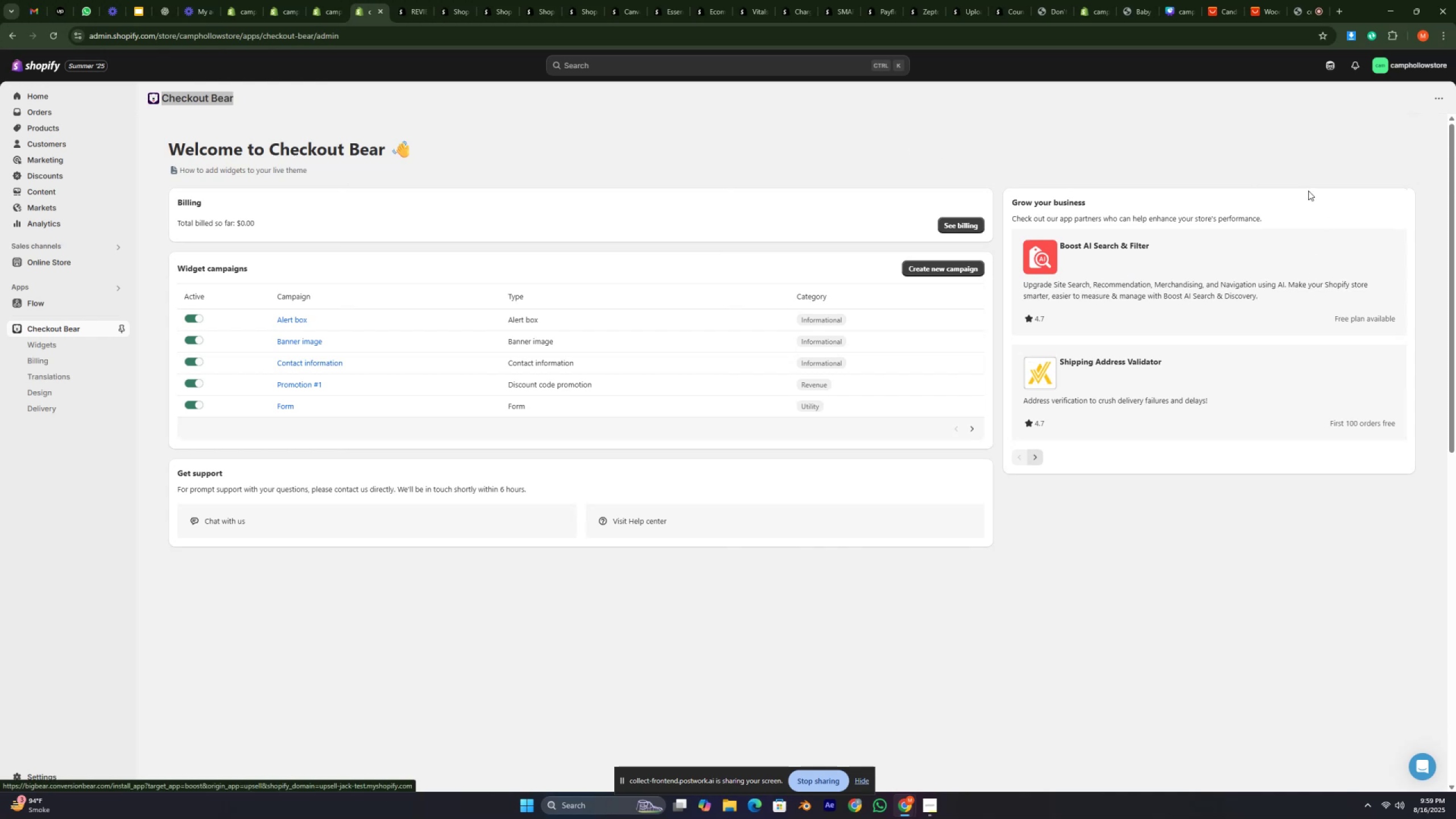 
double_click([1289, 159])
 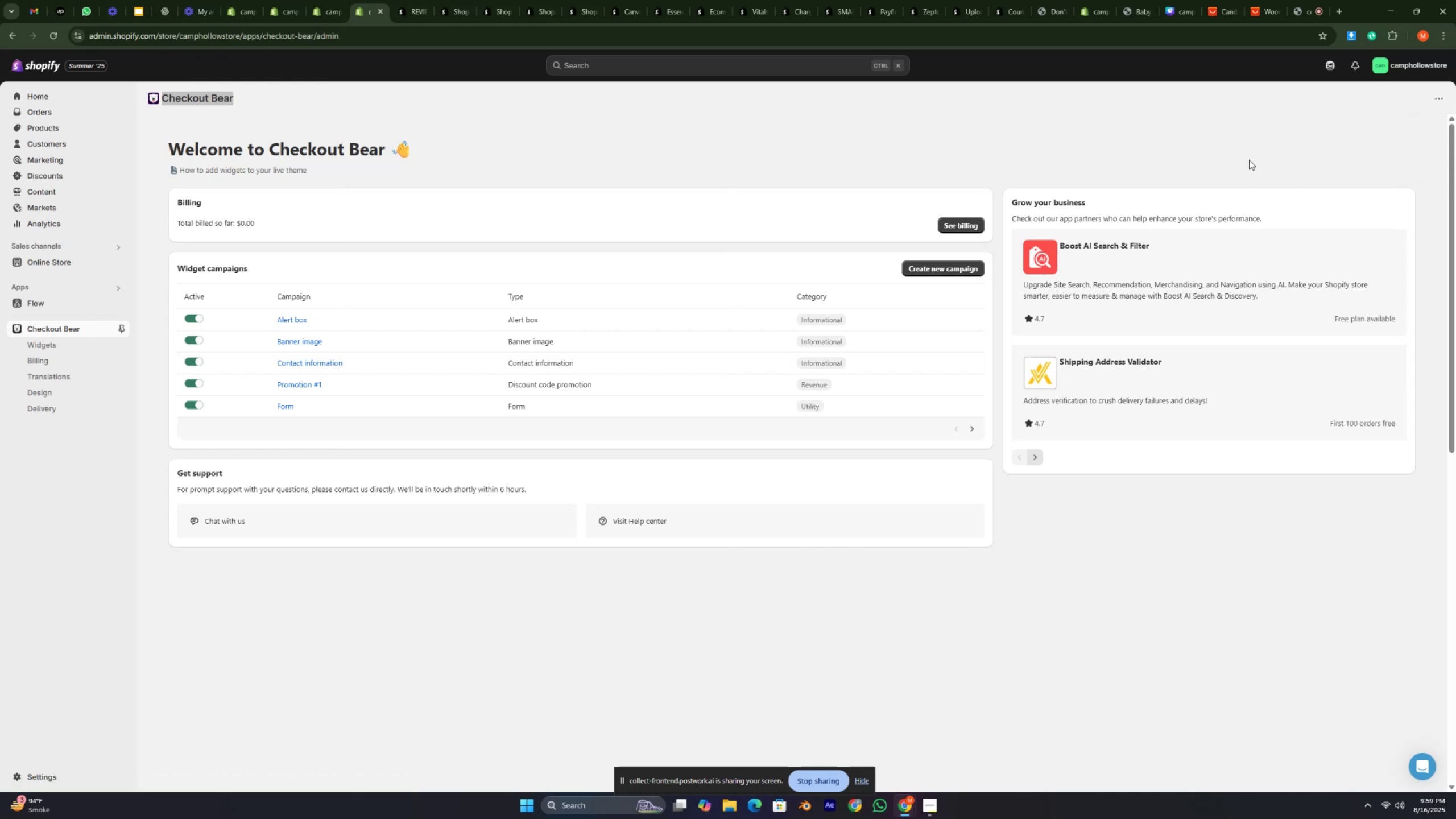 
left_click([1246, 160])
 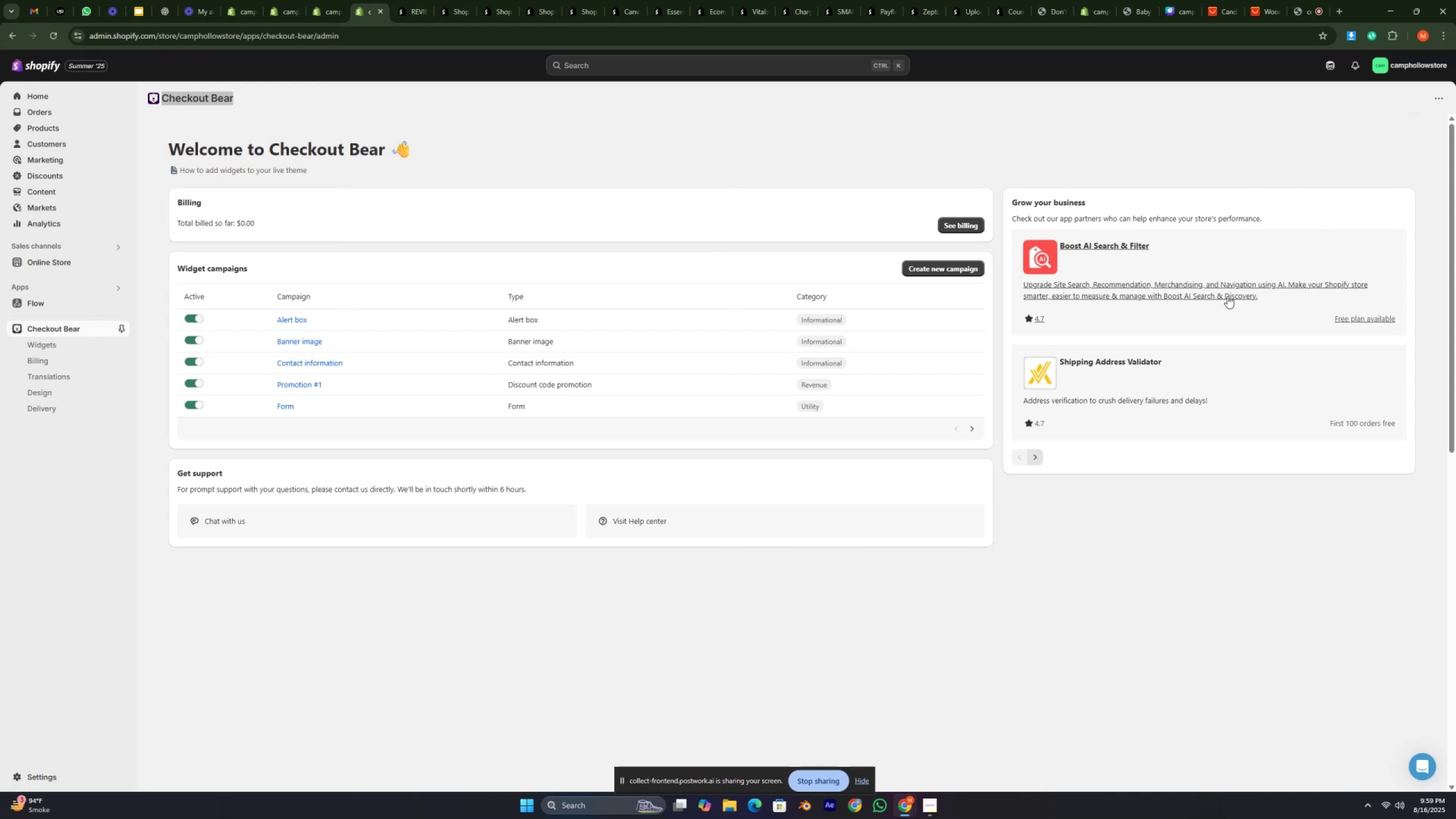 
scroll: coordinate [1227, 298], scroll_direction: down, amount: 4.0
 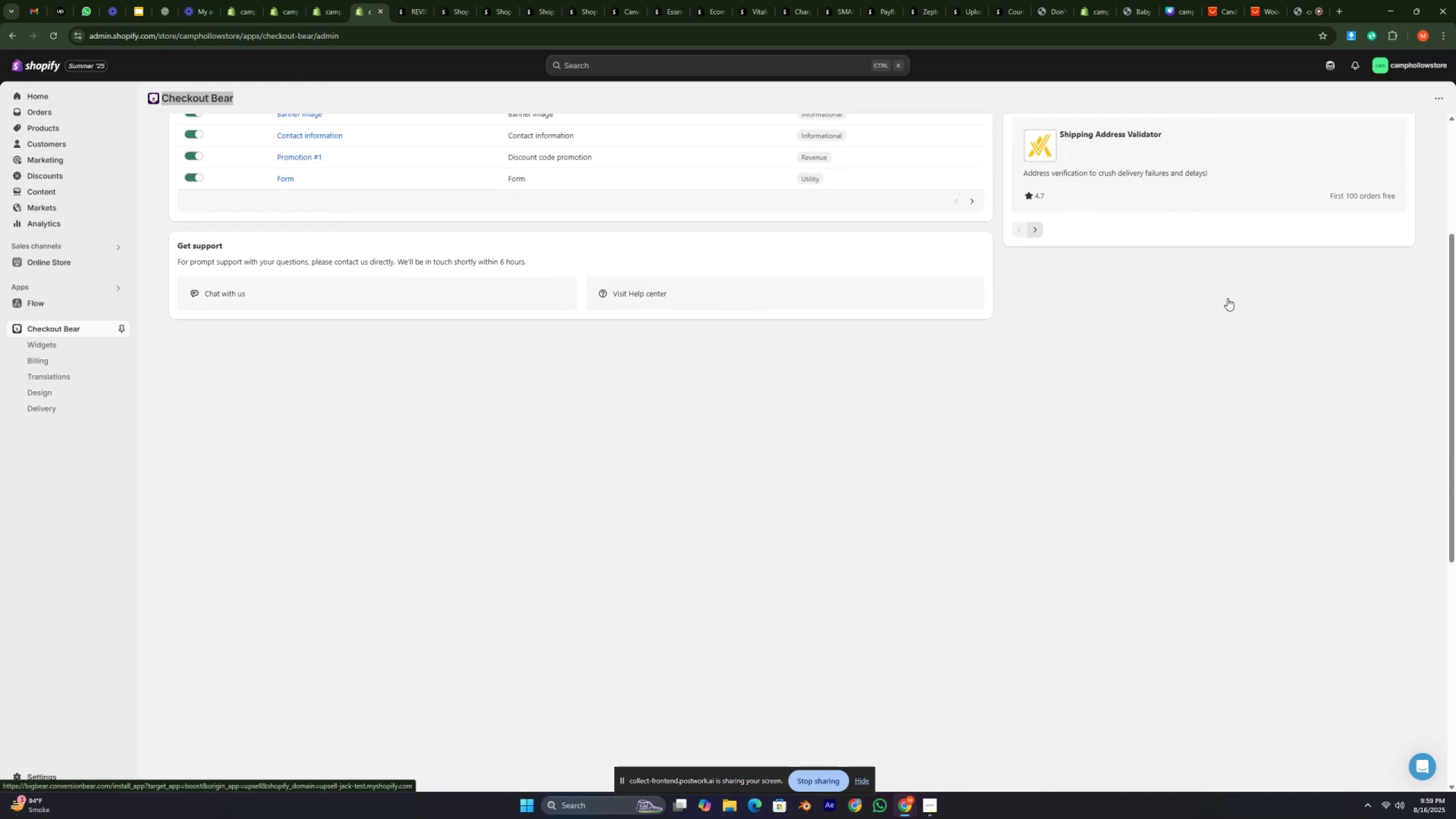 
scroll: coordinate [1227, 298], scroll_direction: up, amount: 1.0
 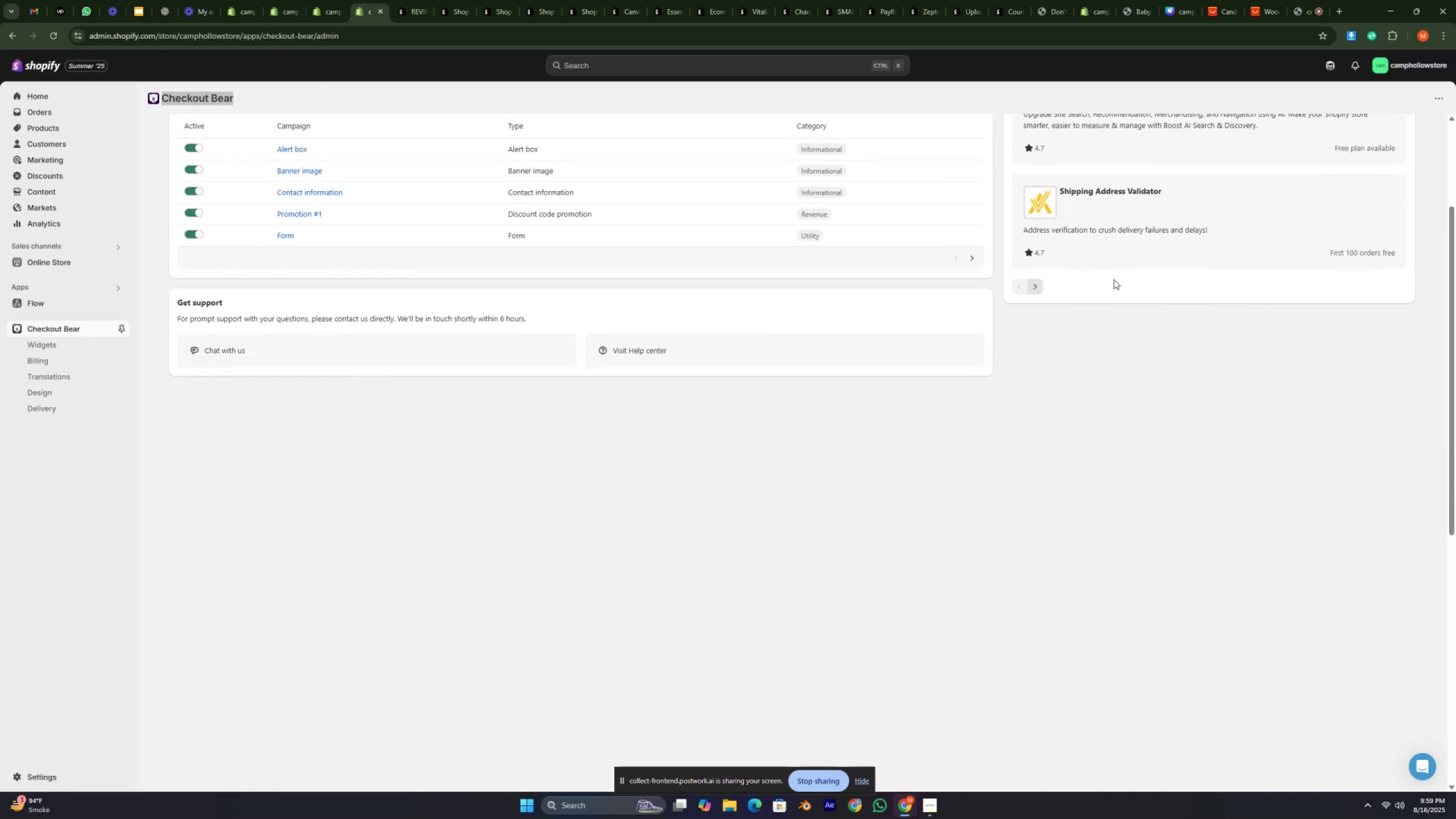 
right_click([1116, 188])
 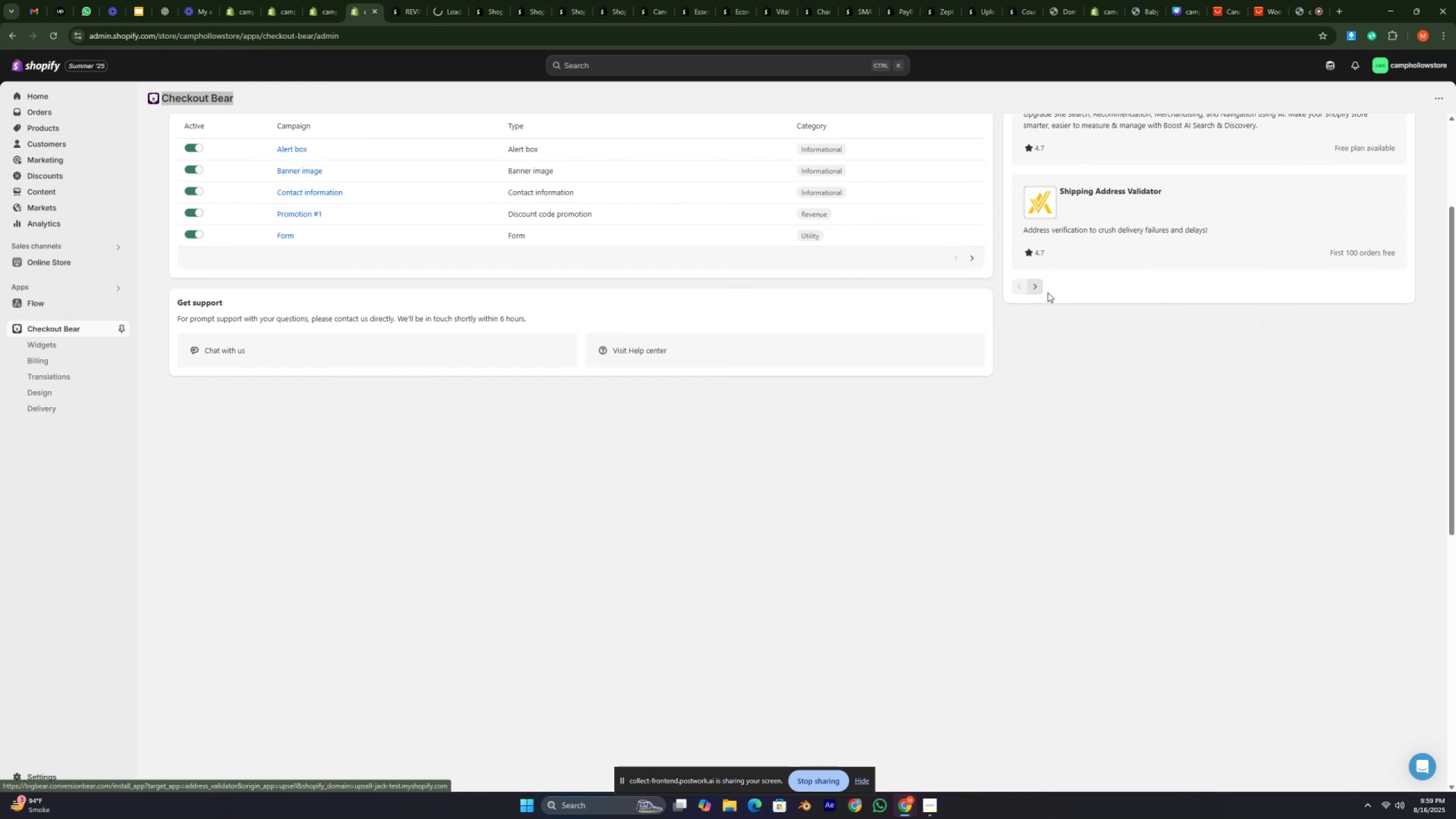 
left_click([1040, 288])
 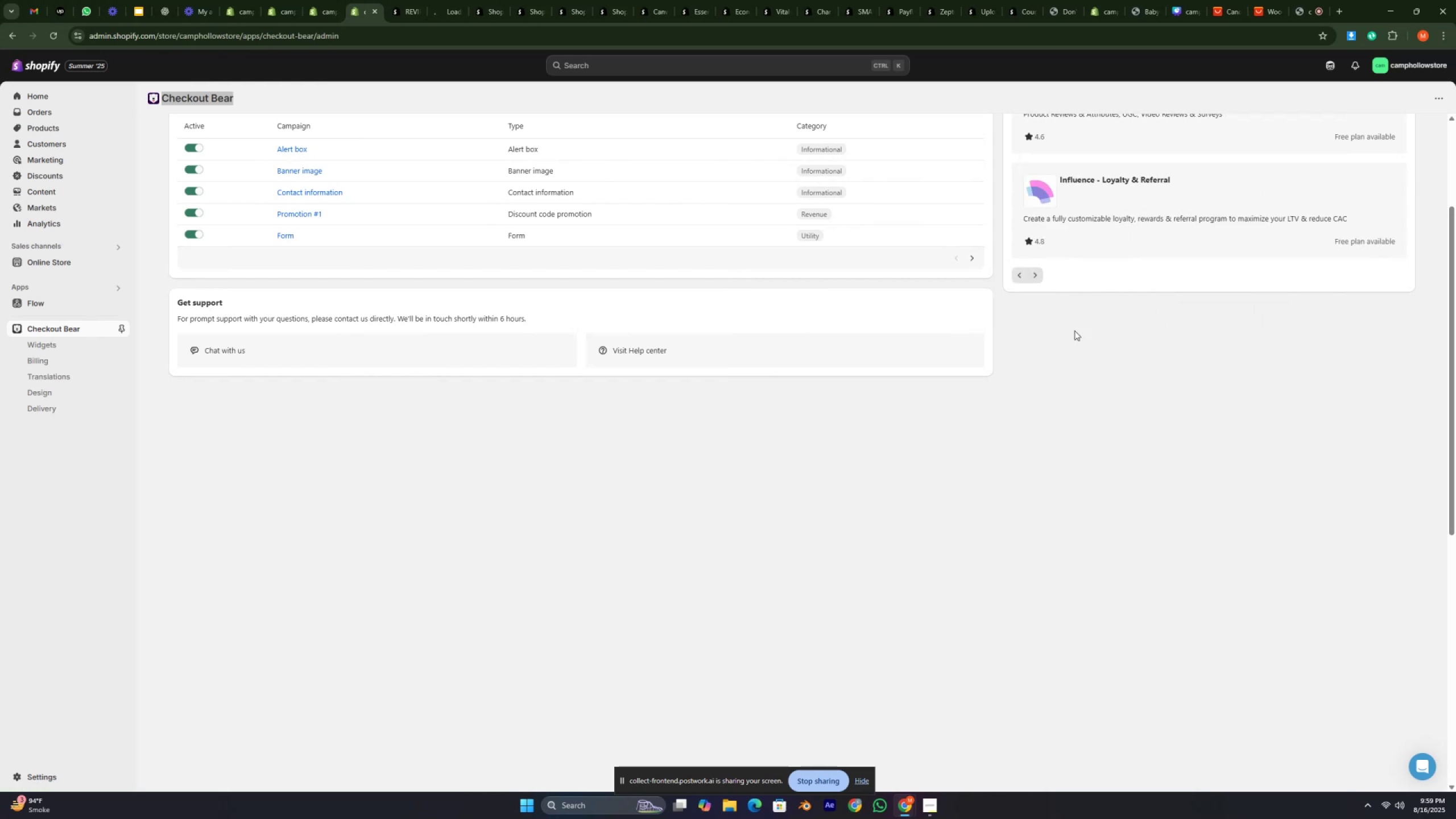 
scroll: coordinate [1094, 358], scroll_direction: up, amount: 2.0
 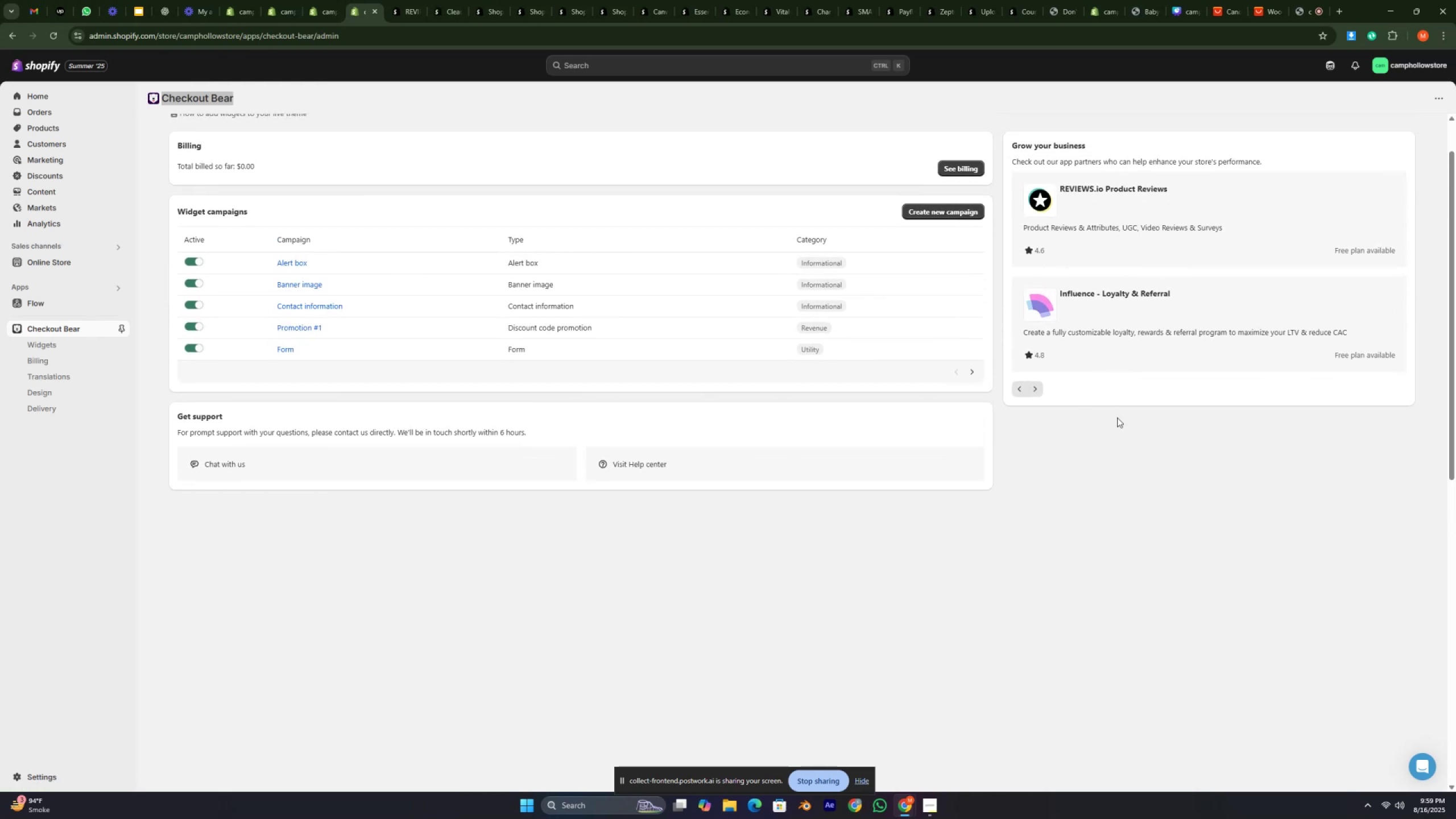 
double_click([1124, 440])
 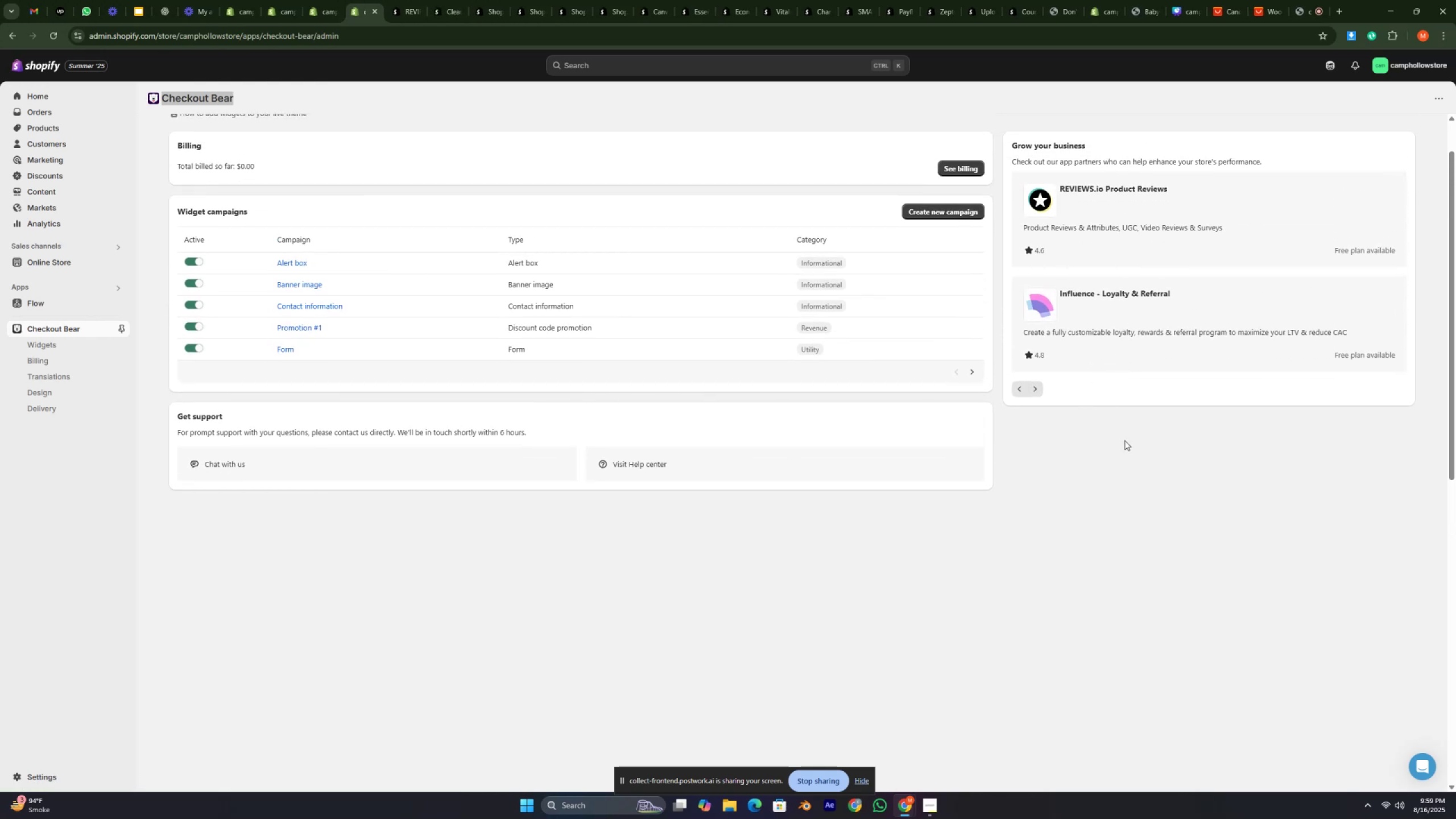 
triple_click([1124, 440])
 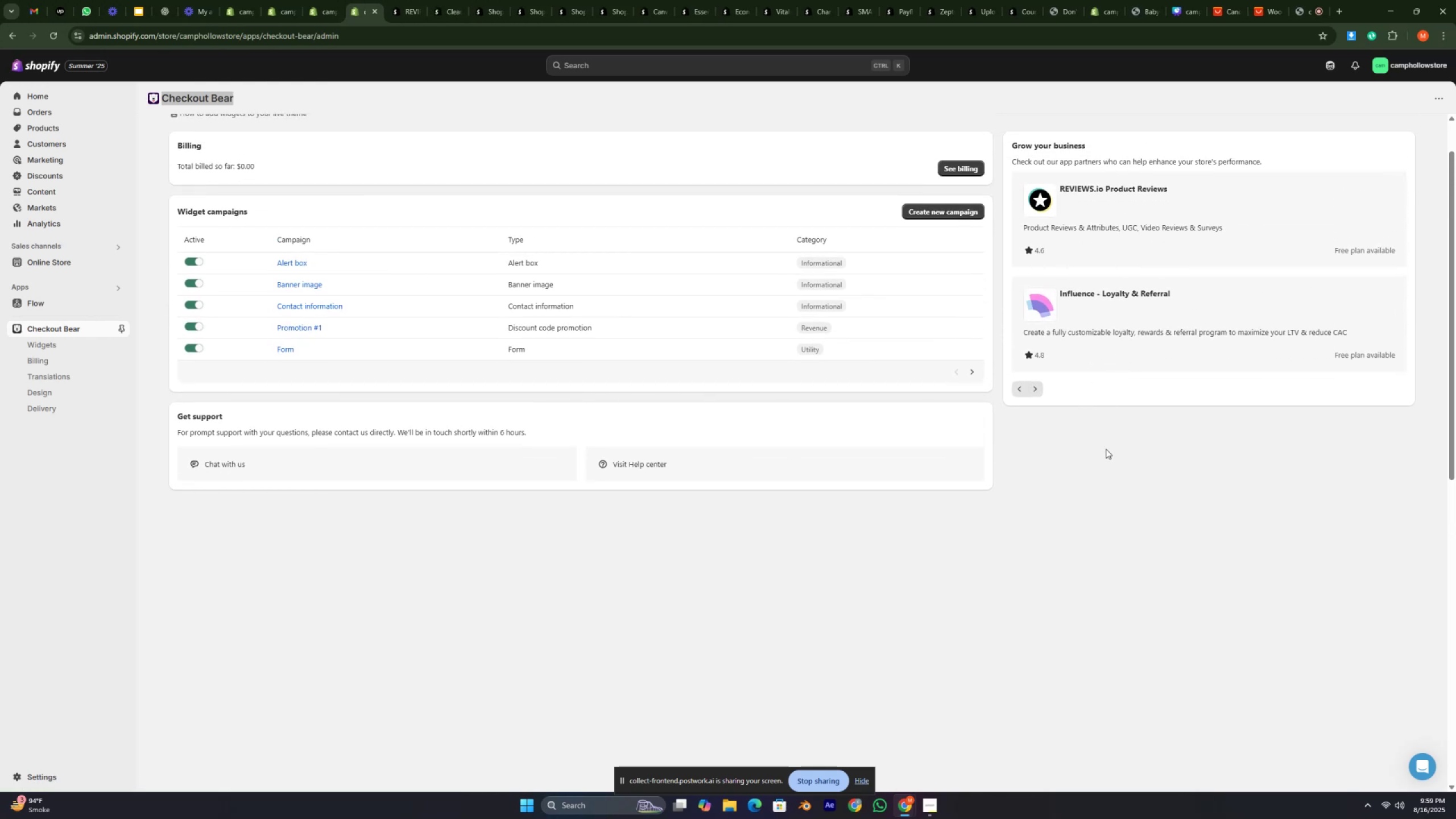 
double_click([1106, 449])
 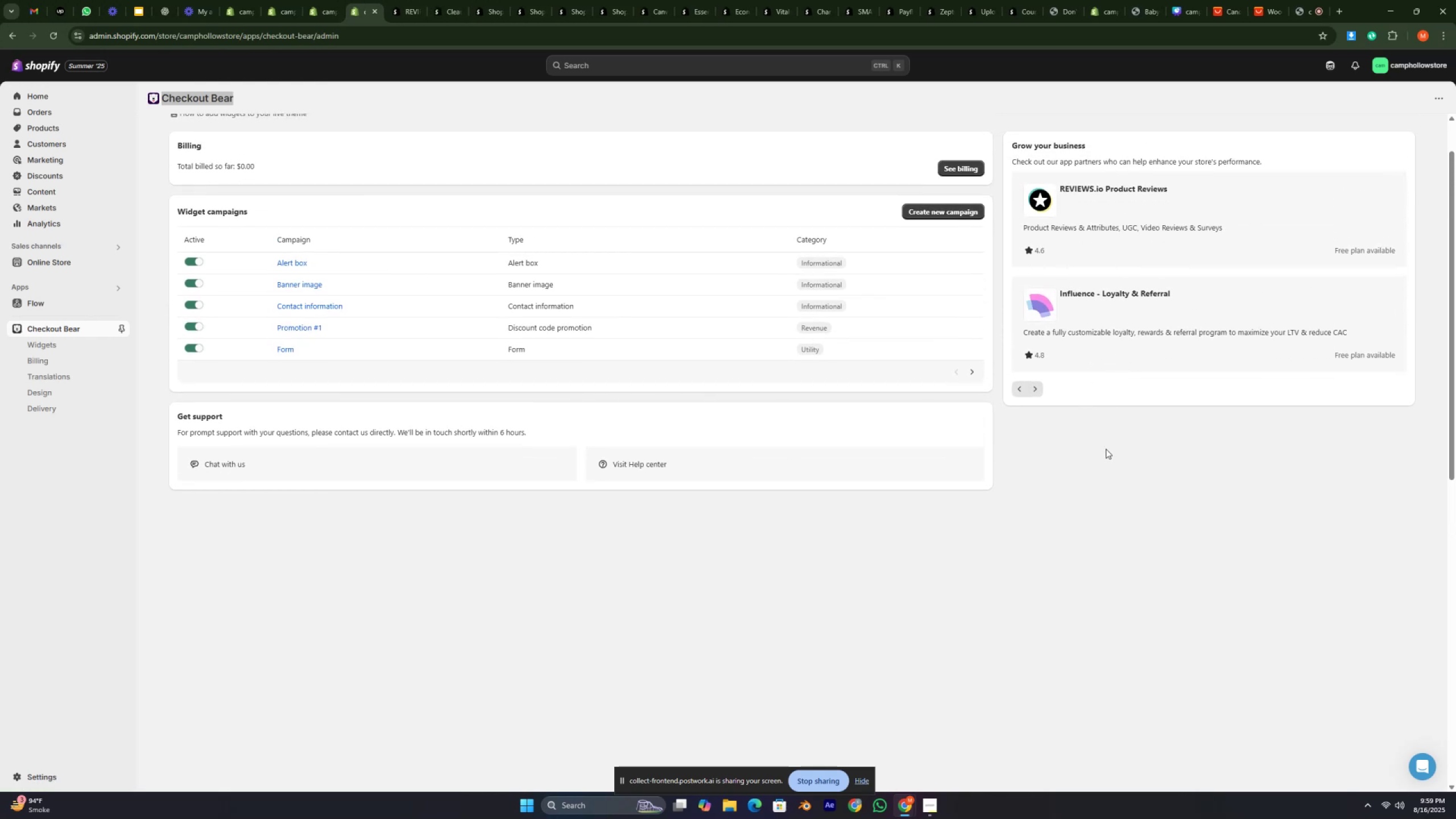 
triple_click([1106, 449])
 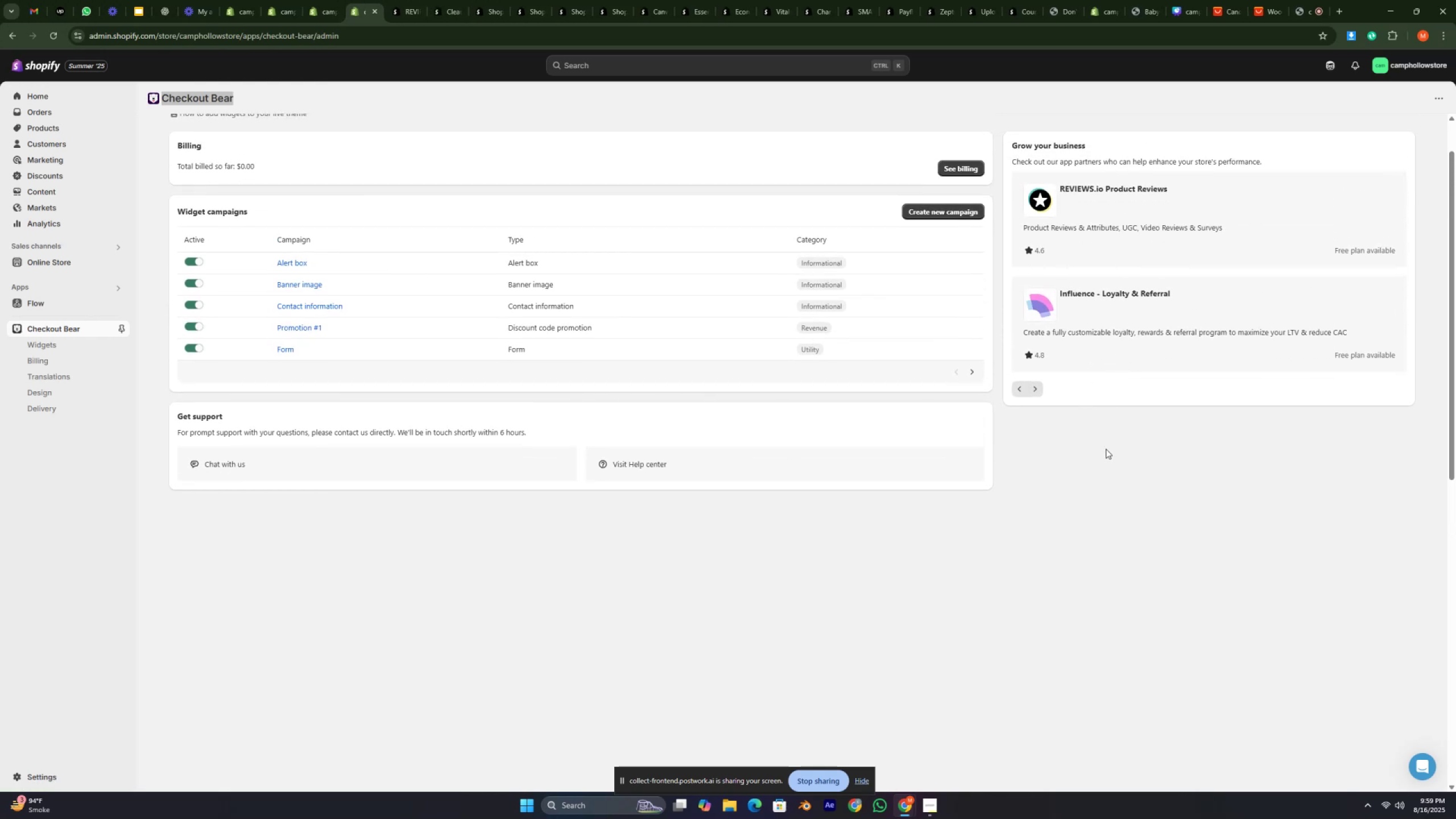 
left_click([1106, 449])
 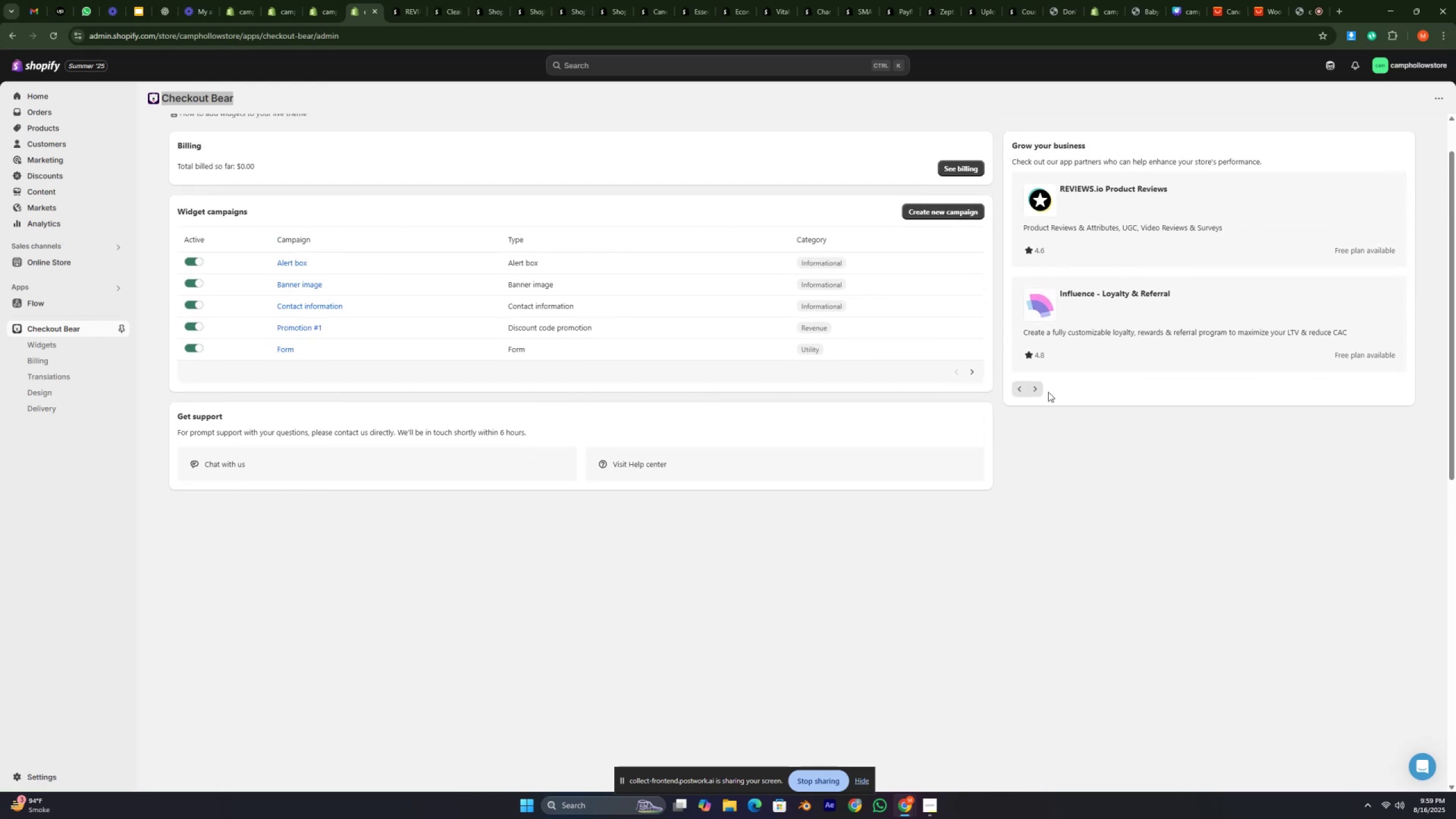 
left_click([1035, 392])
 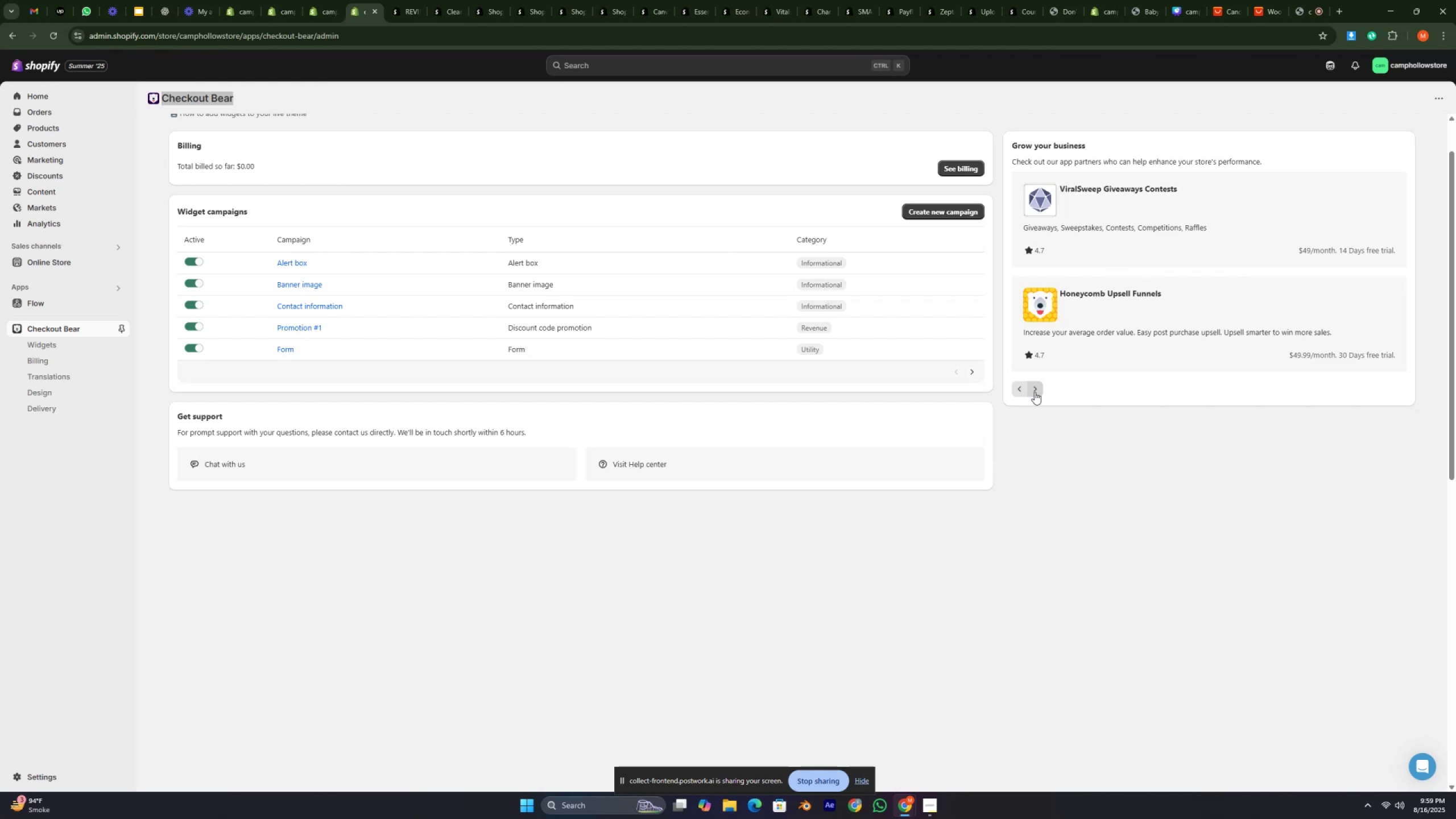 
left_click([1035, 392])
 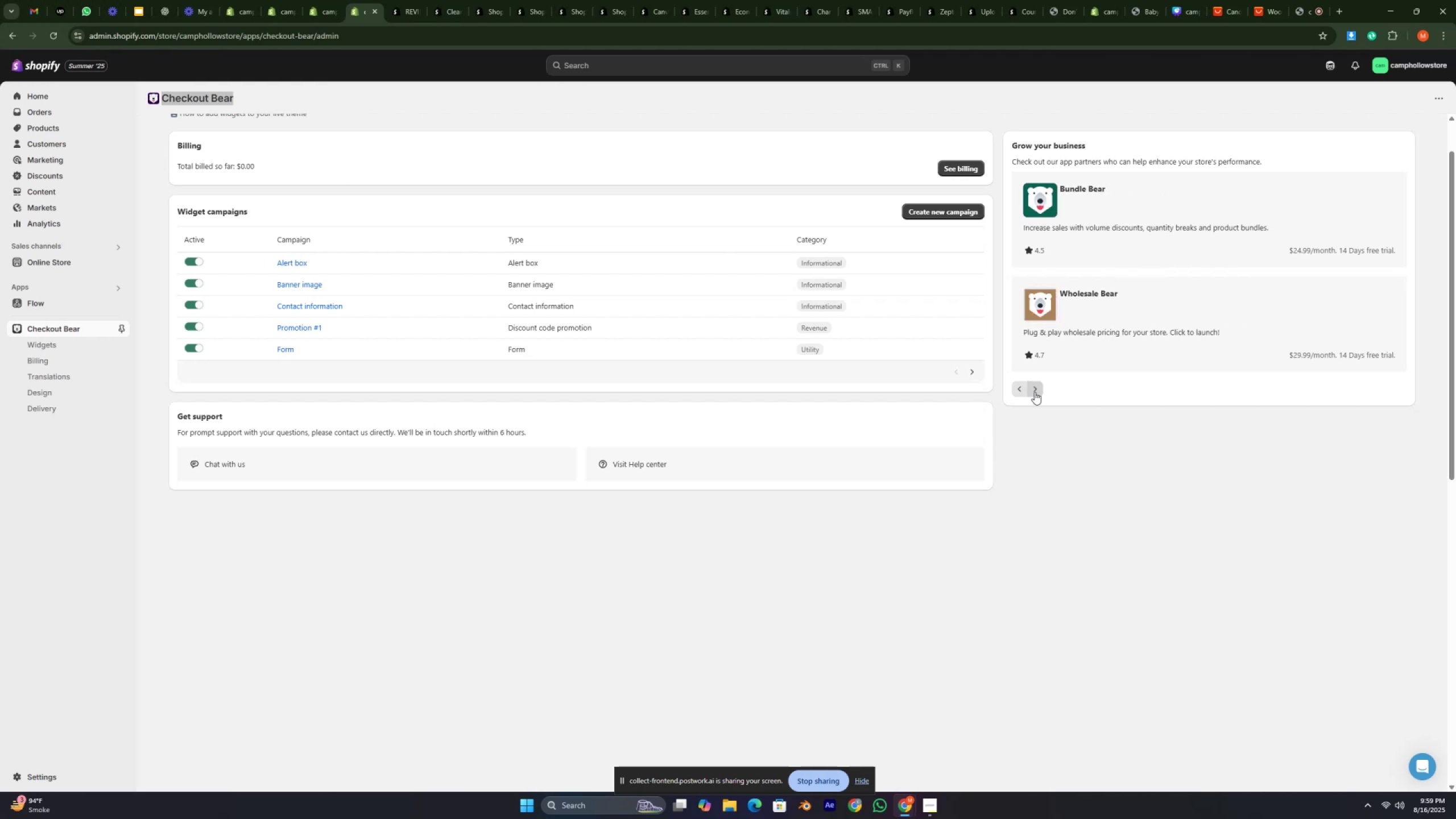 
left_click([1036, 391])
 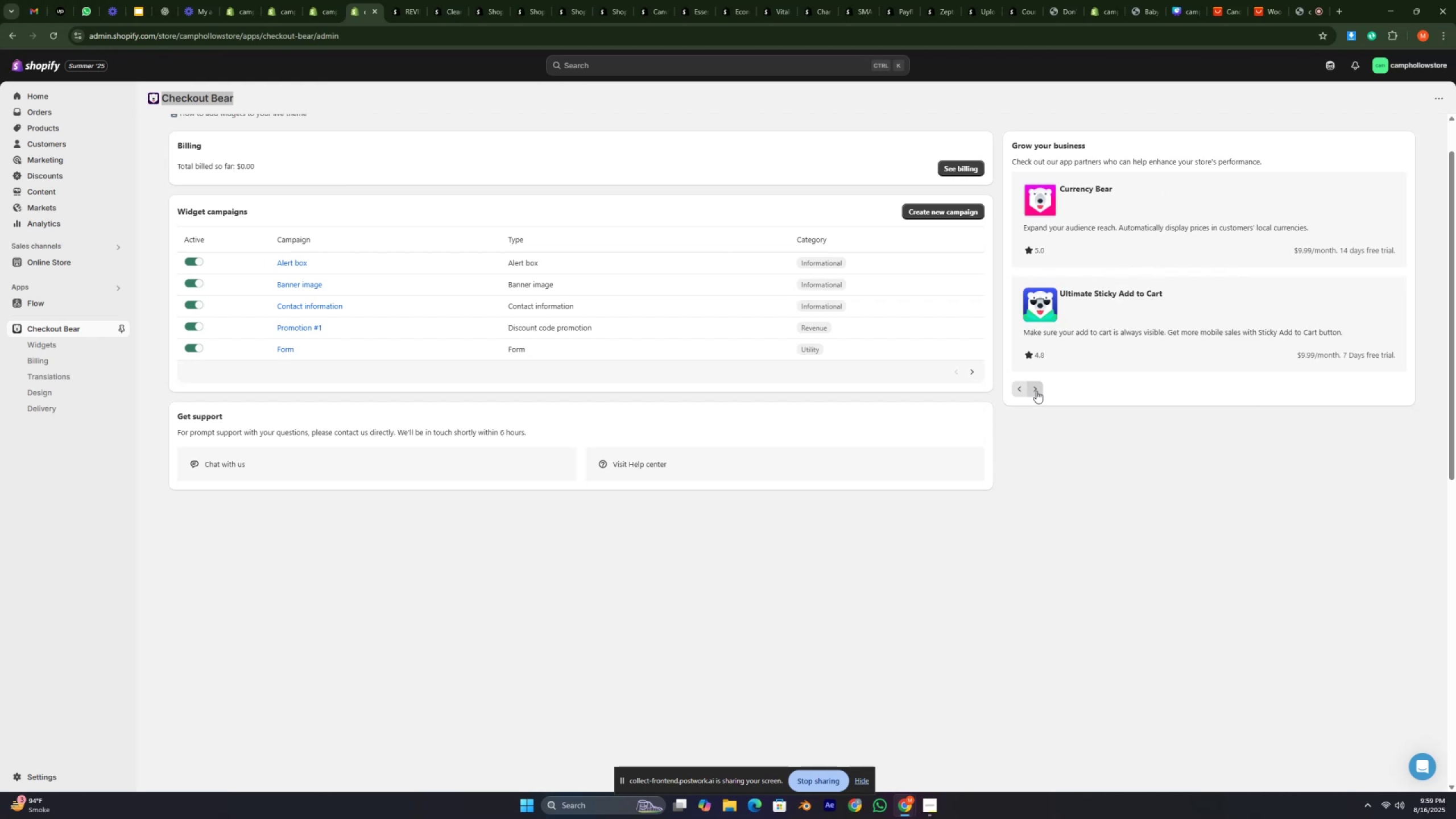 
right_click([1078, 188])
 